 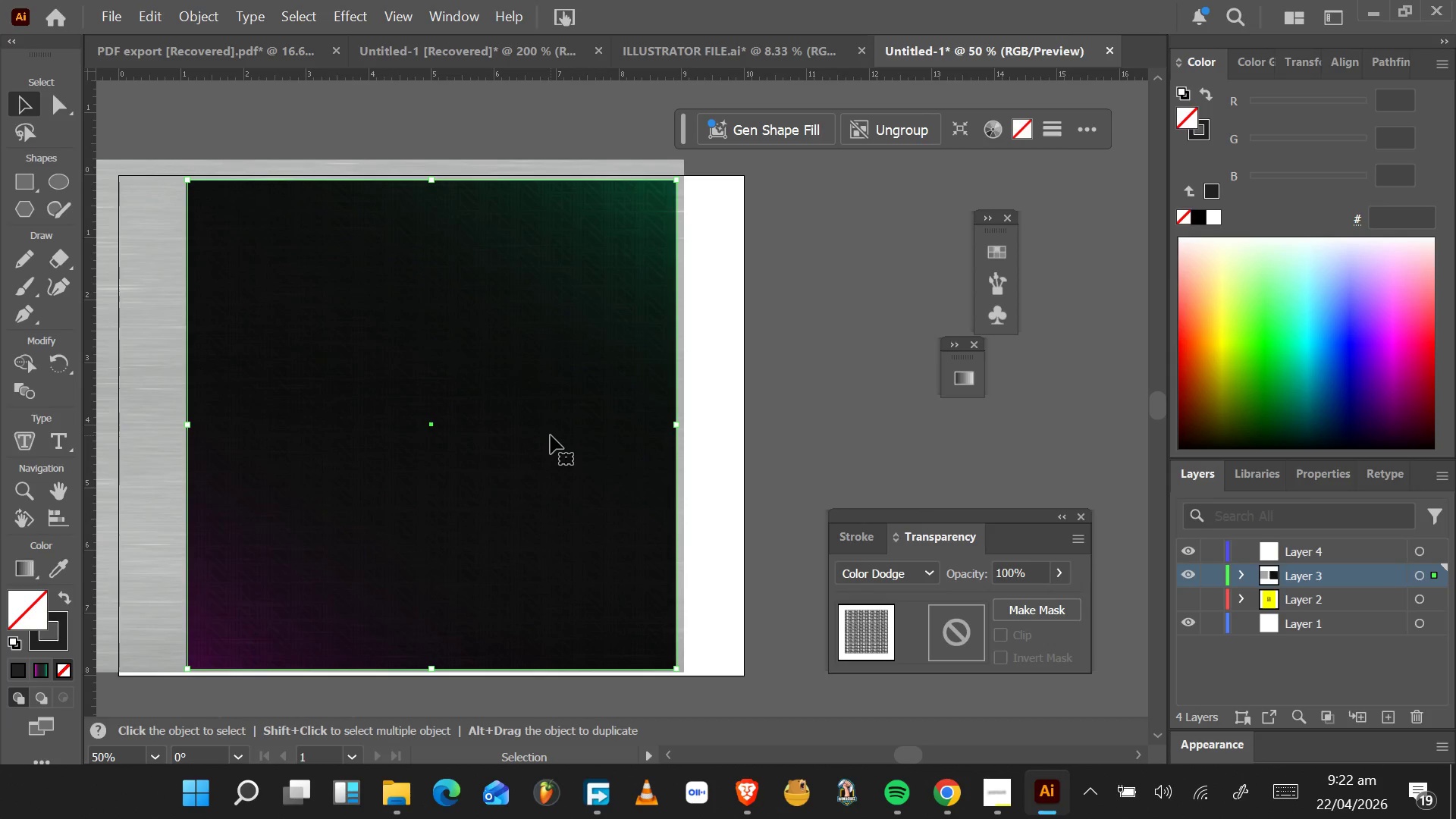 
left_click([902, 573])
 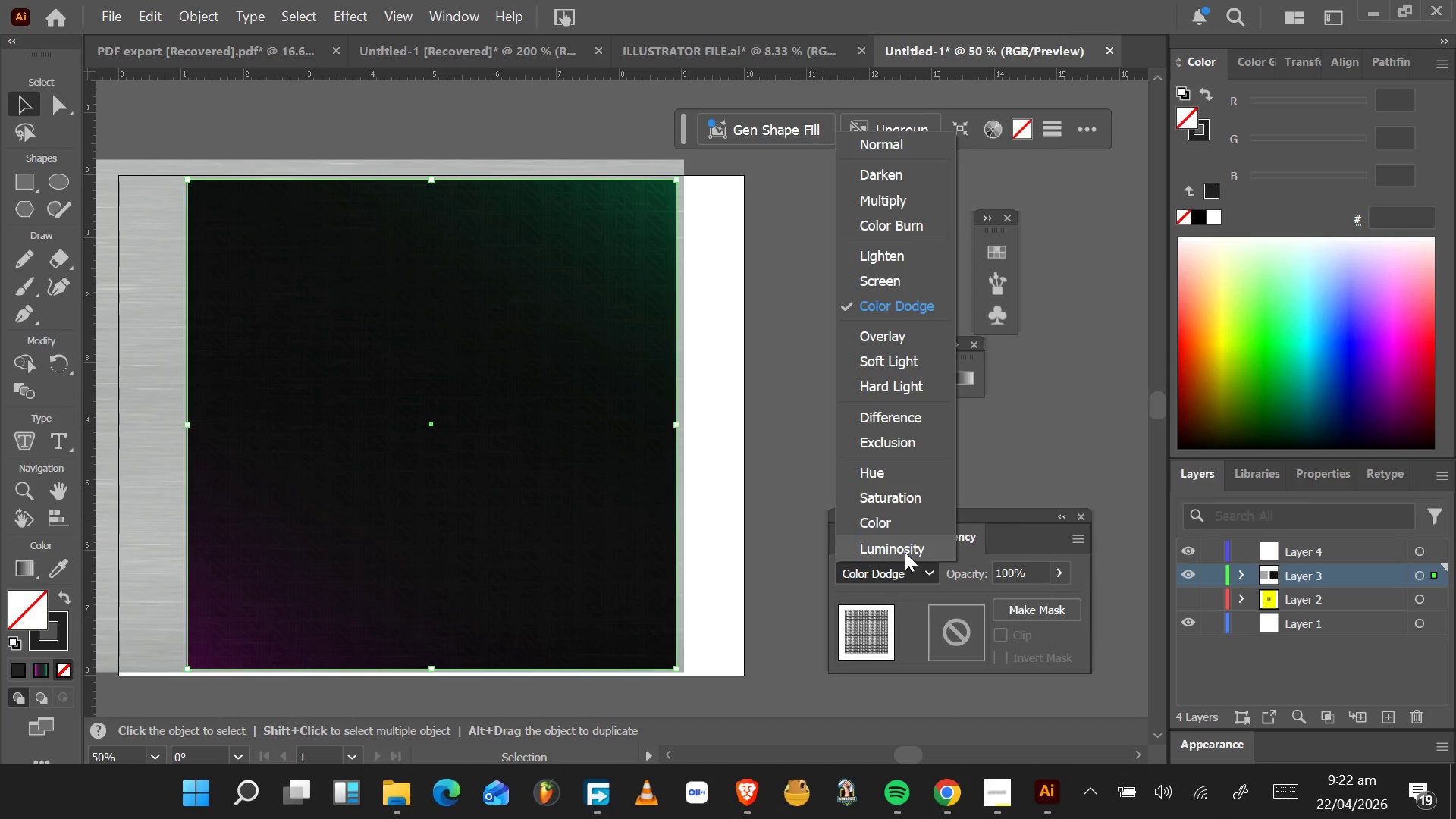 
left_click([905, 552])
 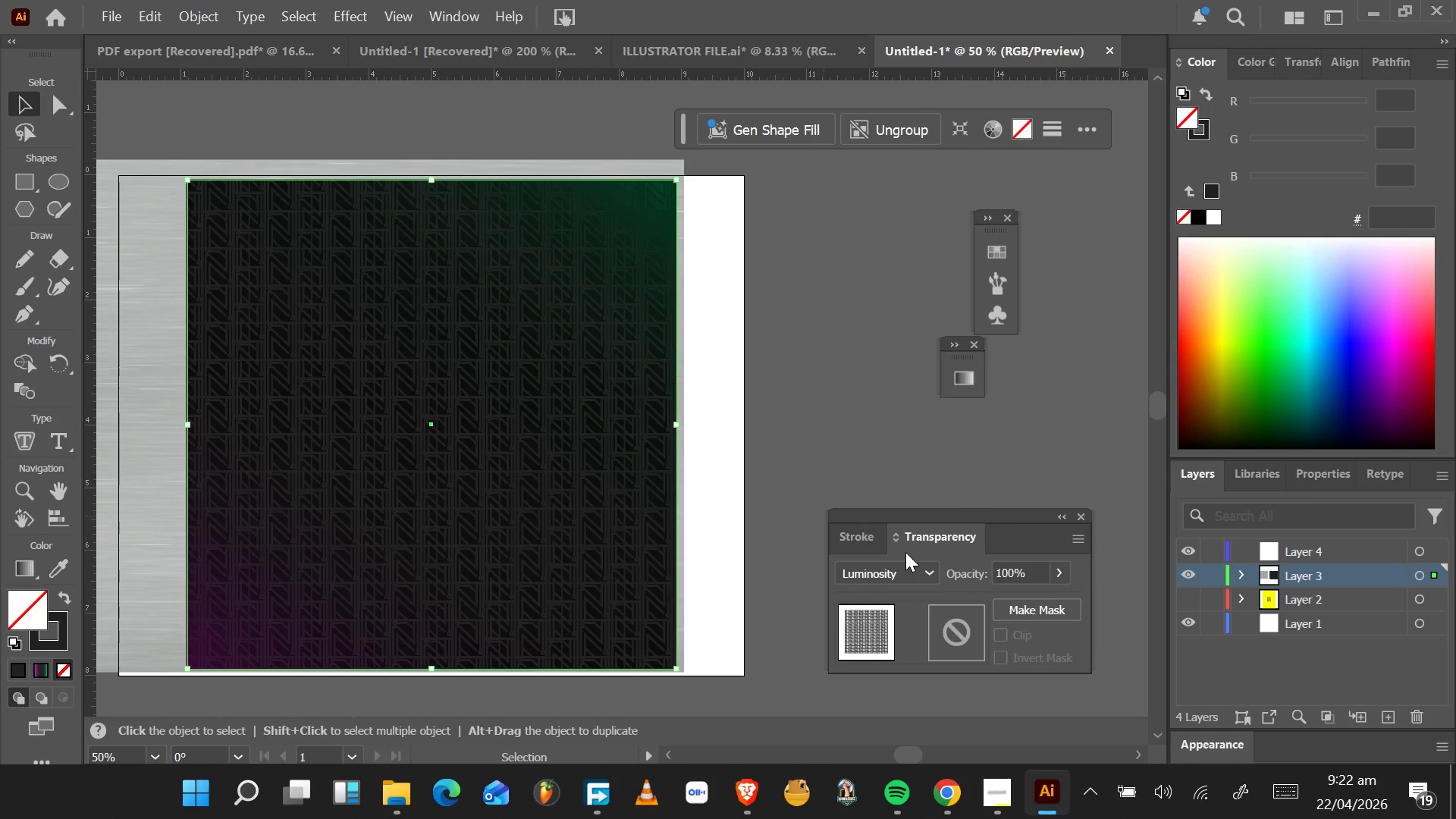 
left_click([904, 567])
 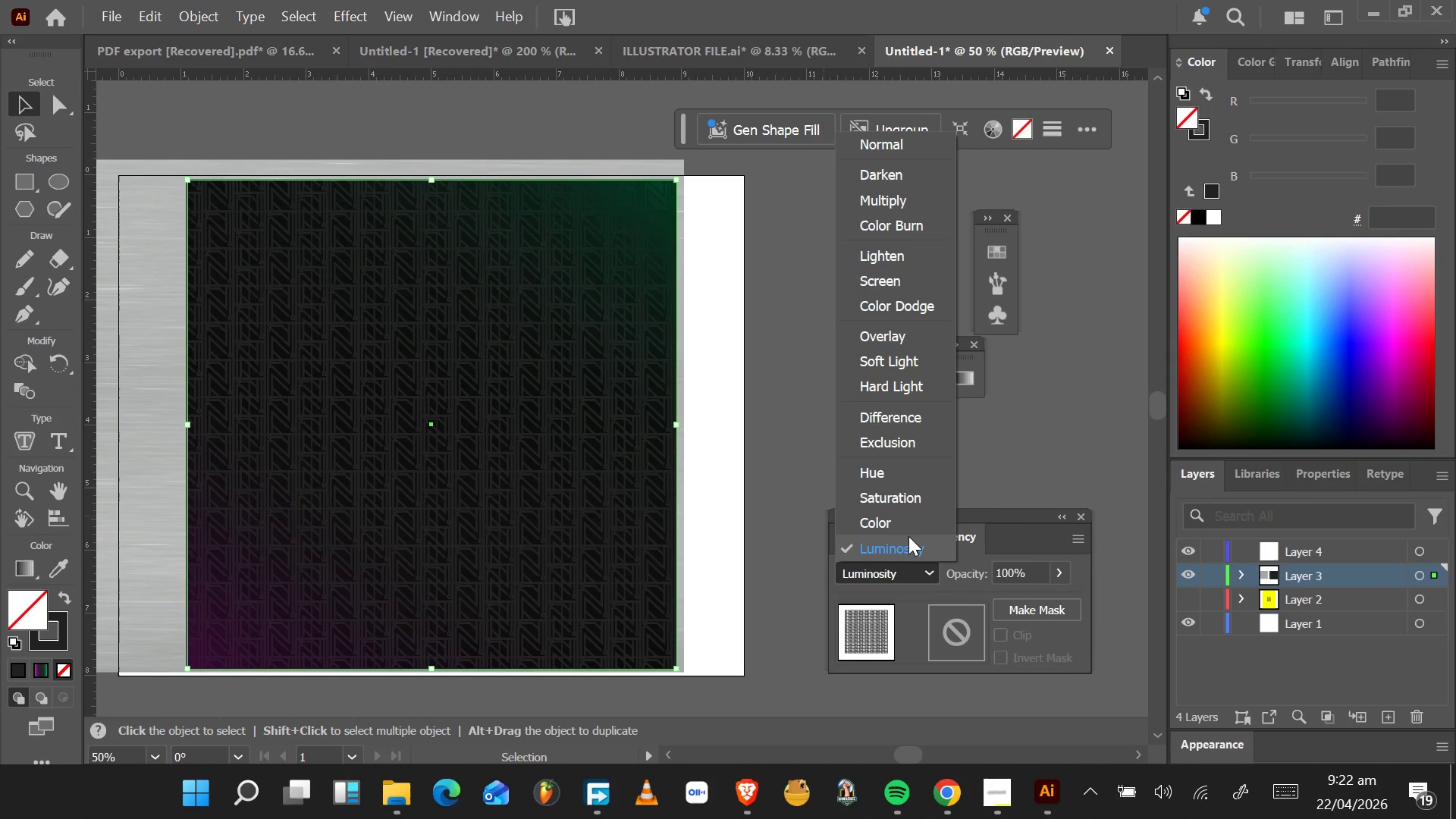 
left_click([908, 531])
 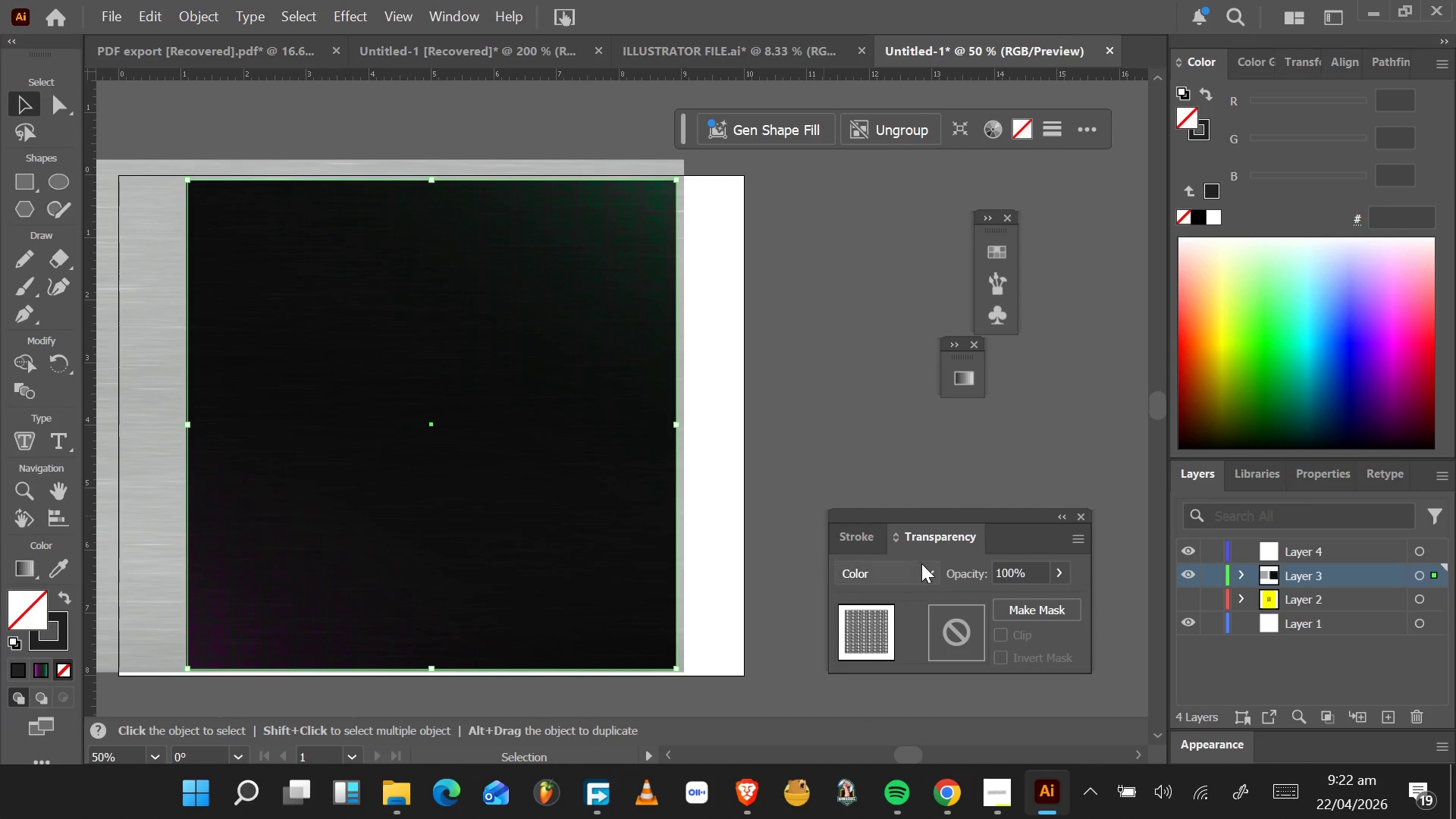 
left_click([918, 572])
 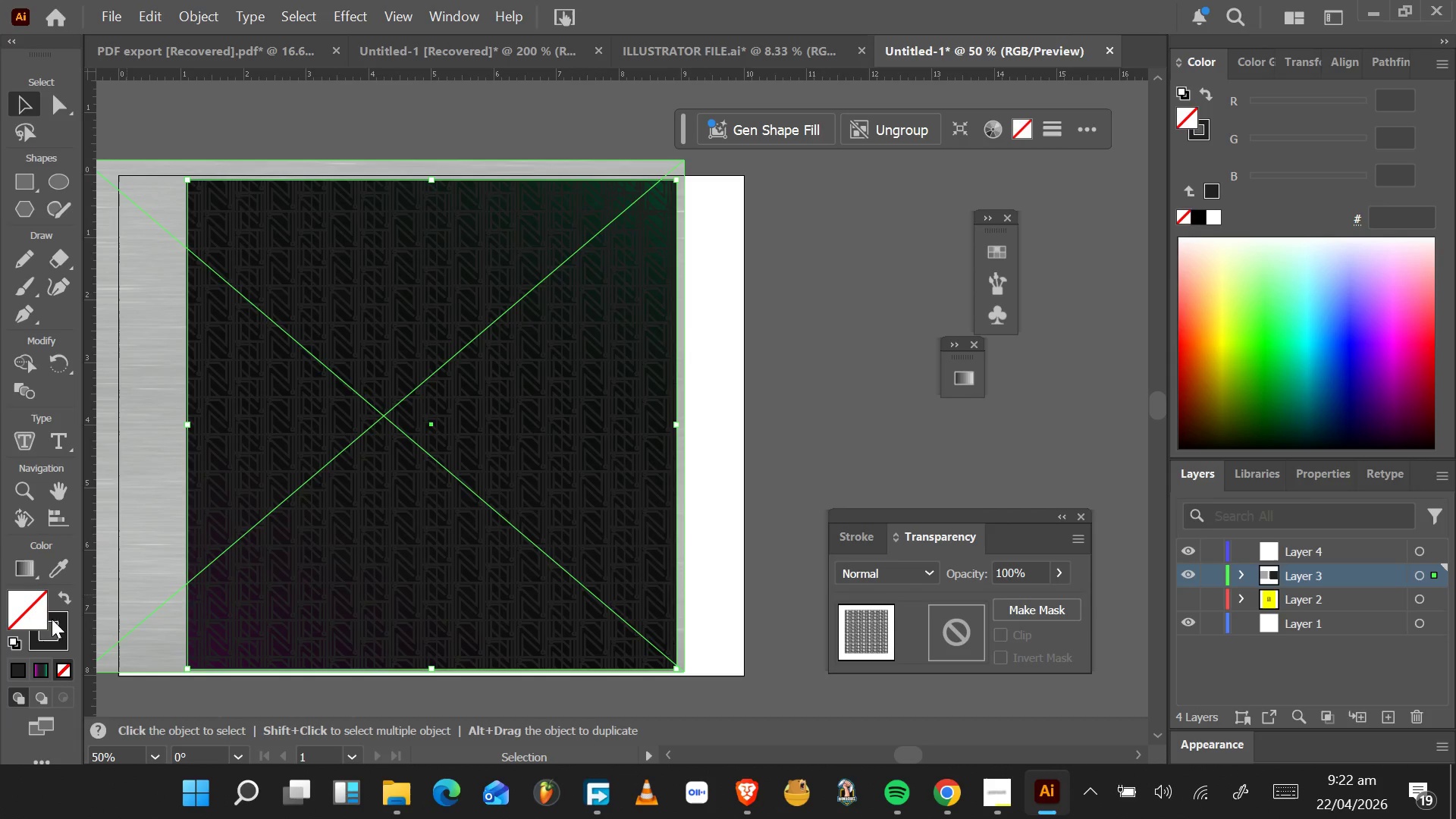 
wait(5.34)
 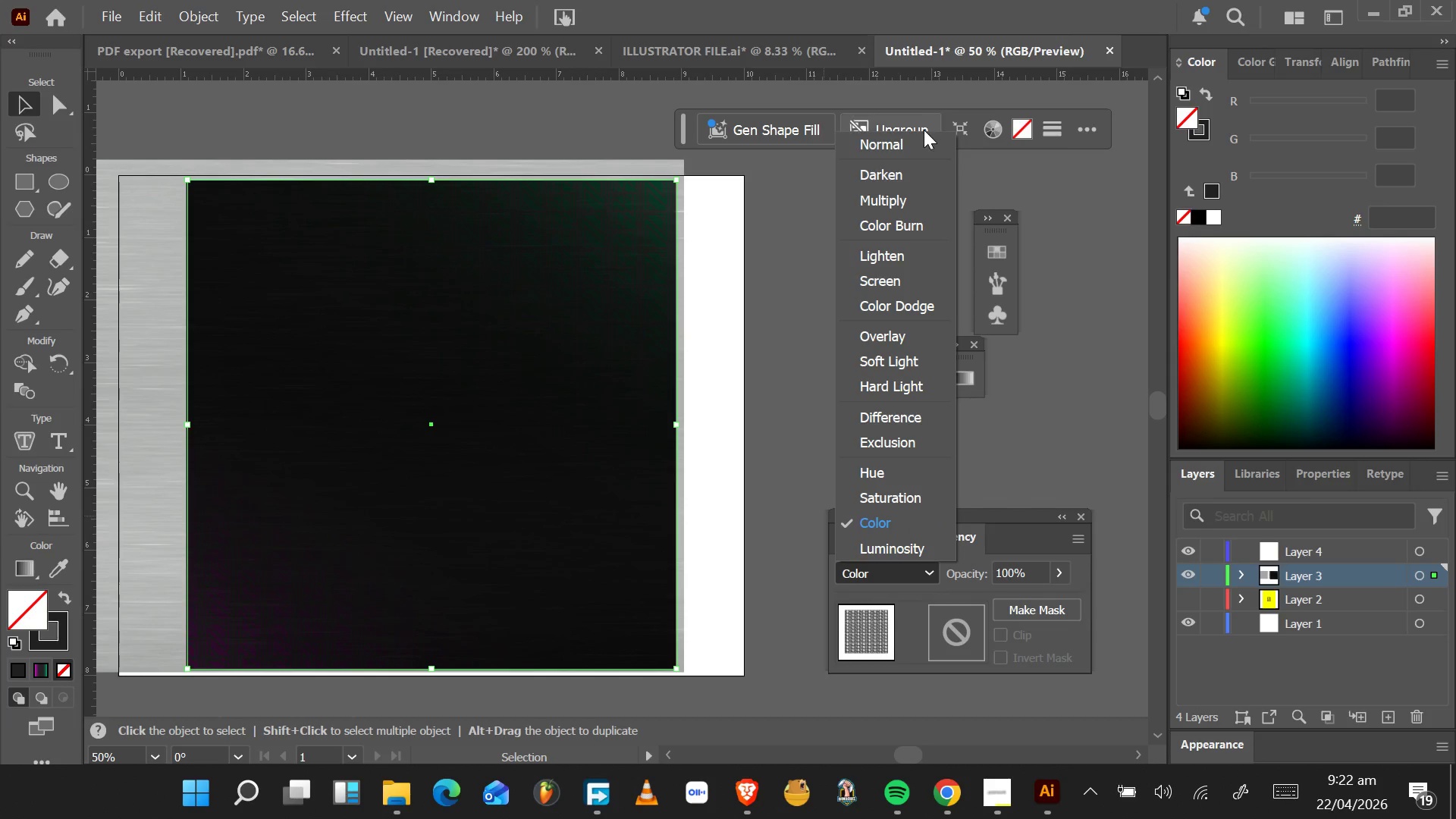 
double_click([58, 629])
 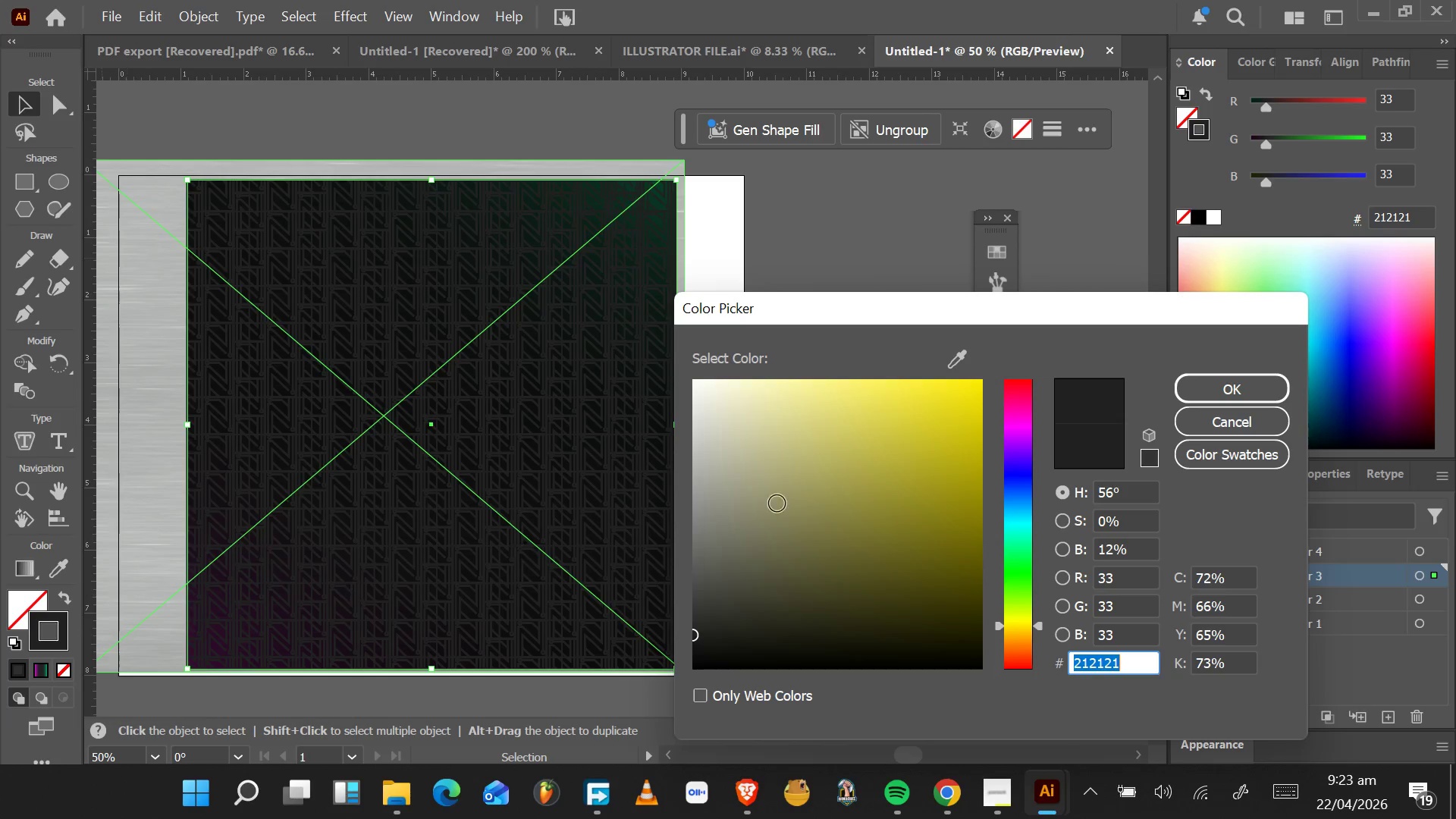 
left_click_drag(start_coordinate=[799, 502], to_coordinate=[603, 714])
 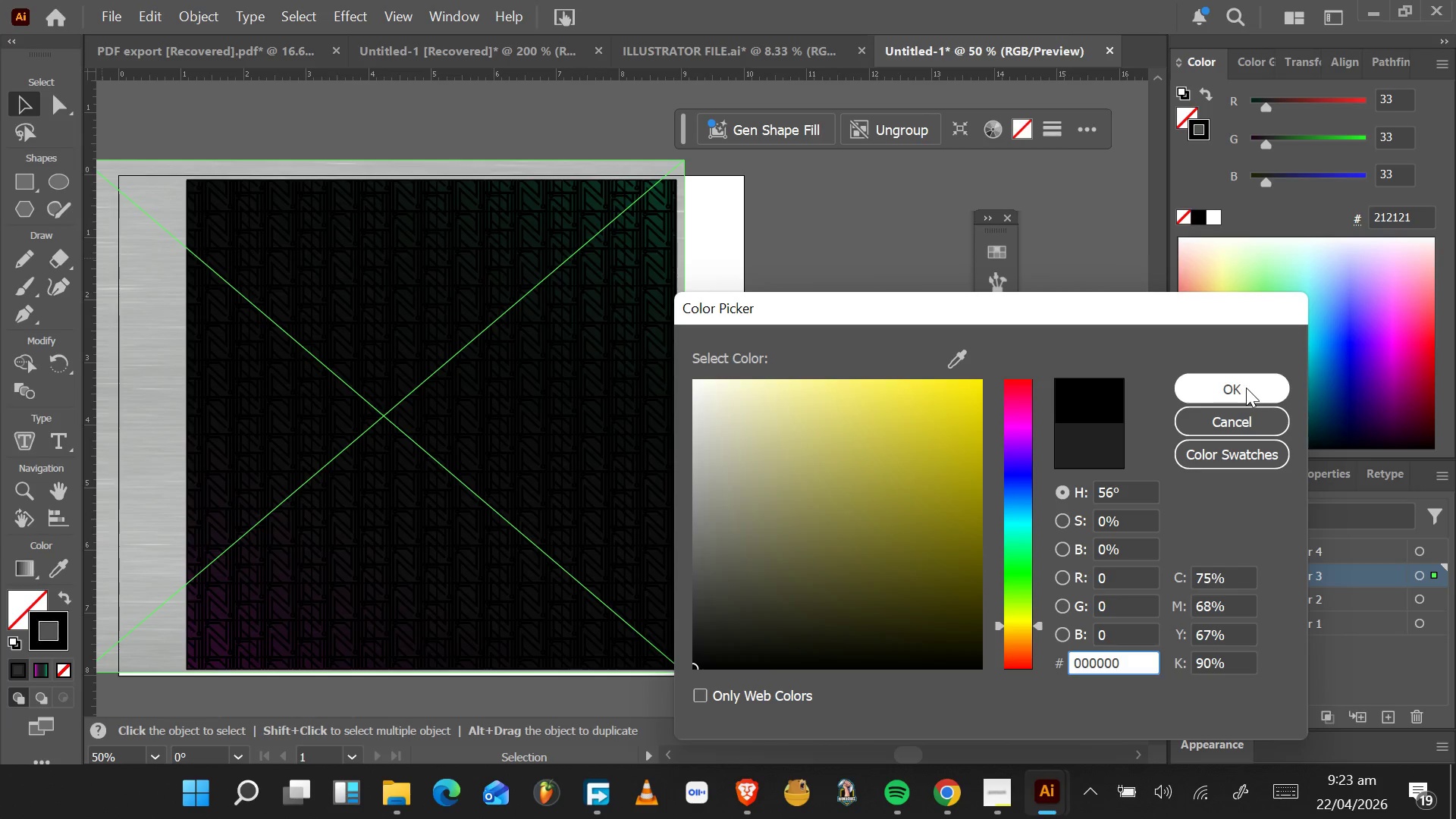 
left_click([1246, 388])
 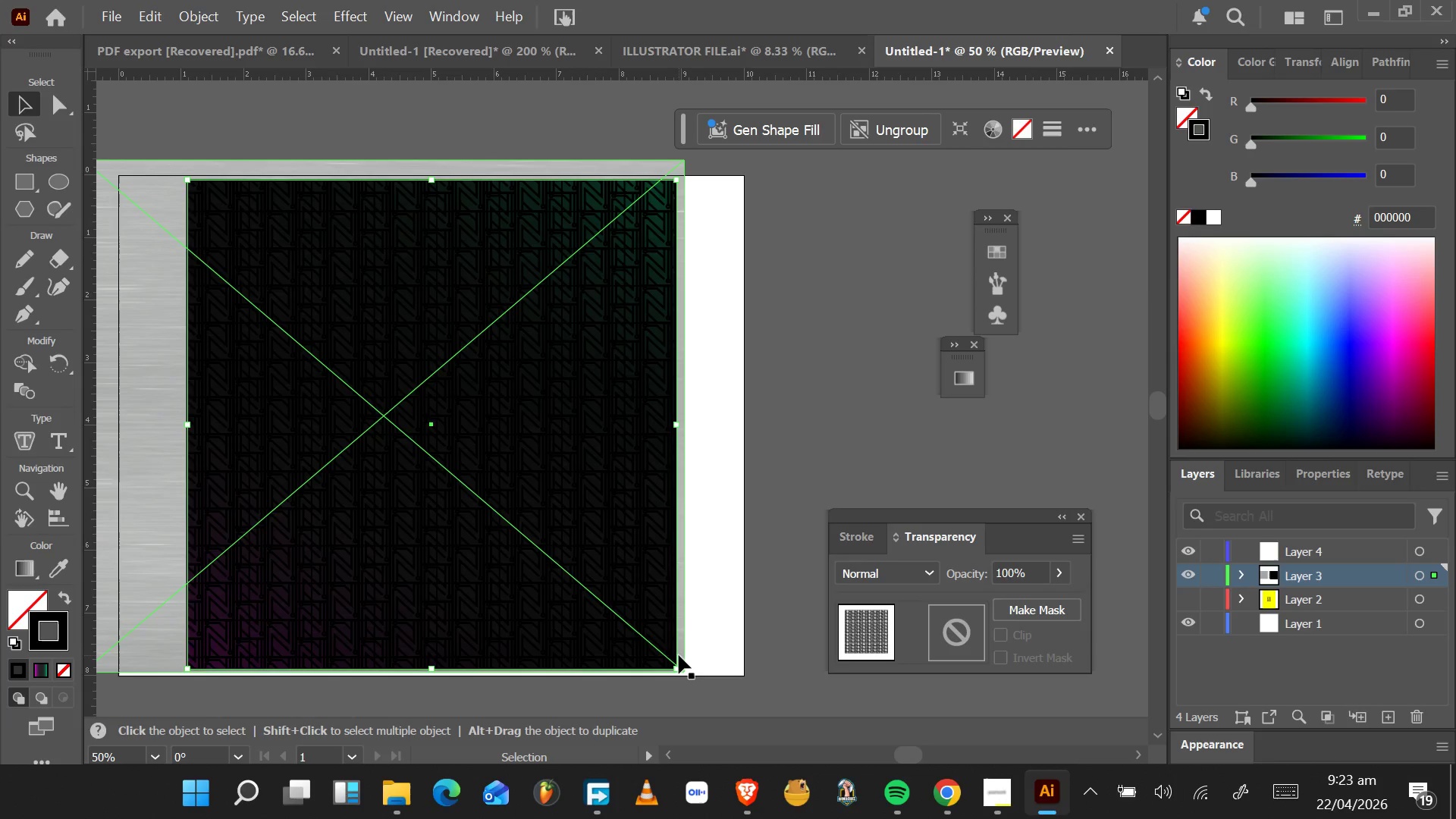 
wait(8.45)
 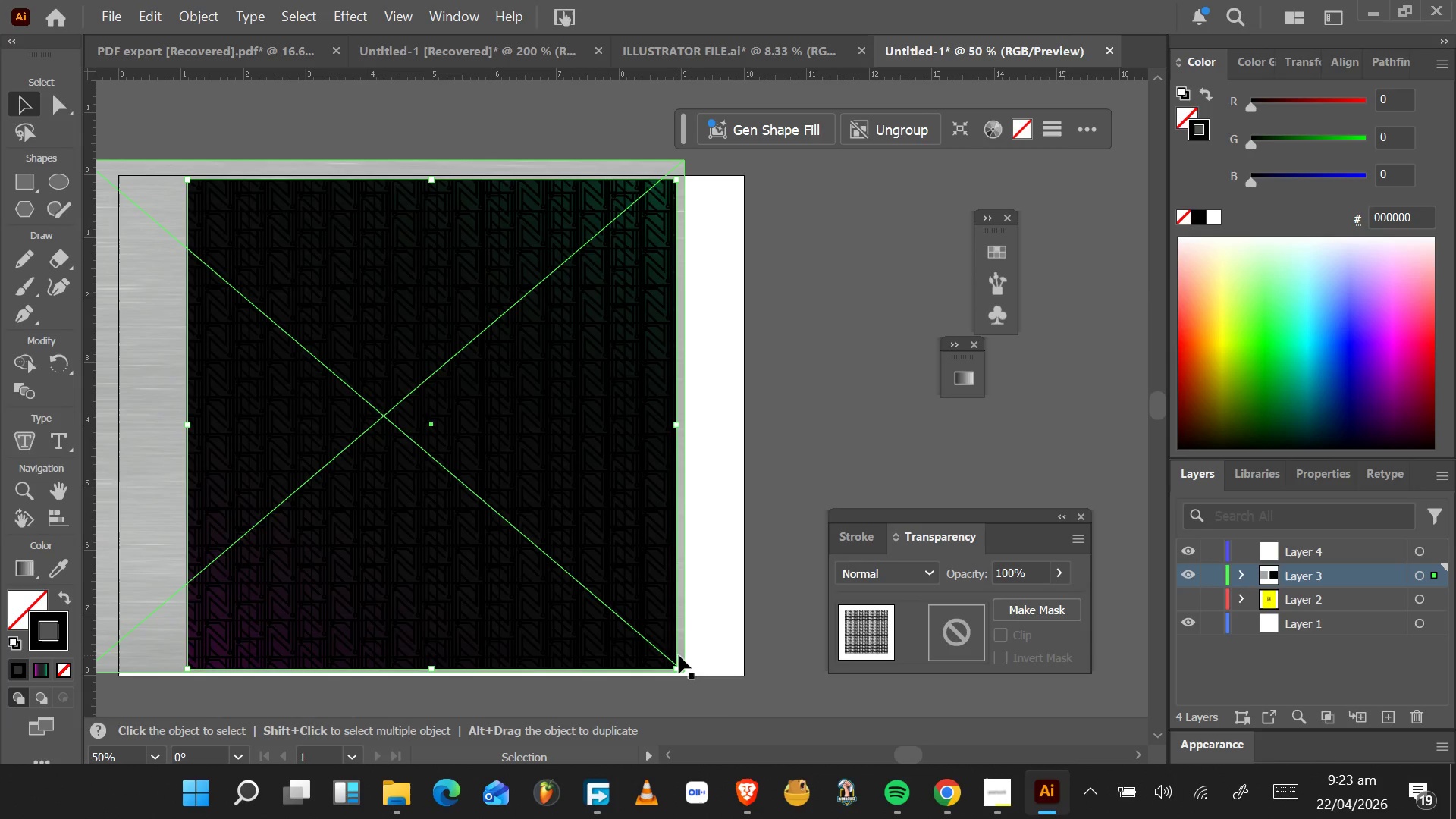 
hold_key(key=AltLeft, duration=4.77)
hold_key(key=ShiftLeft, duration=1.5)
left_click_drag(start_coordinate=[676, 667], to_coordinate=[618, 617])
 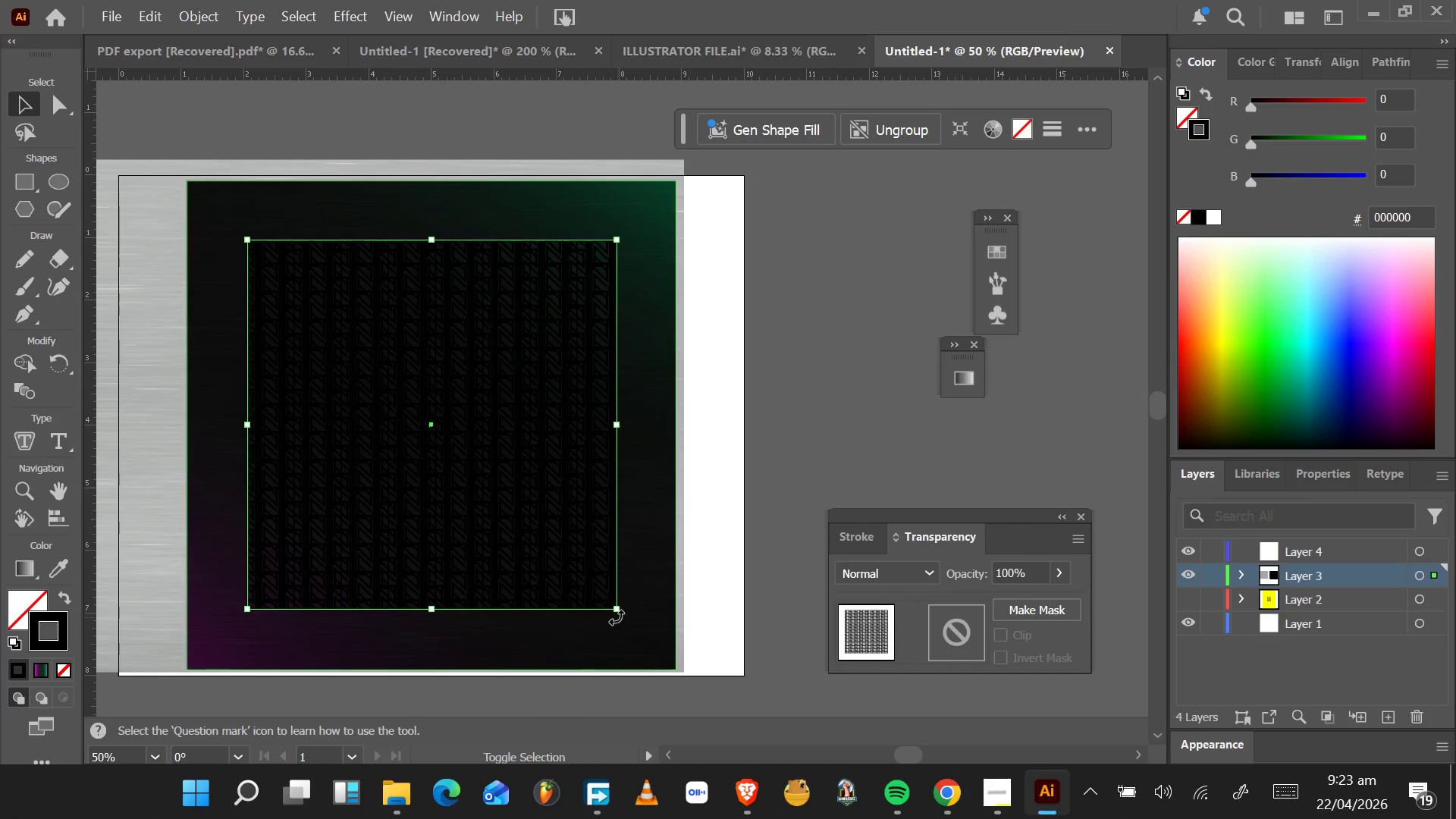 
hold_key(key=ShiftLeft, duration=1.53)
 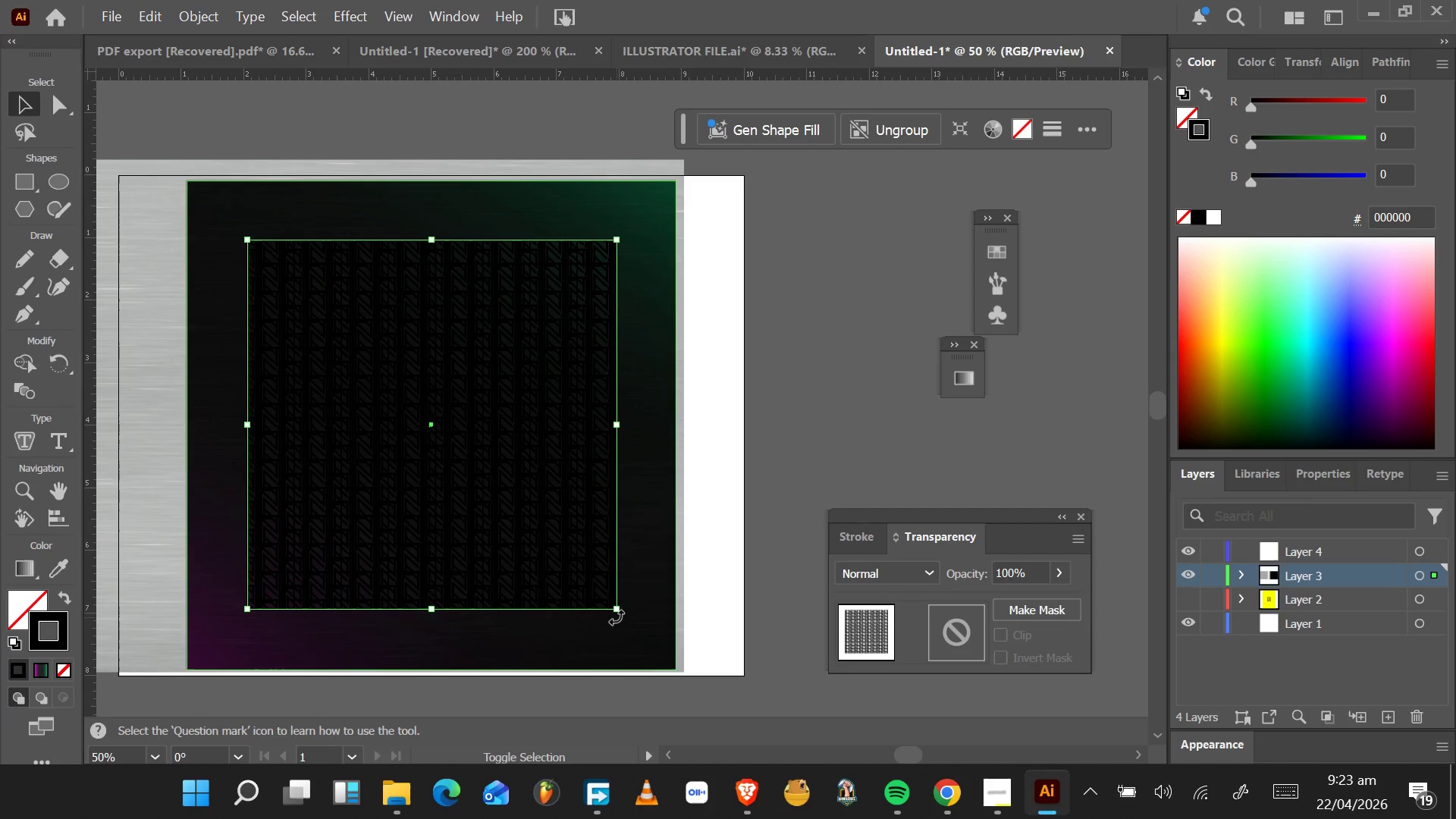 
hold_key(key=ShiftLeft, duration=0.81)
 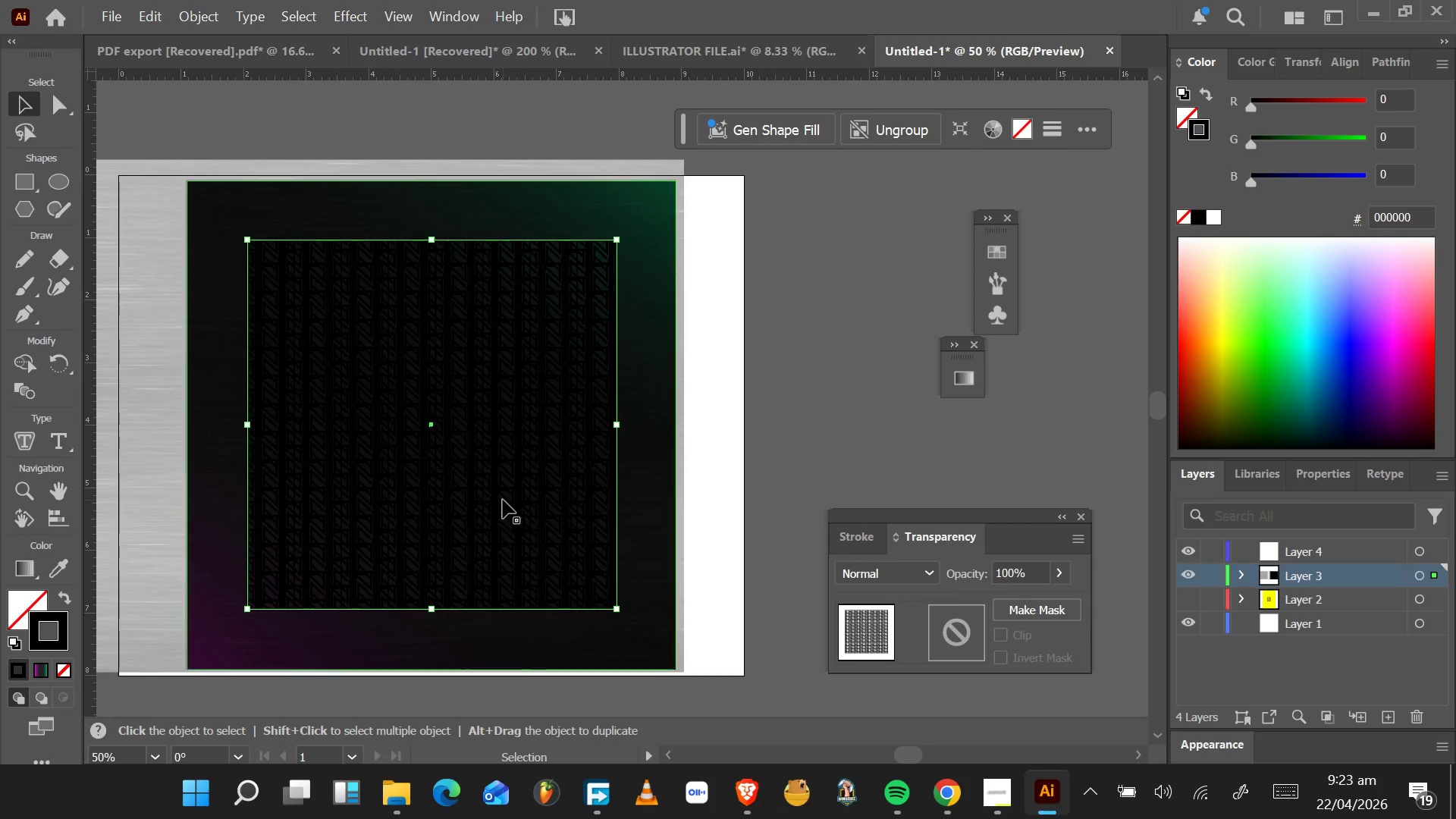 
left_click_drag(start_coordinate=[502, 499], to_coordinate=[440, 447])
 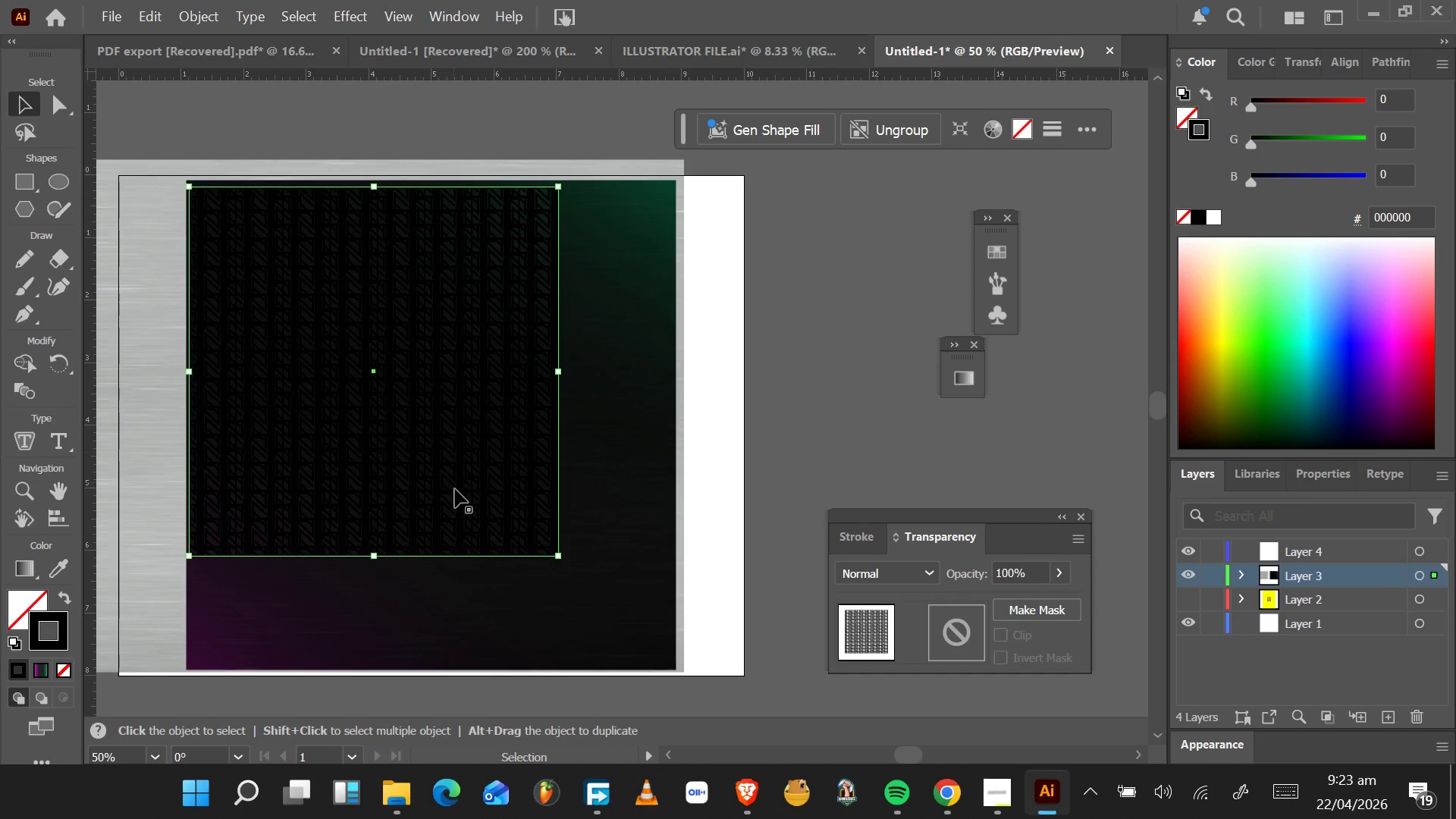 
hold_key(key=AltLeft, duration=1.5)
scroll: coordinate [455, 491], scroll_direction: up, amount: 5.0
 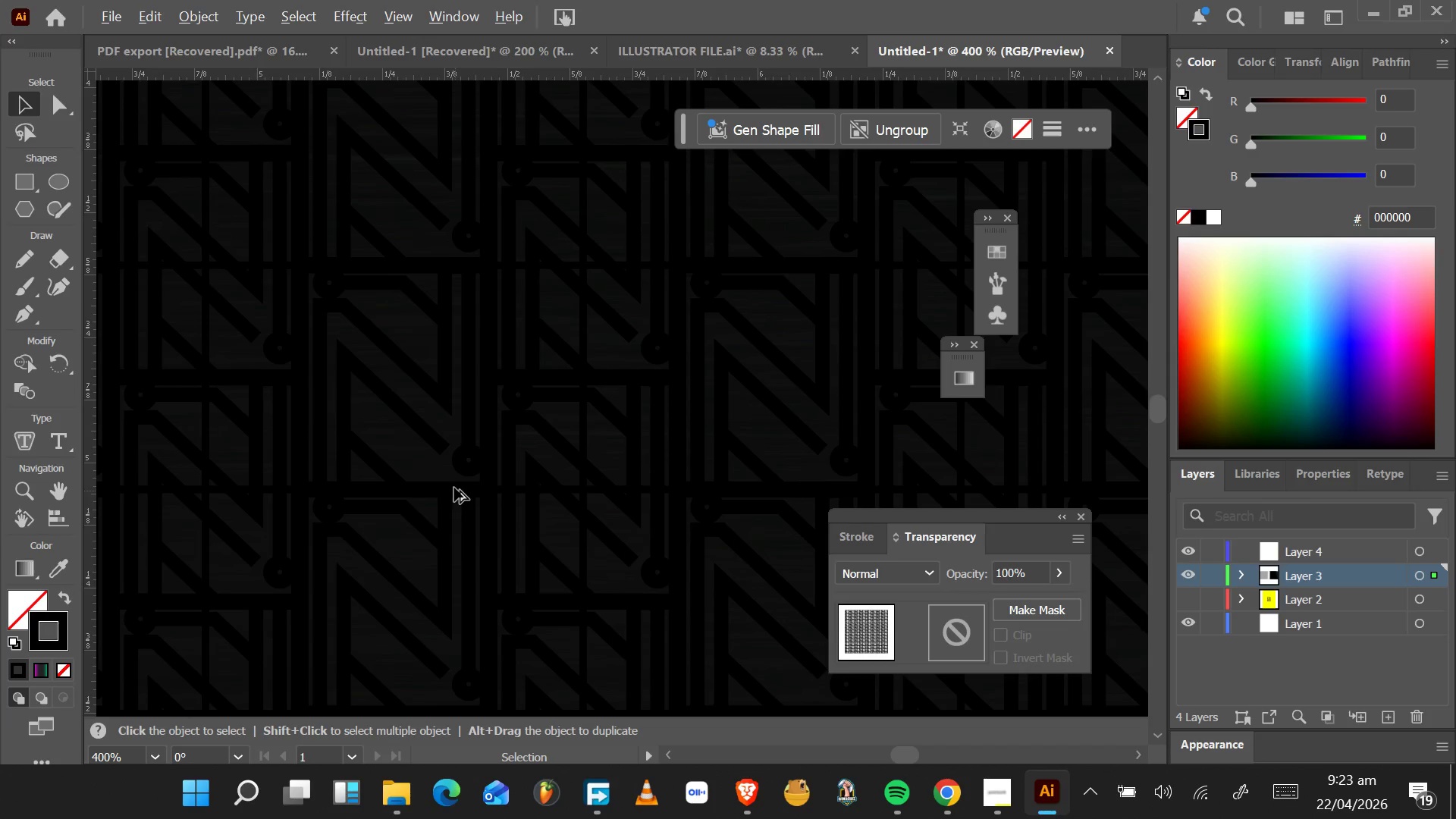 
hold_key(key=AltLeft, duration=0.36)
 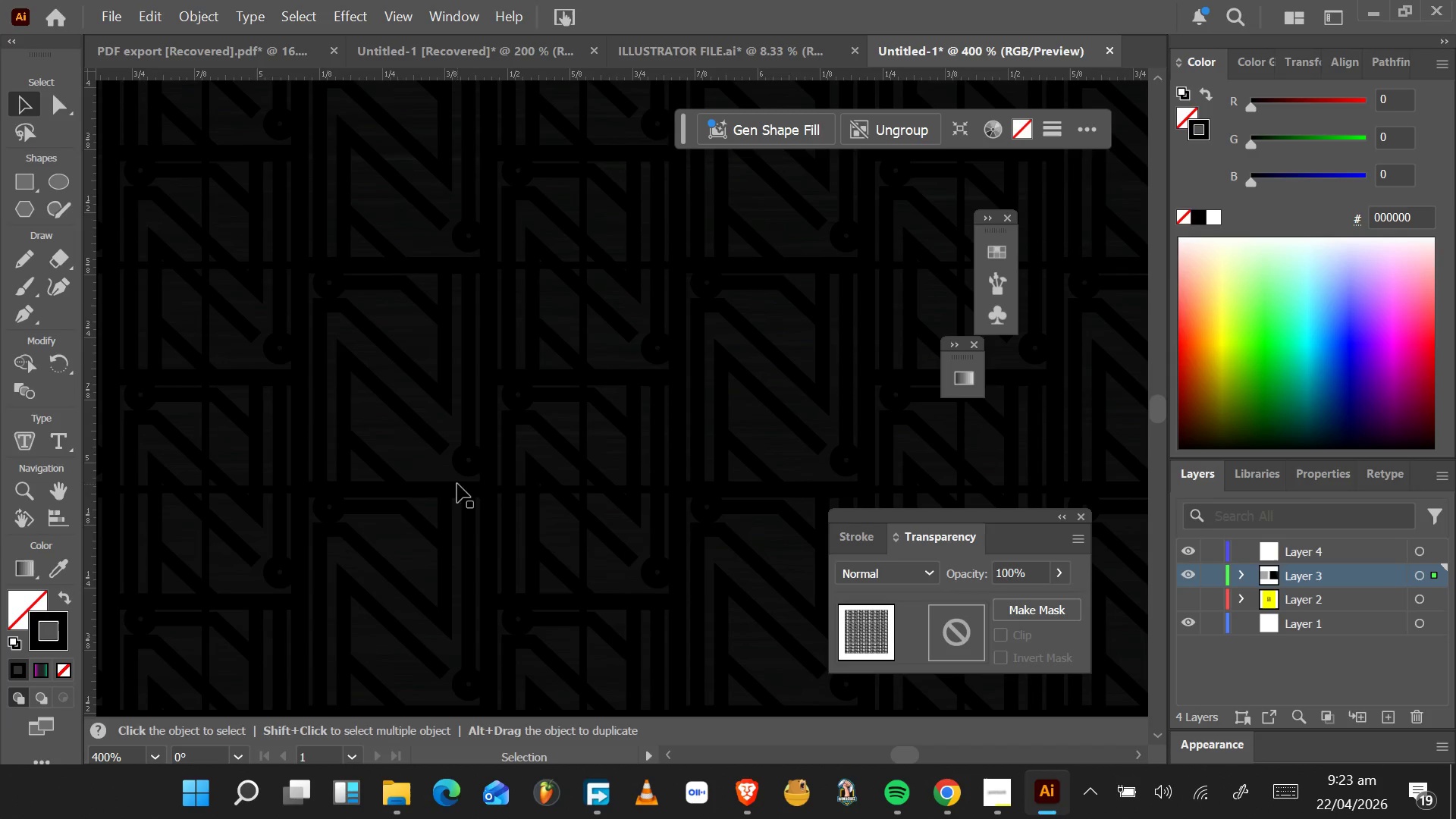 
hold_key(key=ControlLeft, duration=1.5)
 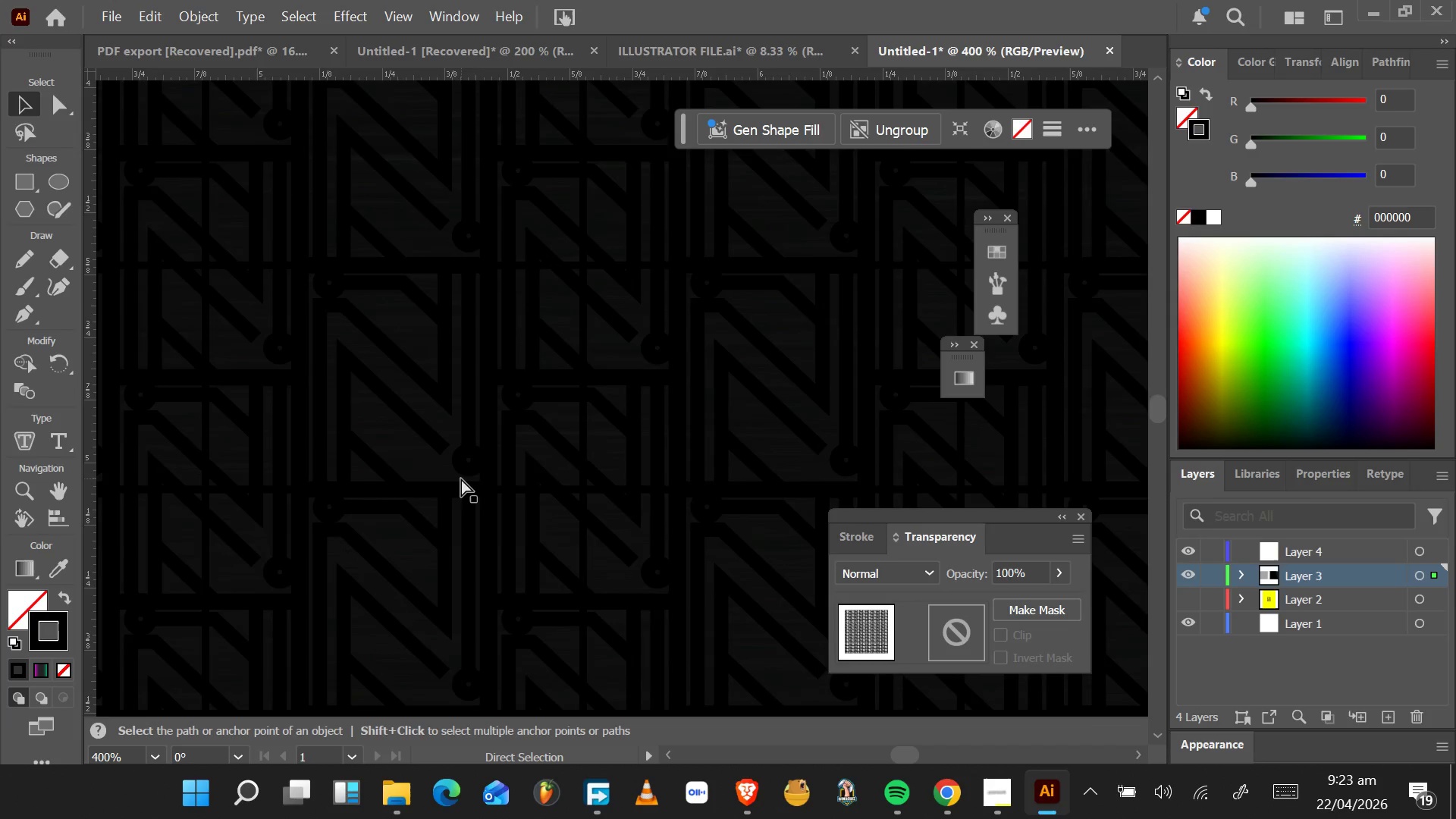 
key(Control+Z)
 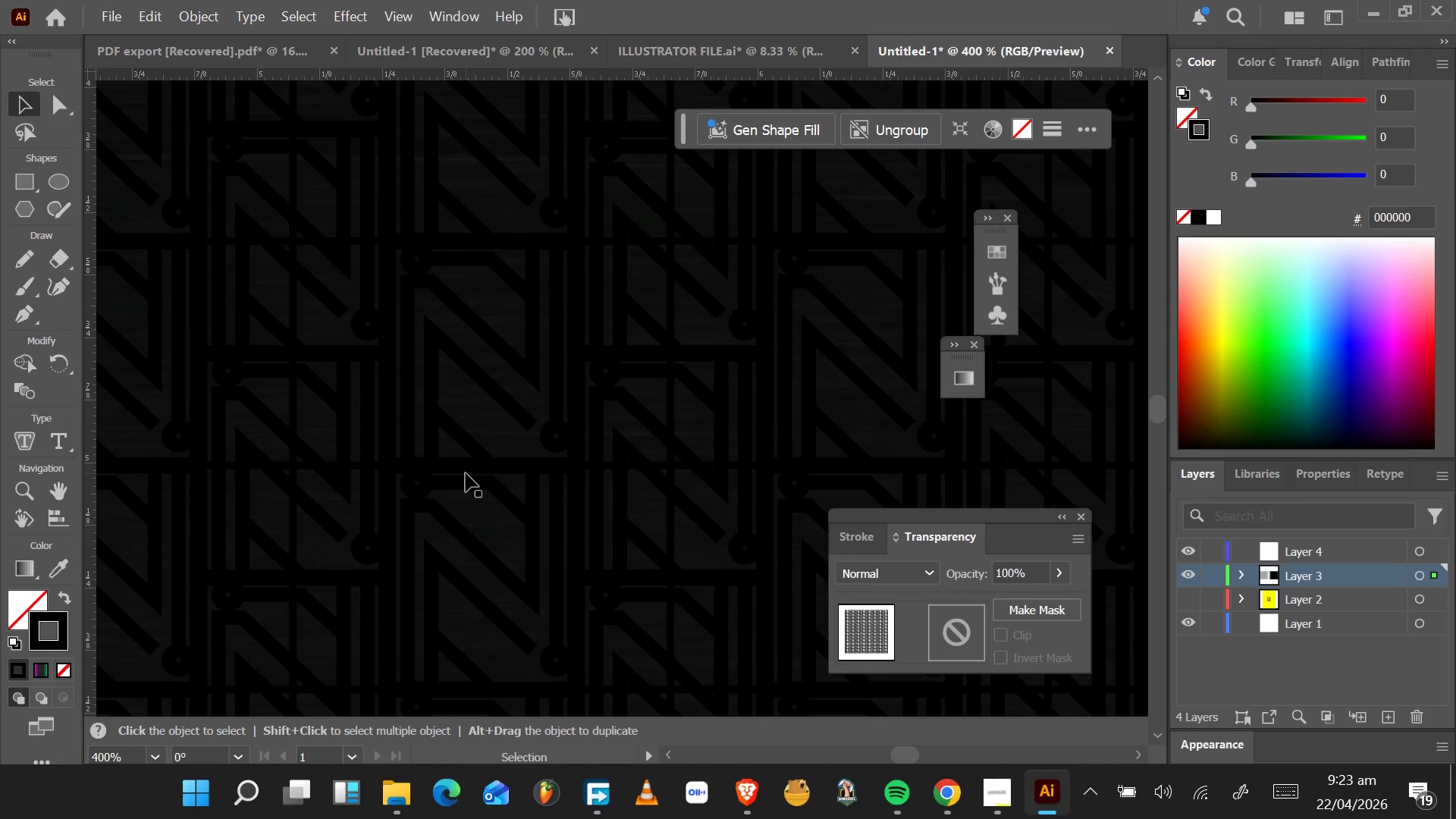 
hold_key(key=AltLeft, duration=1.05)
scroll: coordinate [466, 473], scroll_direction: down, amount: 6.0
 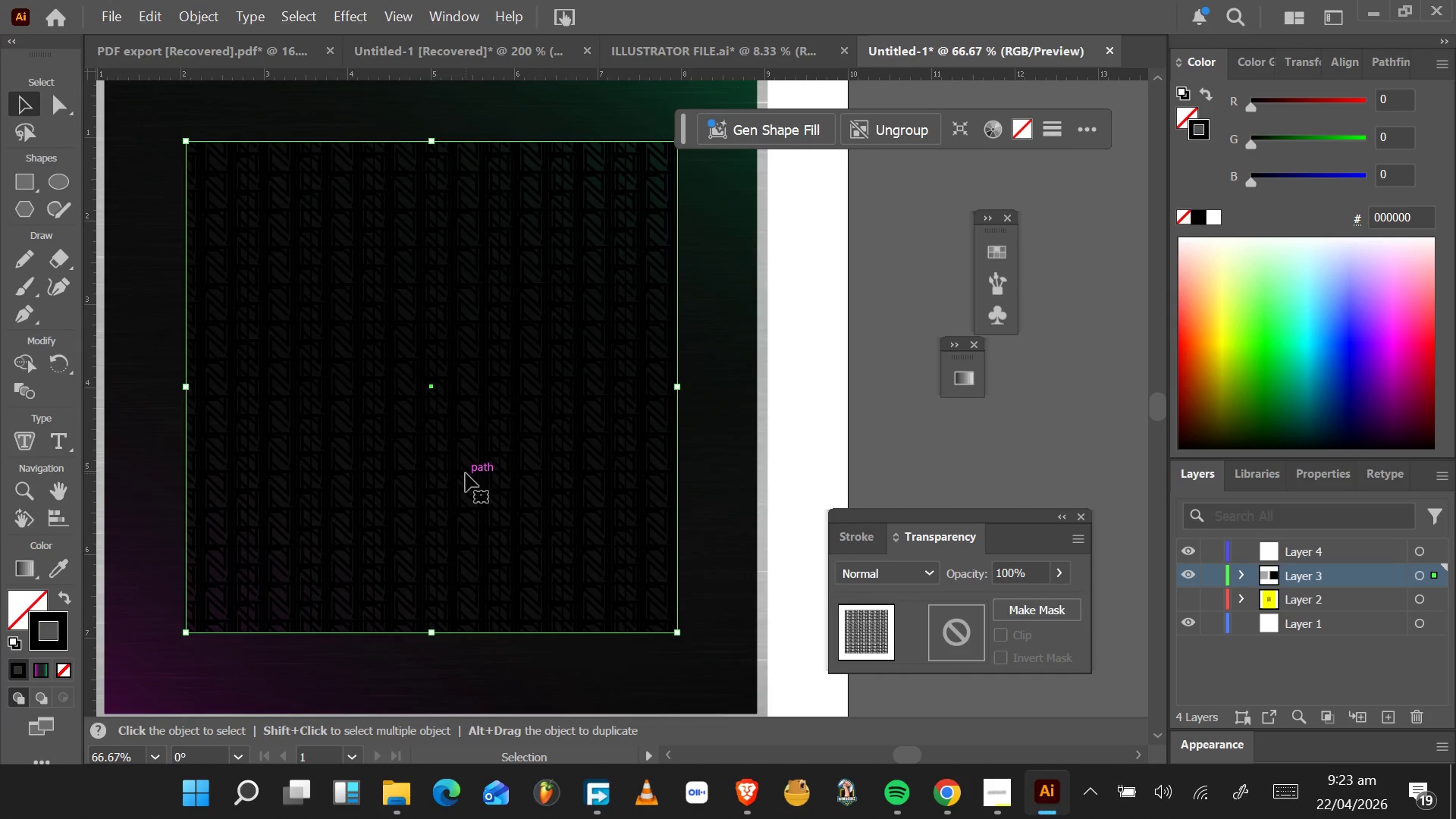 
key(Control+Z)
 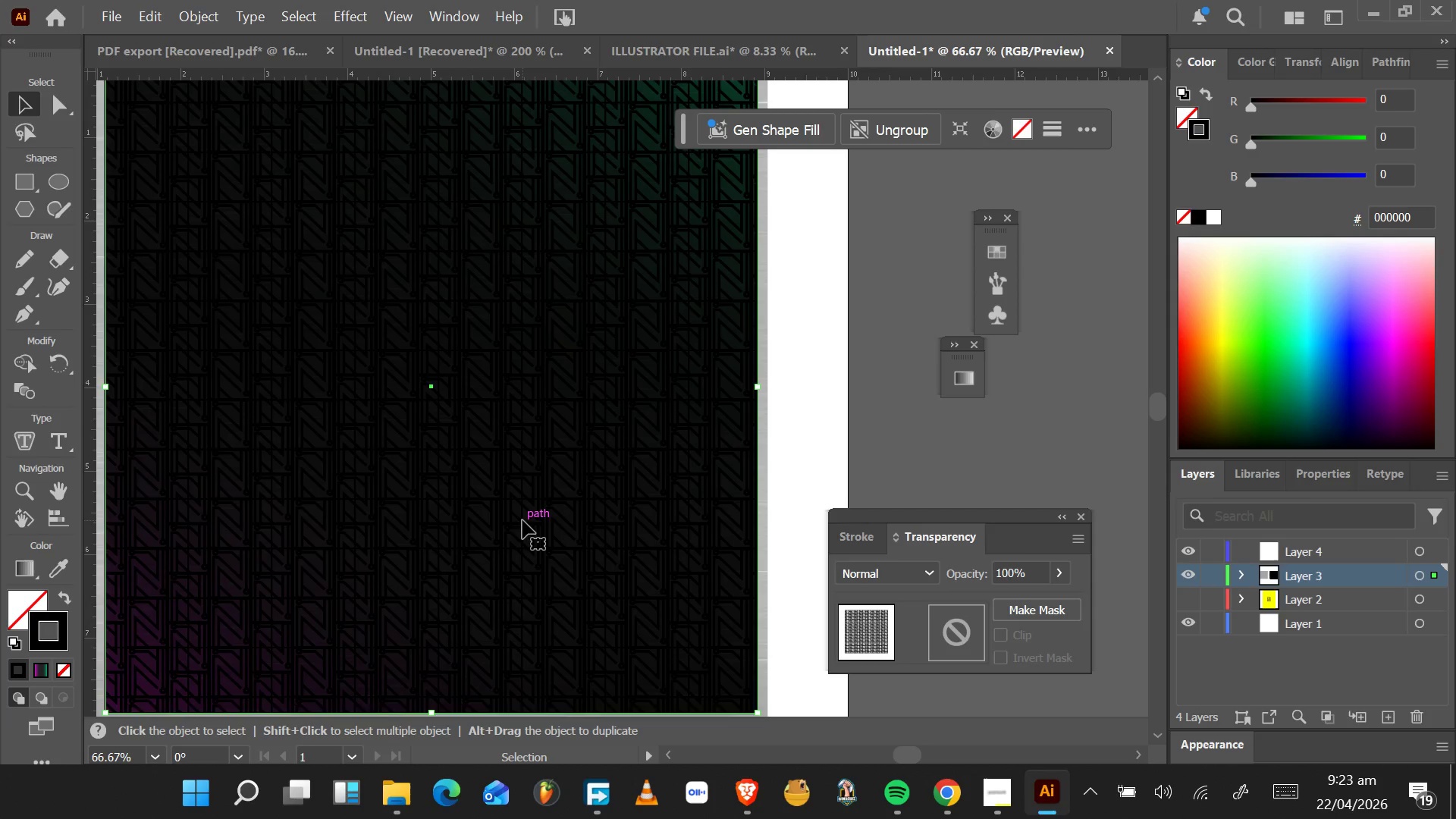 
hold_key(key=AltLeft, duration=1.5)
scroll: coordinate [522, 520], scroll_direction: up, amount: 5.0
 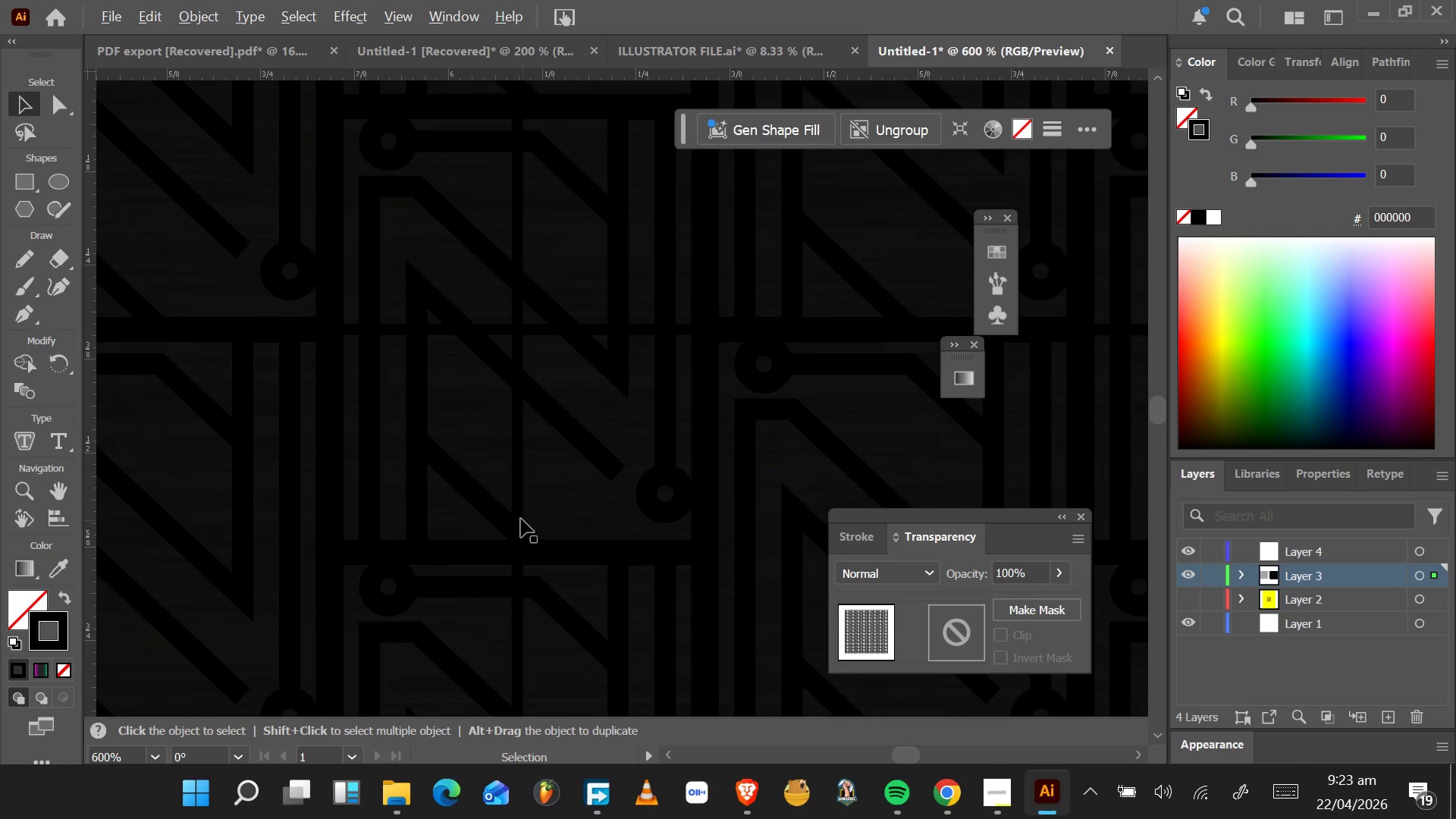 
hold_key(key=AltLeft, duration=1.41)
scroll: coordinate [522, 516], scroll_direction: down, amount: 10.0
 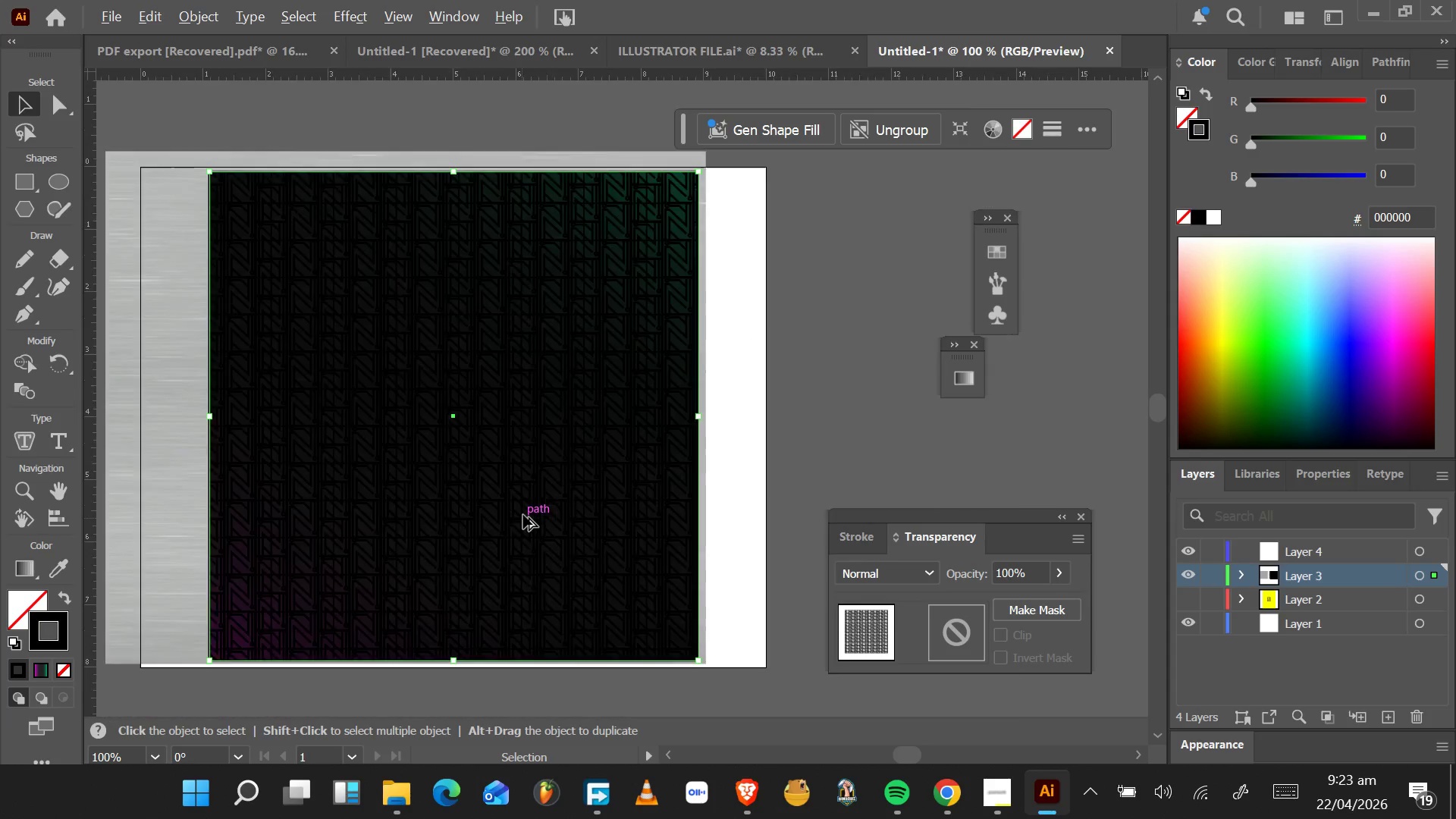 
hold_key(key=AltLeft, duration=0.55)
scroll: coordinate [399, 559], scroll_direction: up, amount: 4.0
 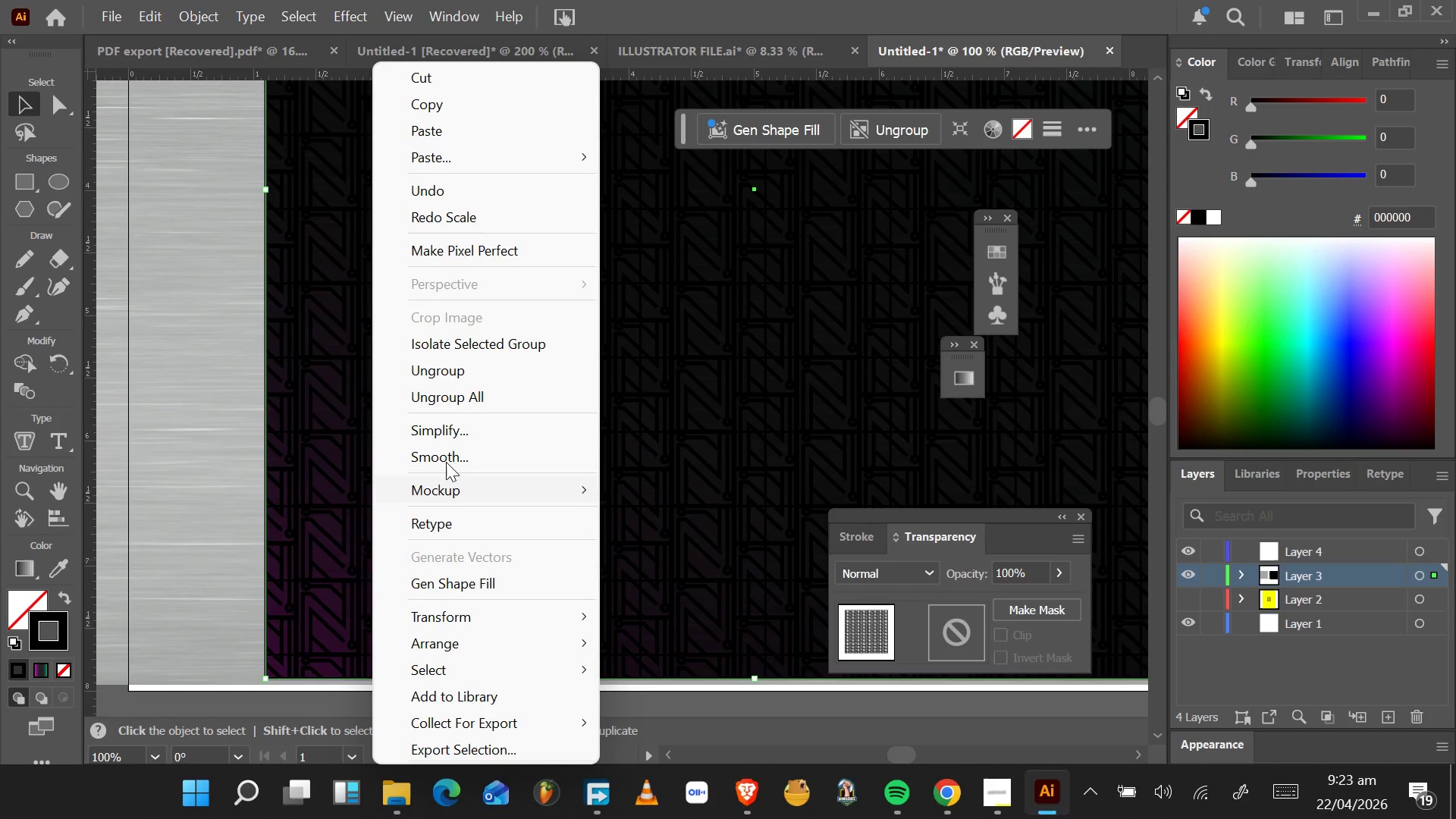 
left_click([491, 348])
 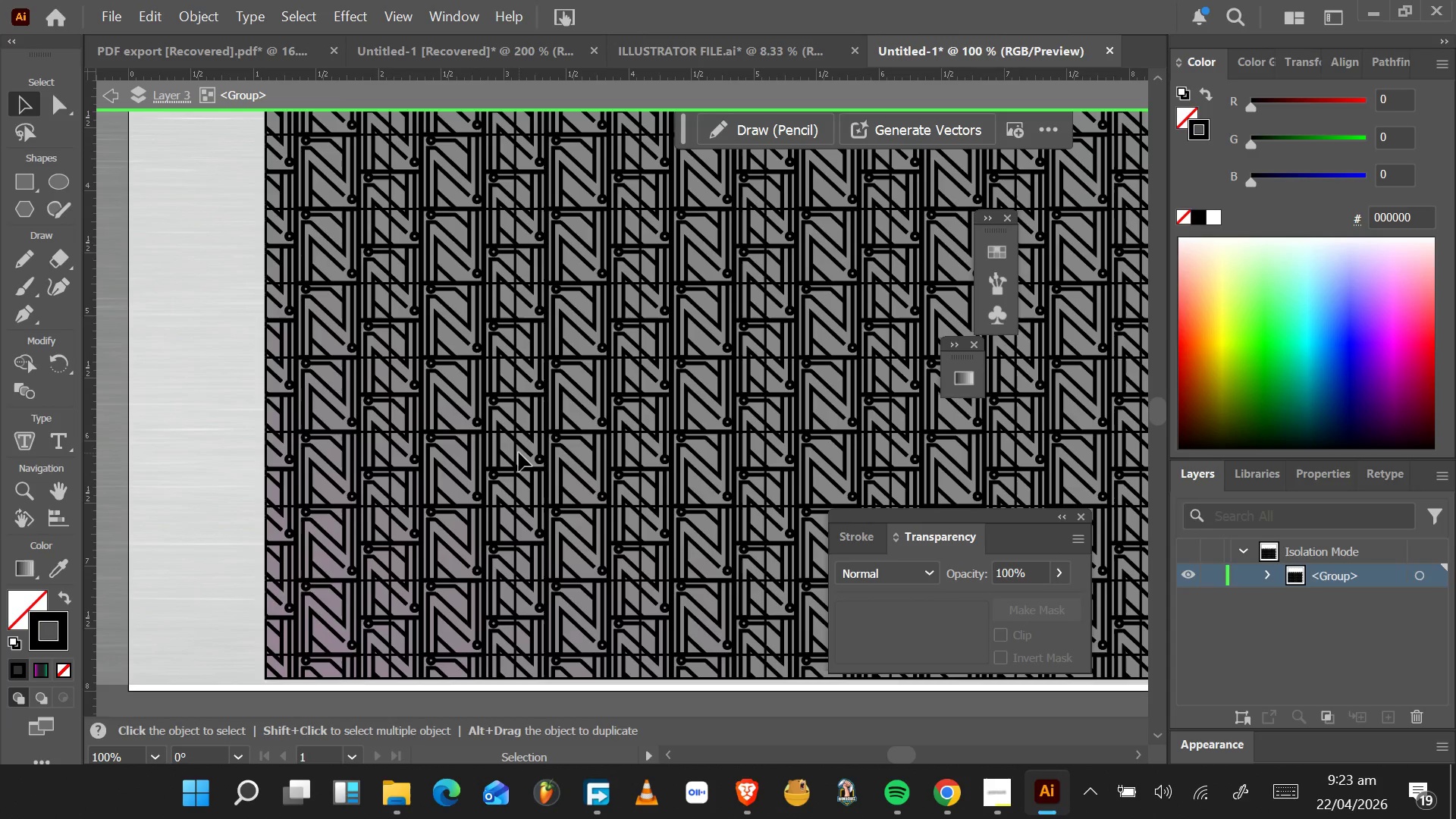 
left_click([517, 455])
 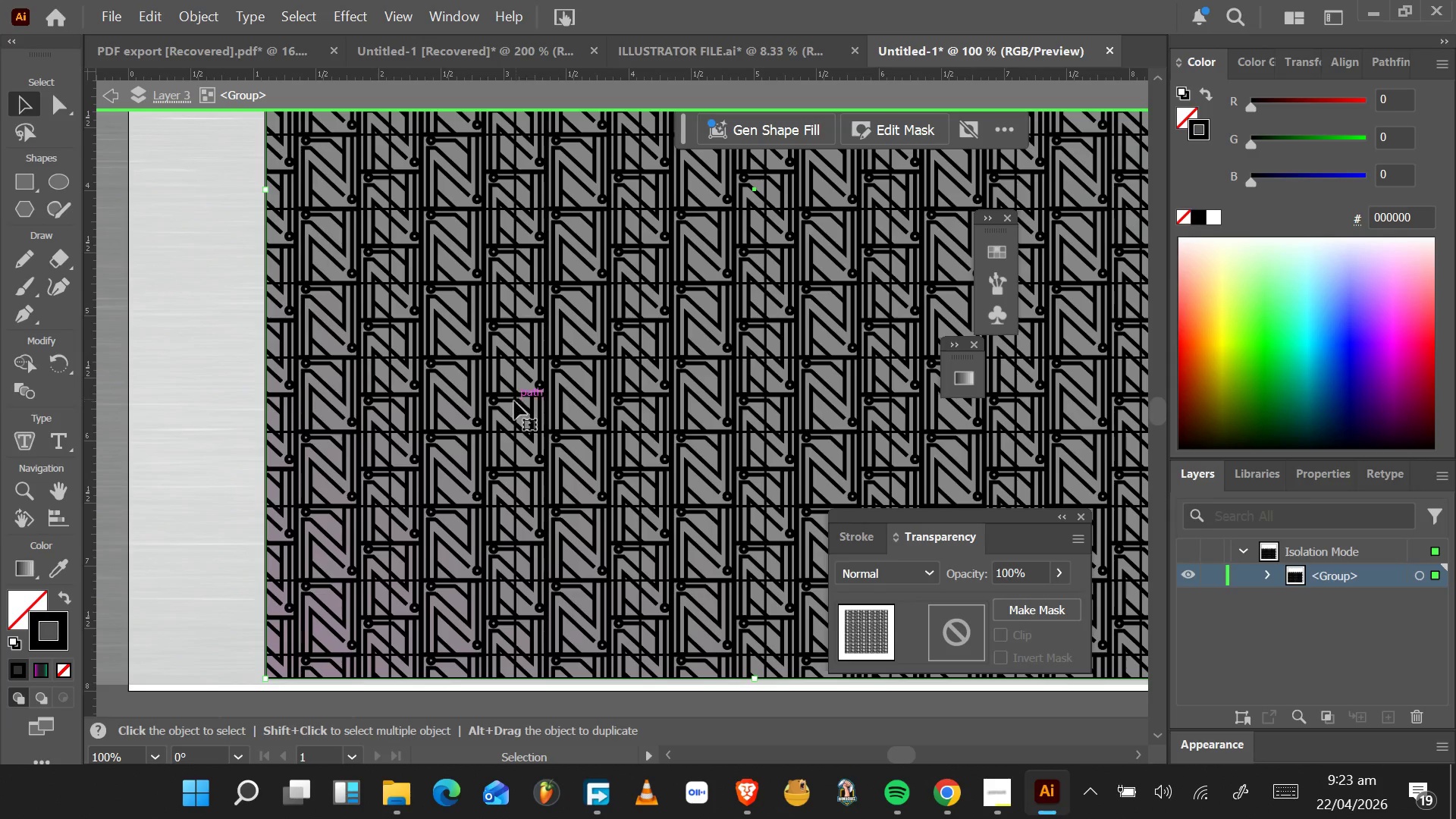 
wait(5.17)
 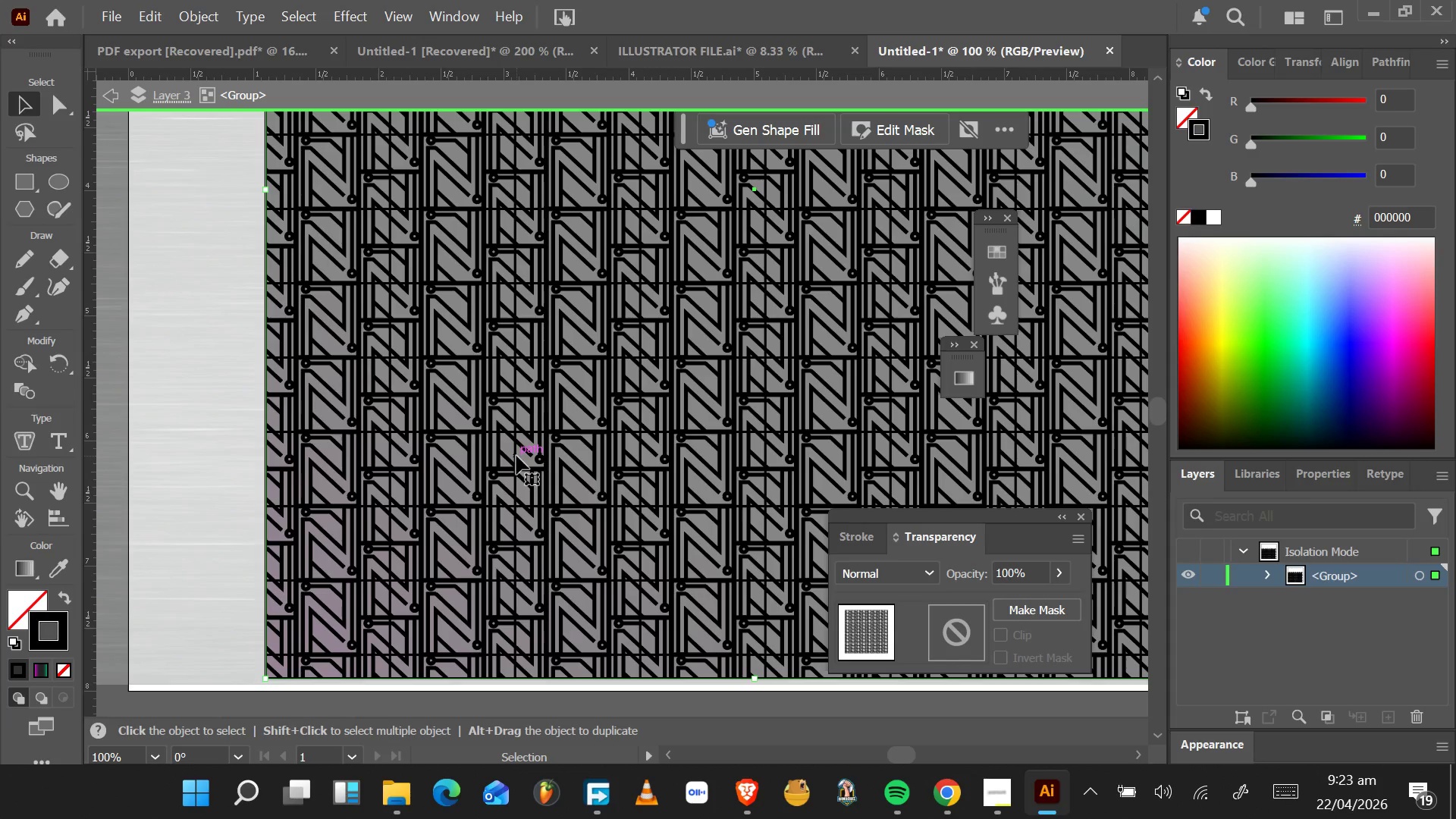 
key(Control+Z)
 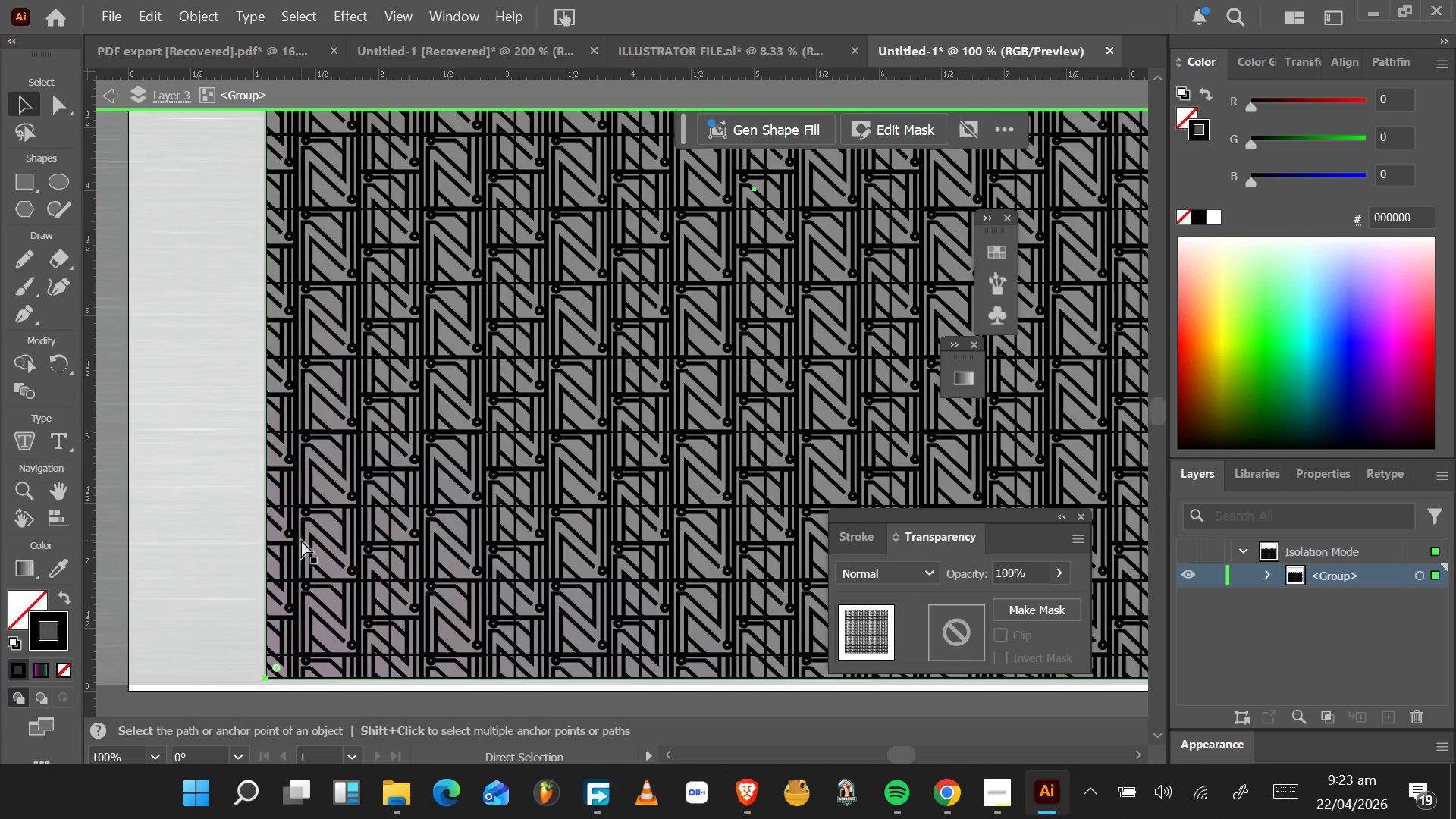 
key(Control+Z)
 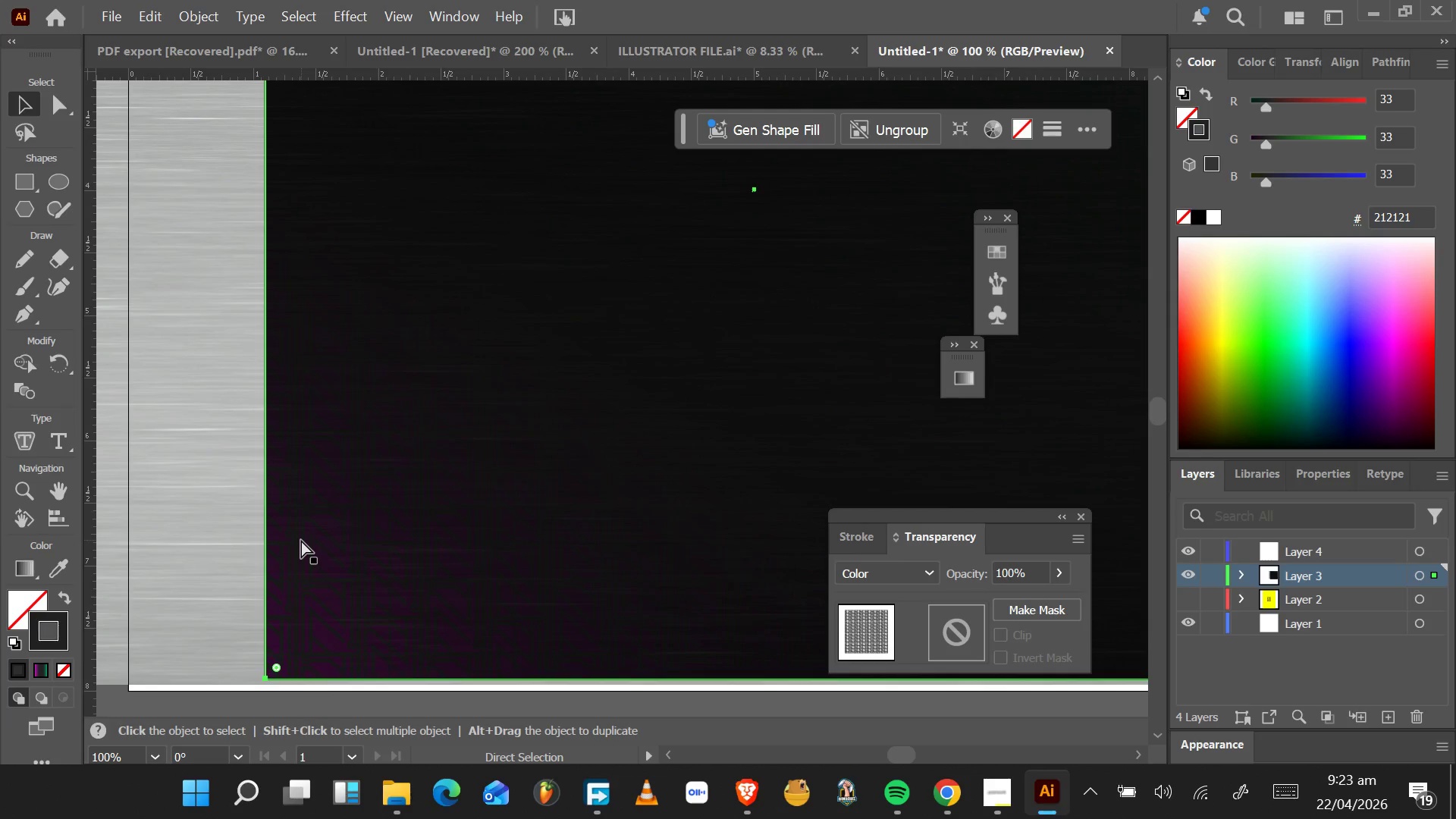 
key(Control+Z)
 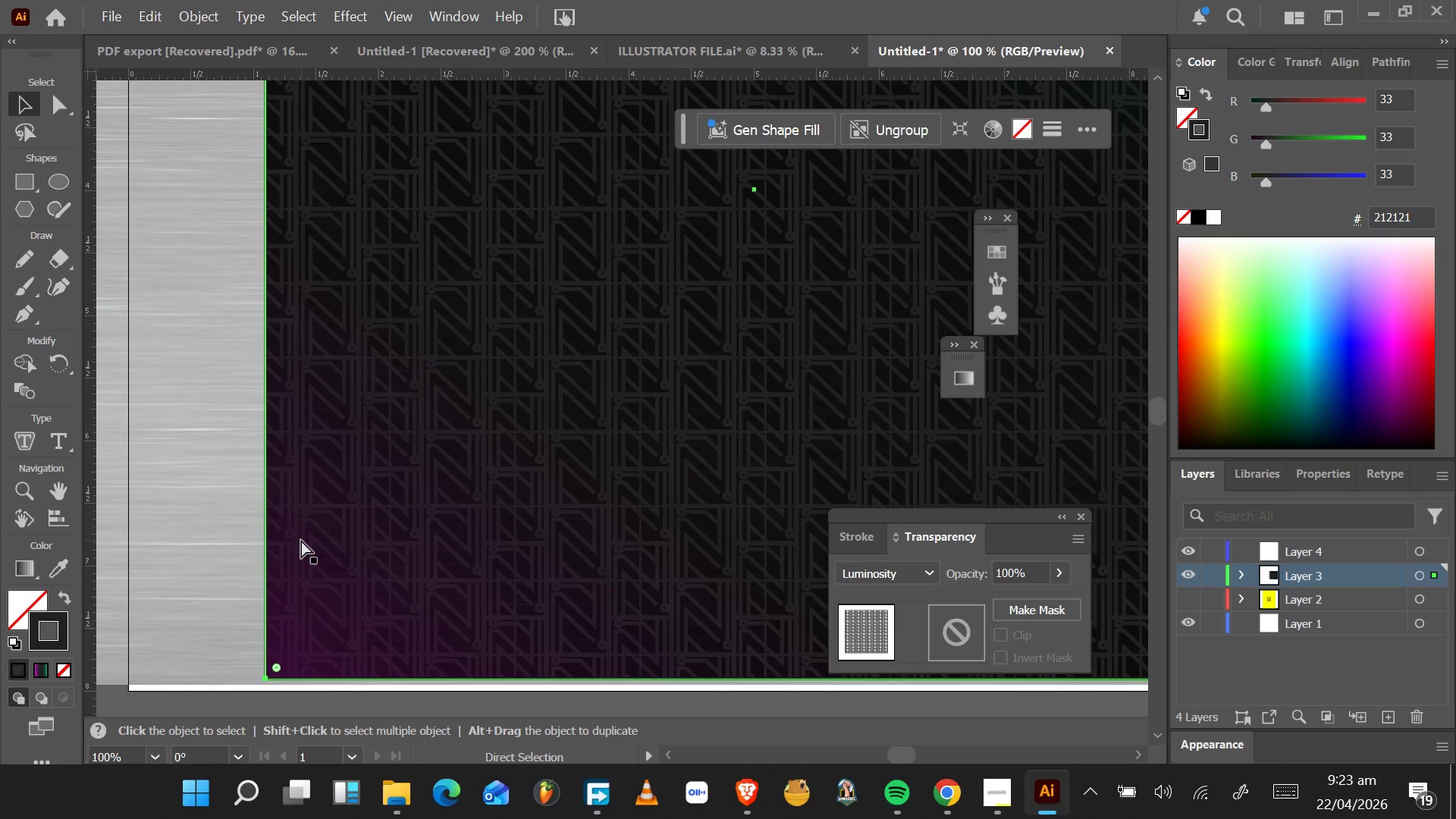 
key(Control+Z)
 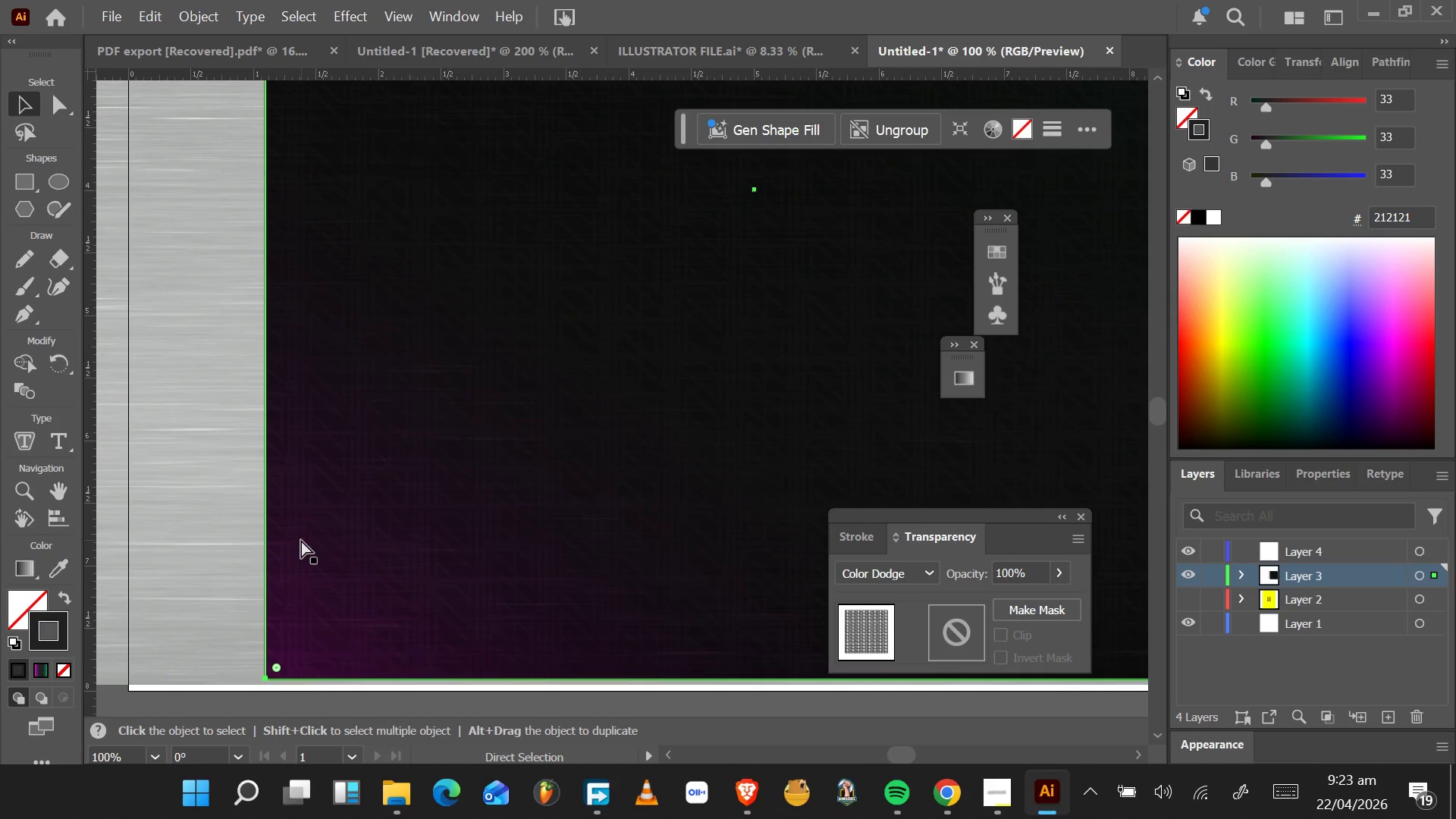 
key(Control+Z)
 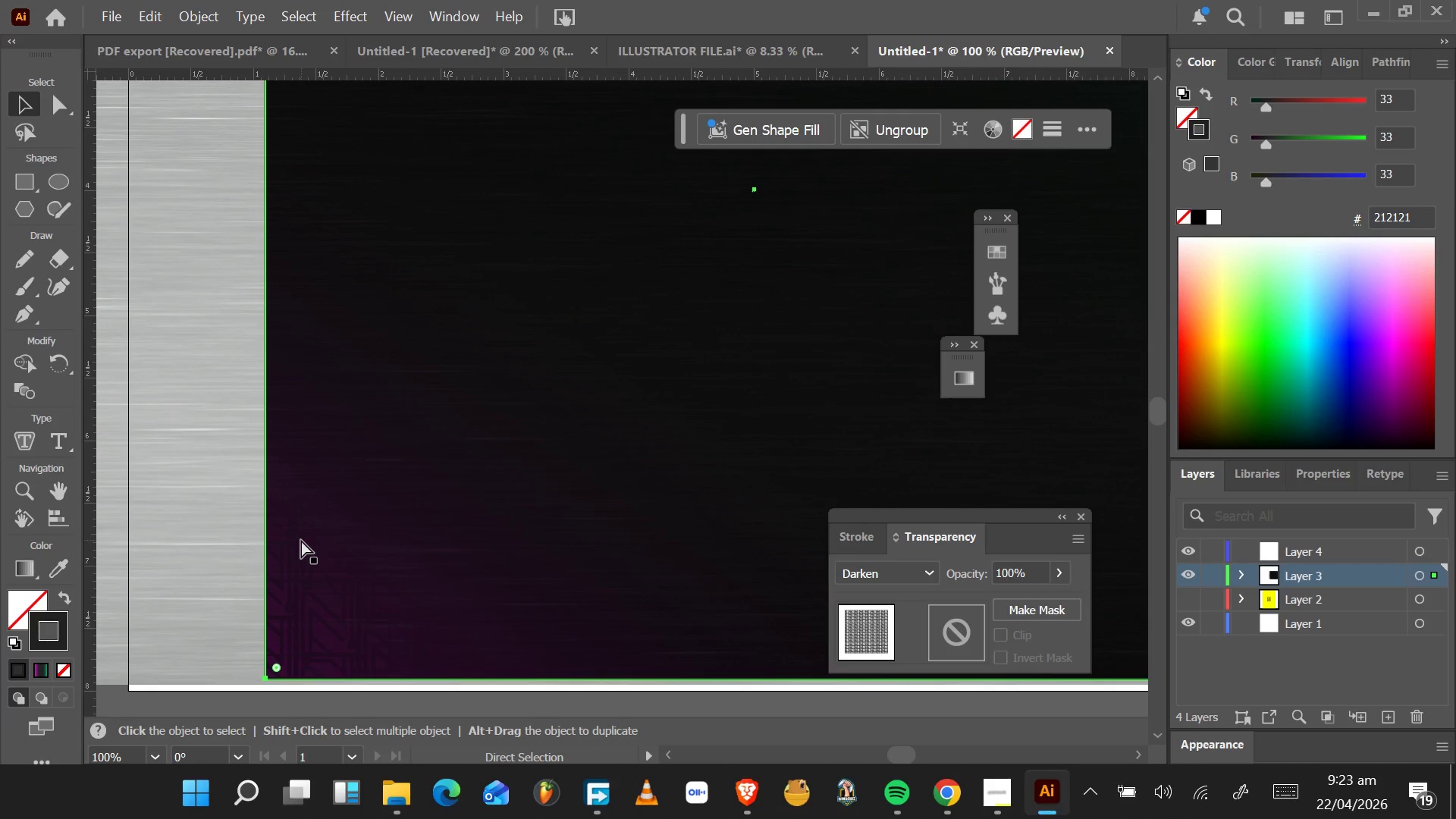 
key(Control+Z)
 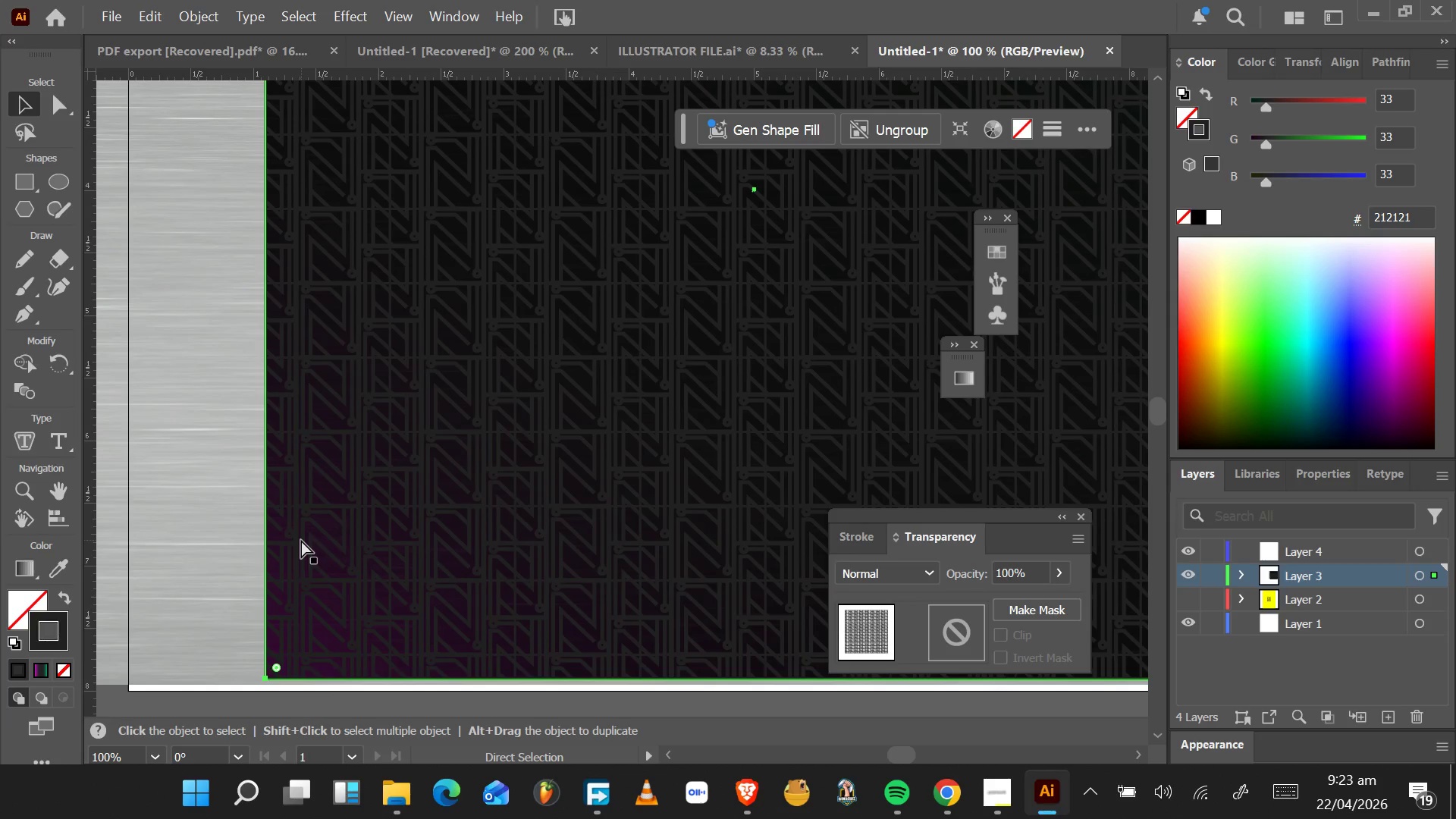 
key(Control+Z)
 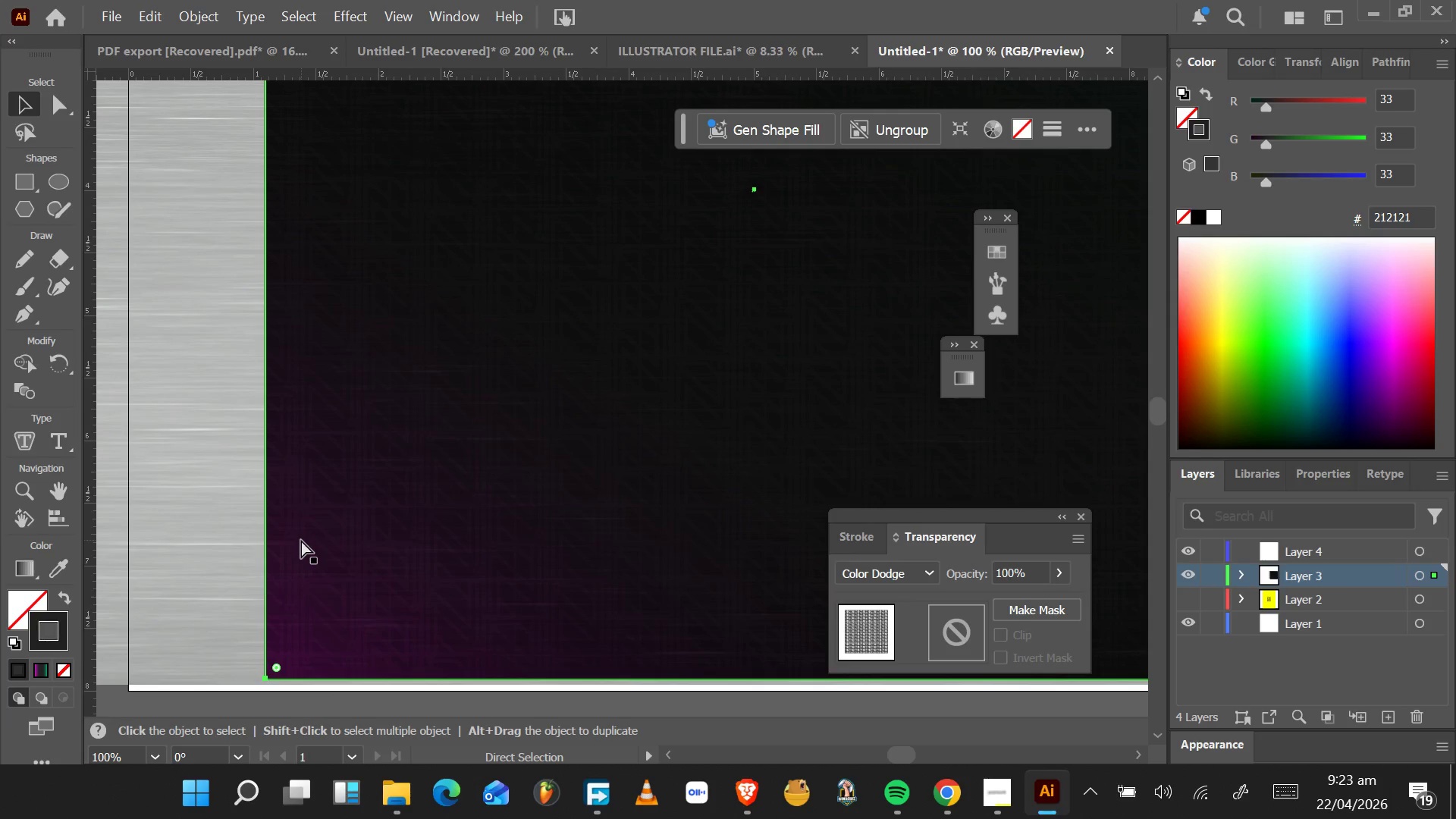 
key(Control+Z)
 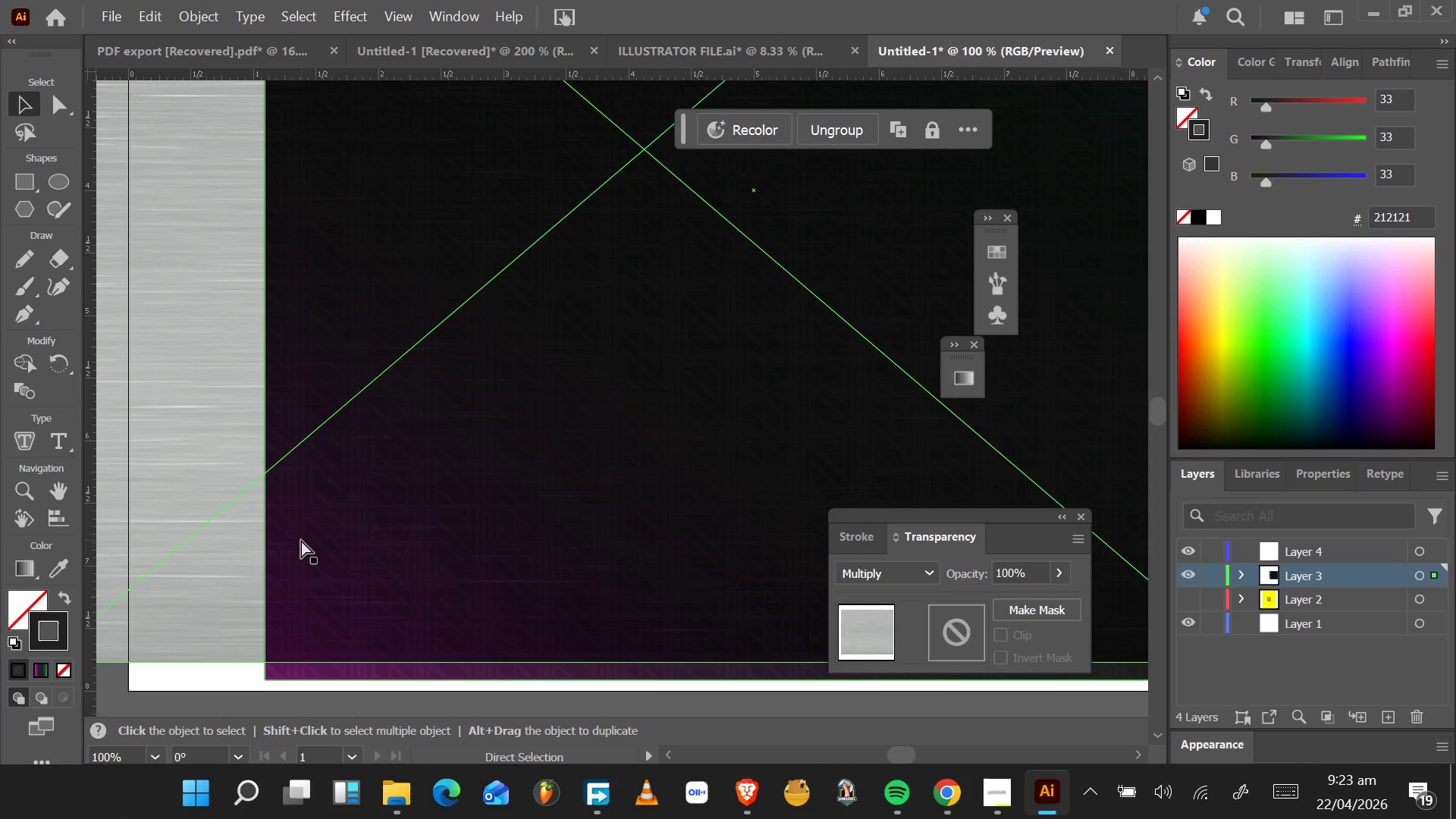 
key(Control+Z)
 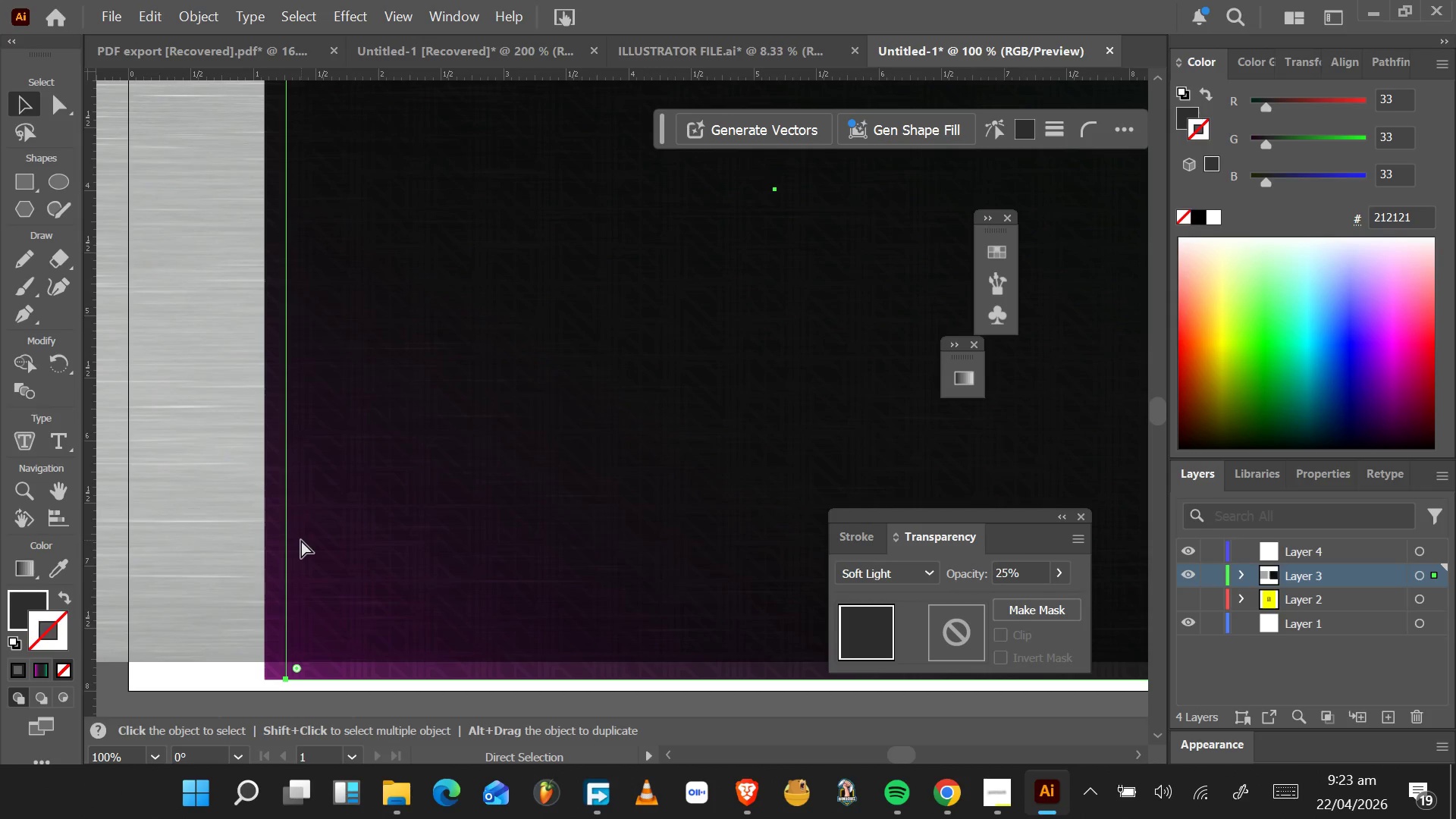 
key(Control+Z)
 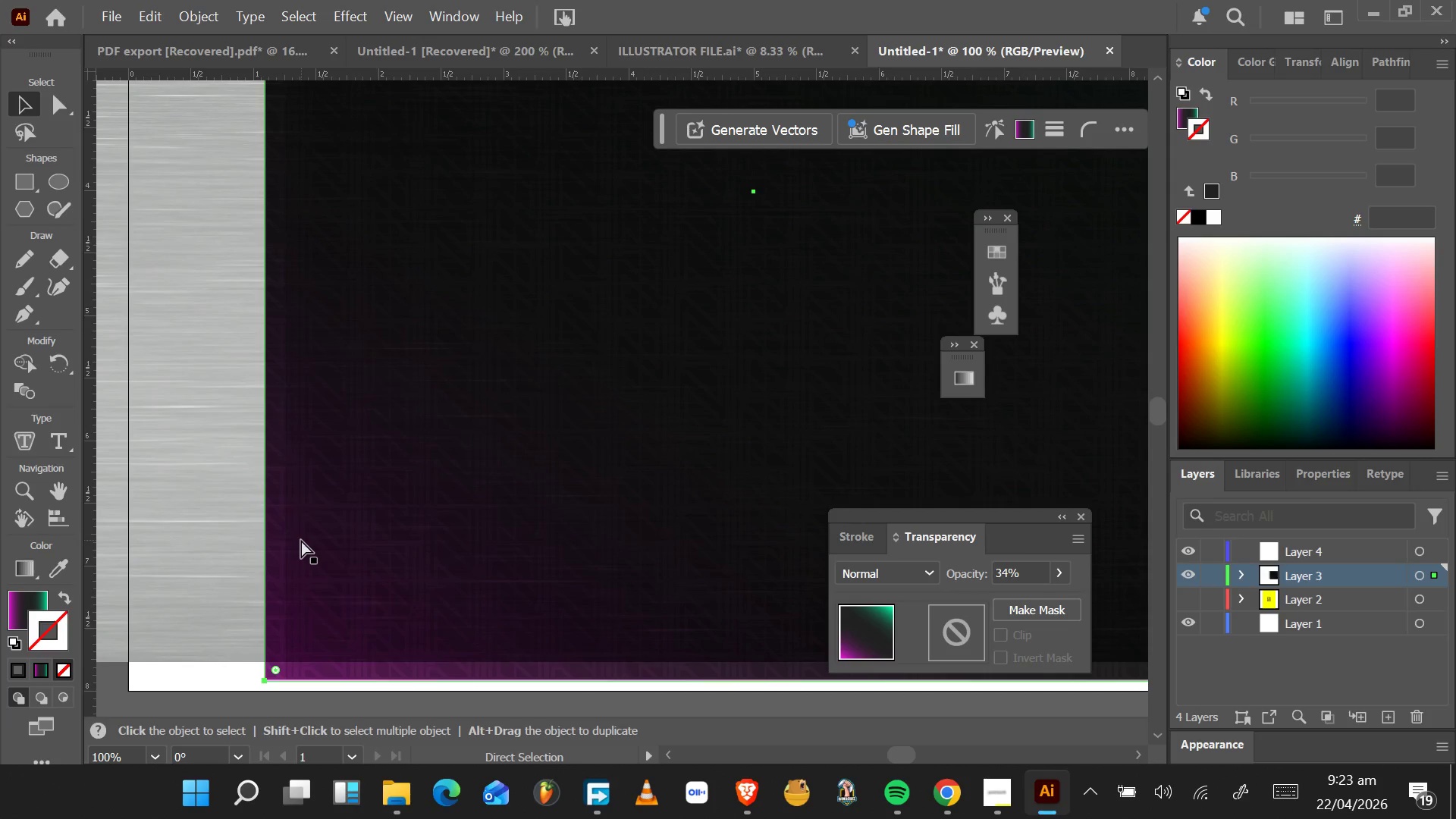 
key(Control+Shift+Z)
 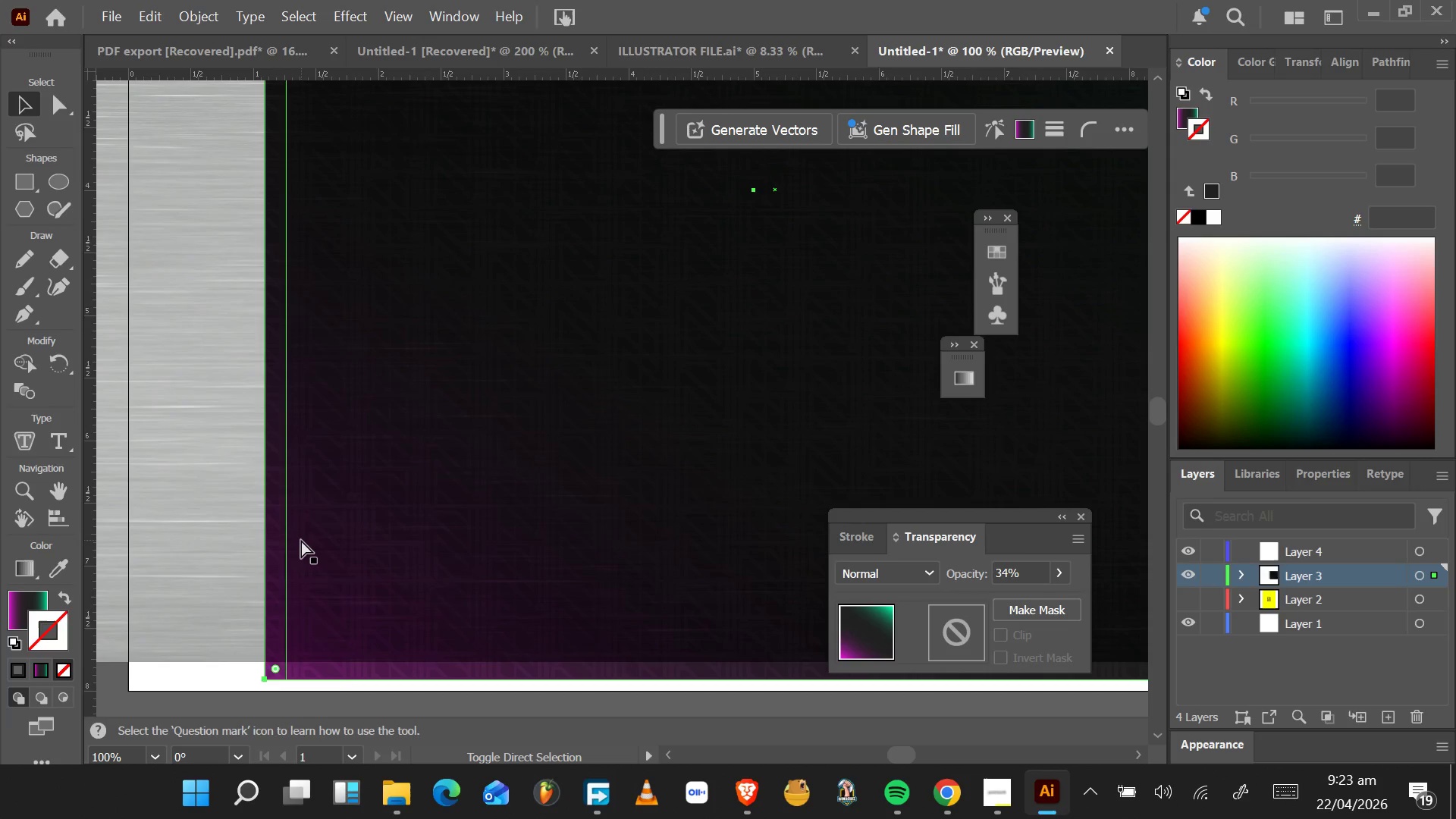 
key(Control+Shift+Z)
 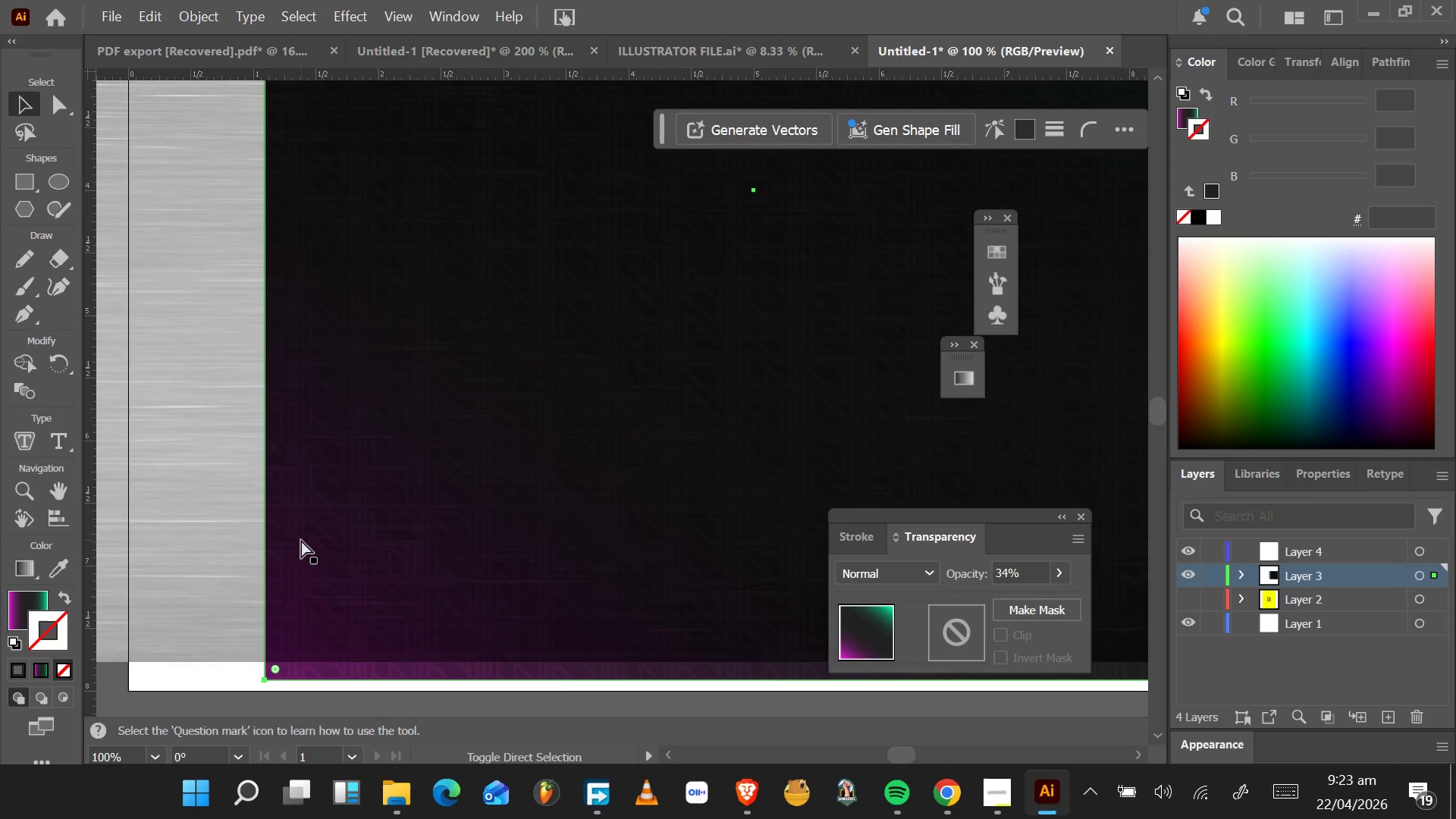 
key(Control+Shift+Z)
 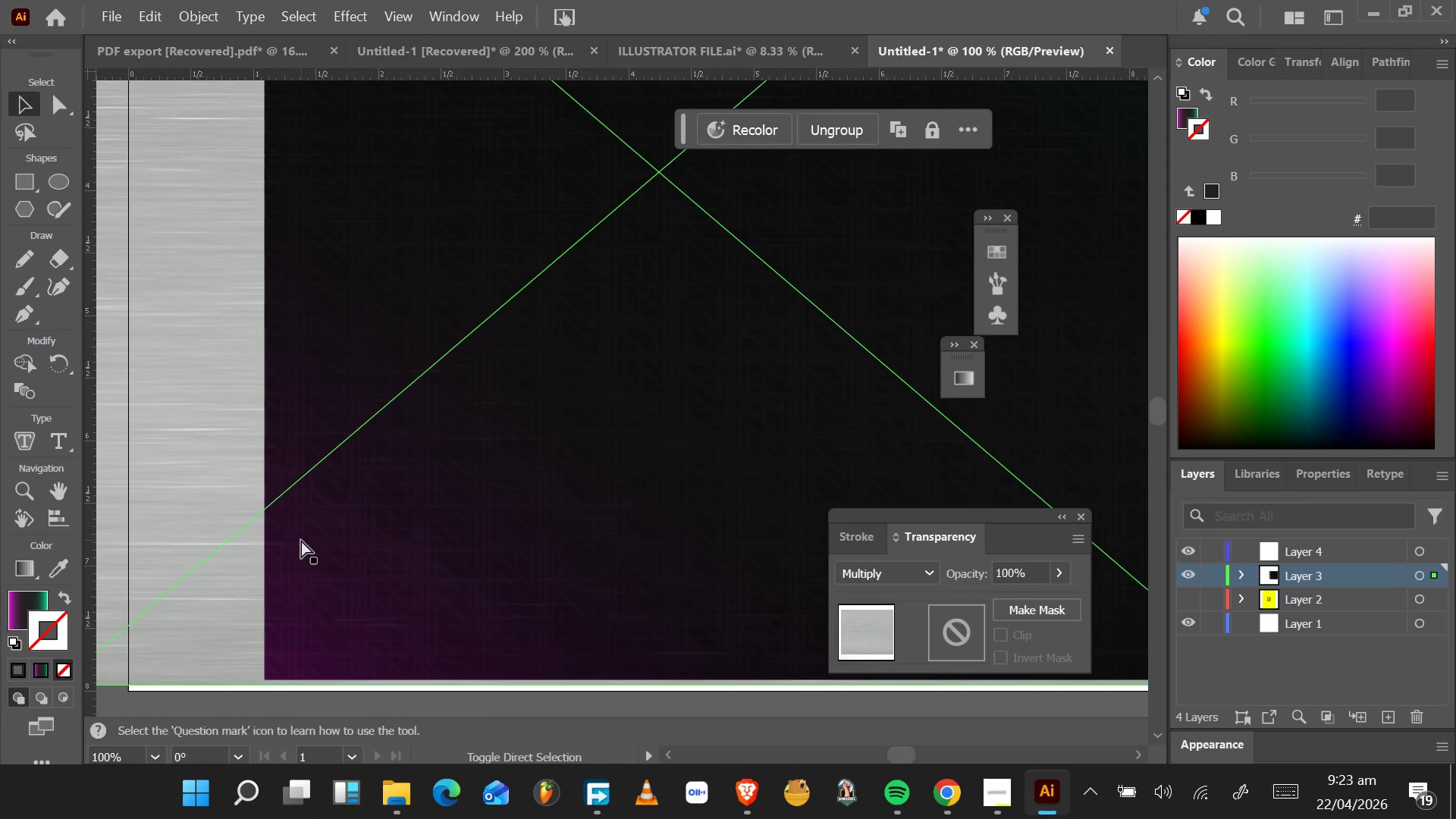 
key(Control+Shift+Z)
 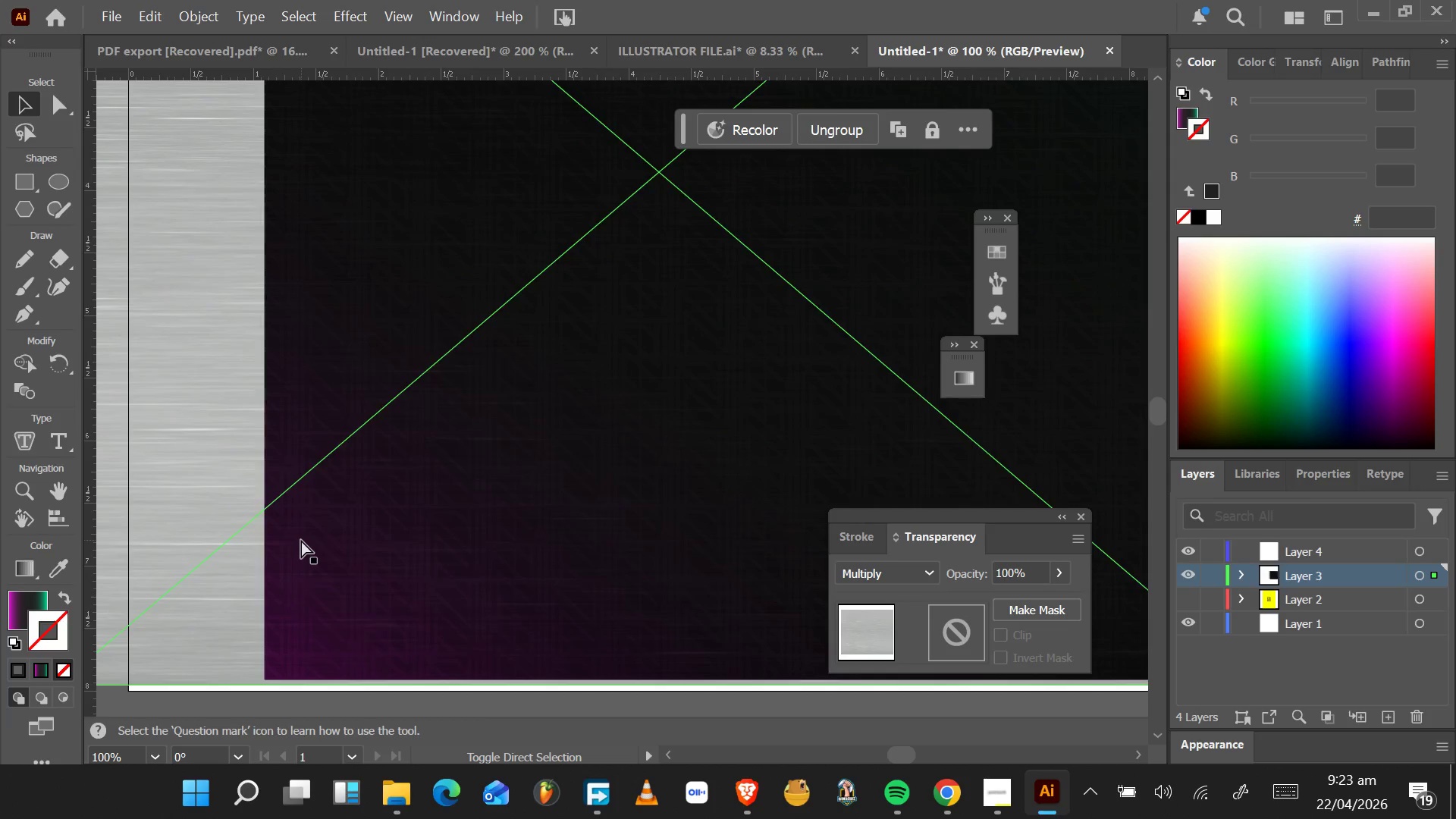 
key(Control+Shift+Z)
 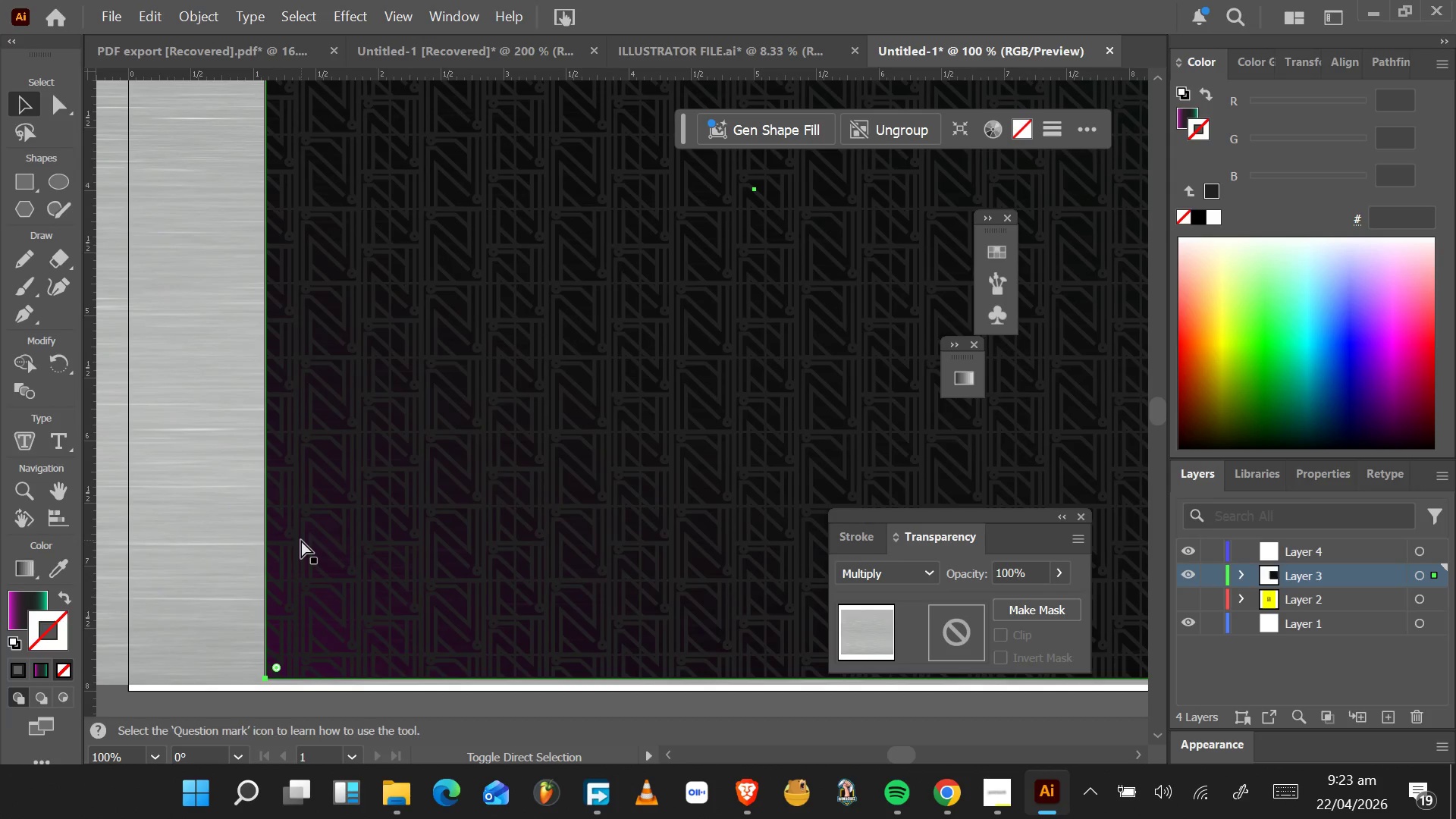 
key(Control+Shift+Z)
 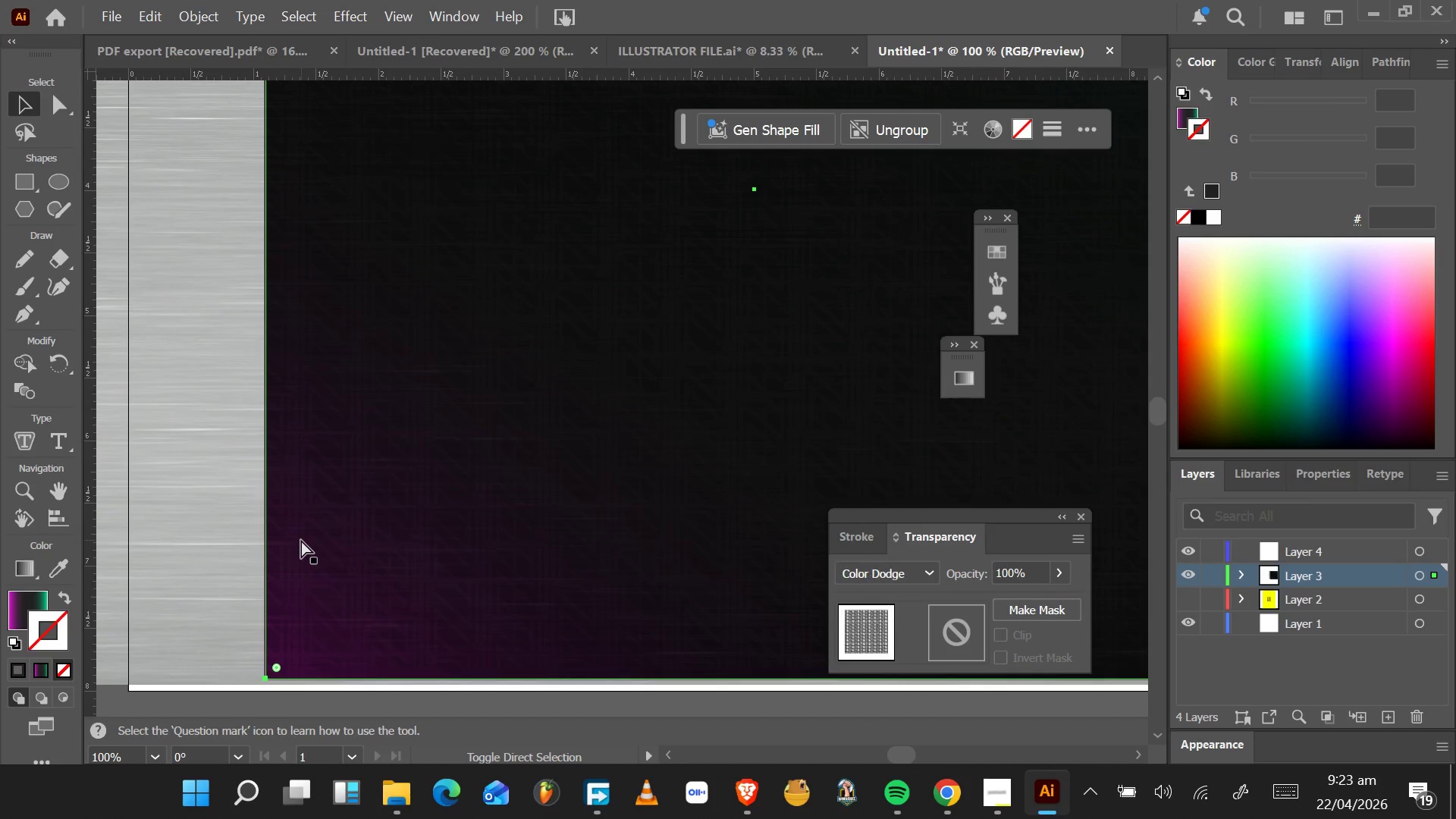 
key(Control+Shift+Z)
 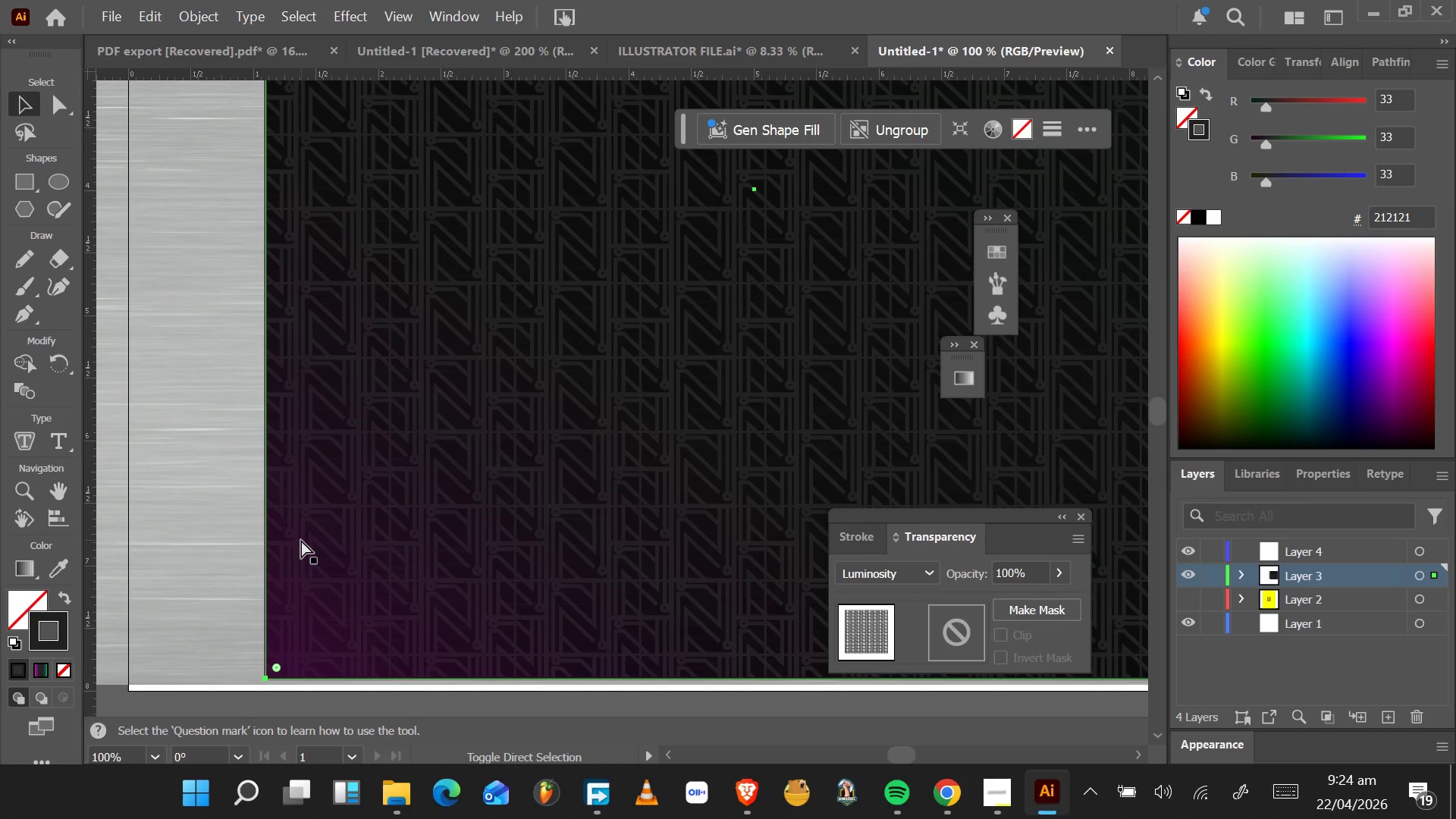 
key(Control+Shift+Z)
 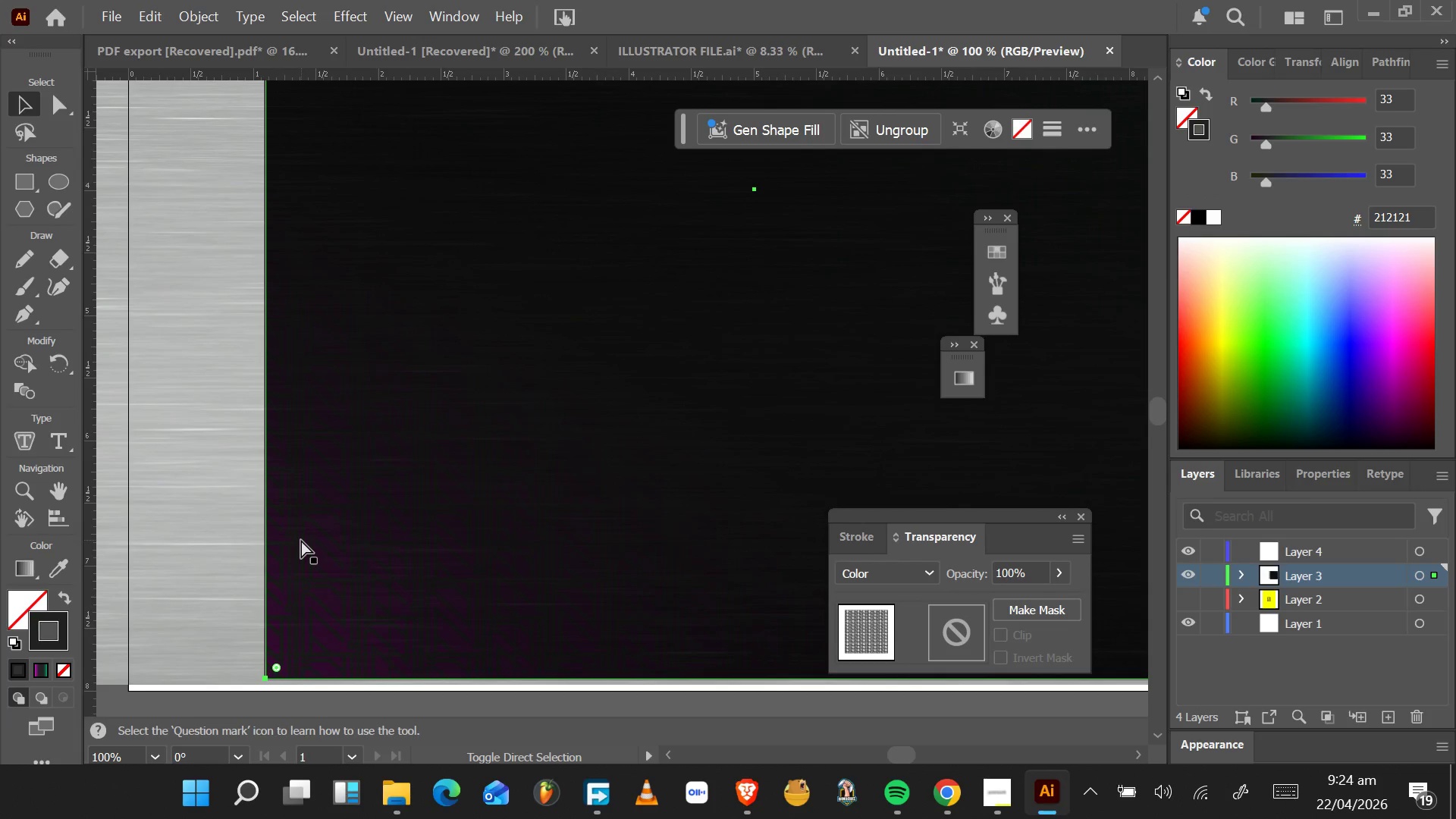 
key(Control+Shift+Z)
 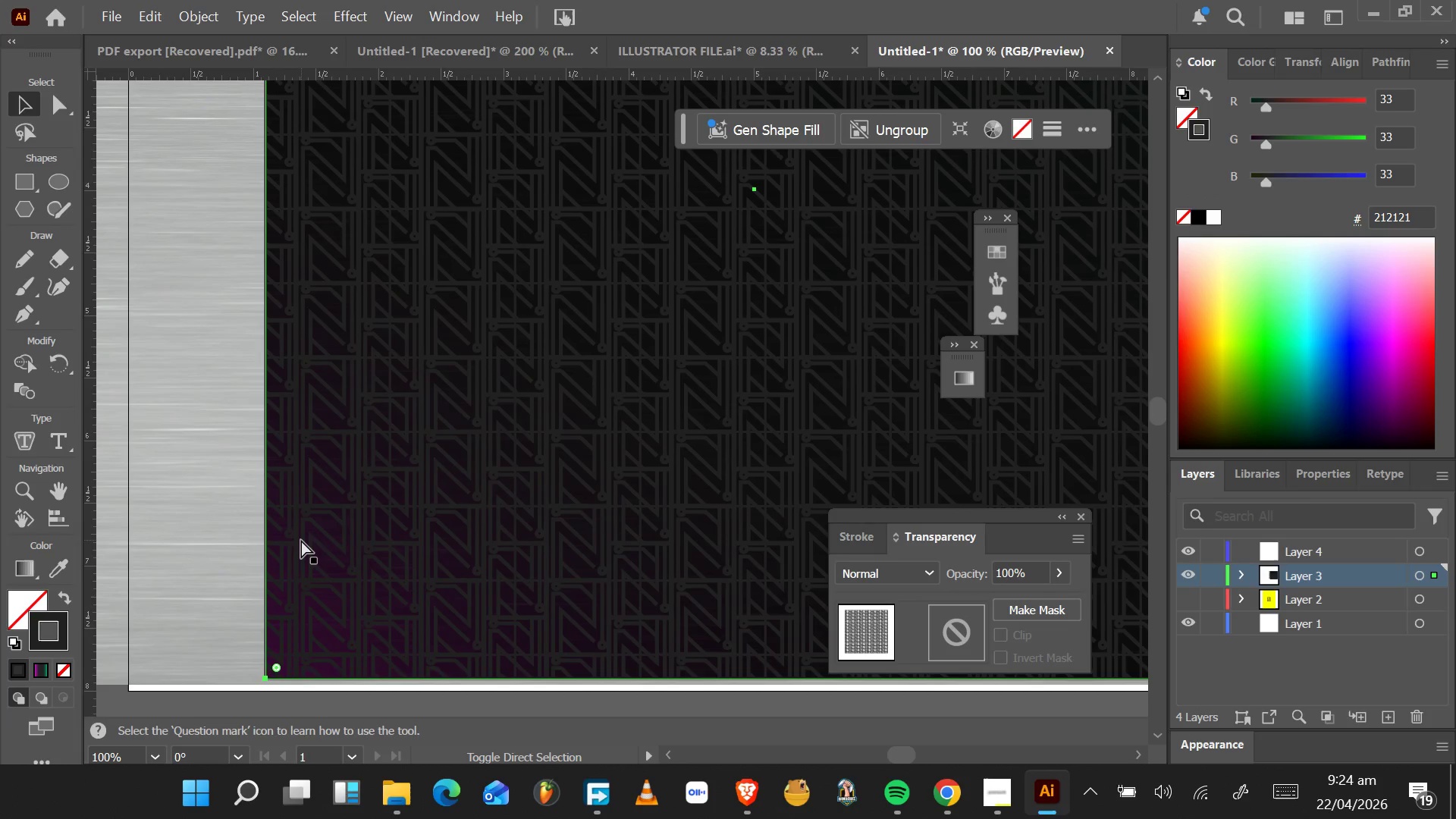 
key(Control+Shift+Z)
 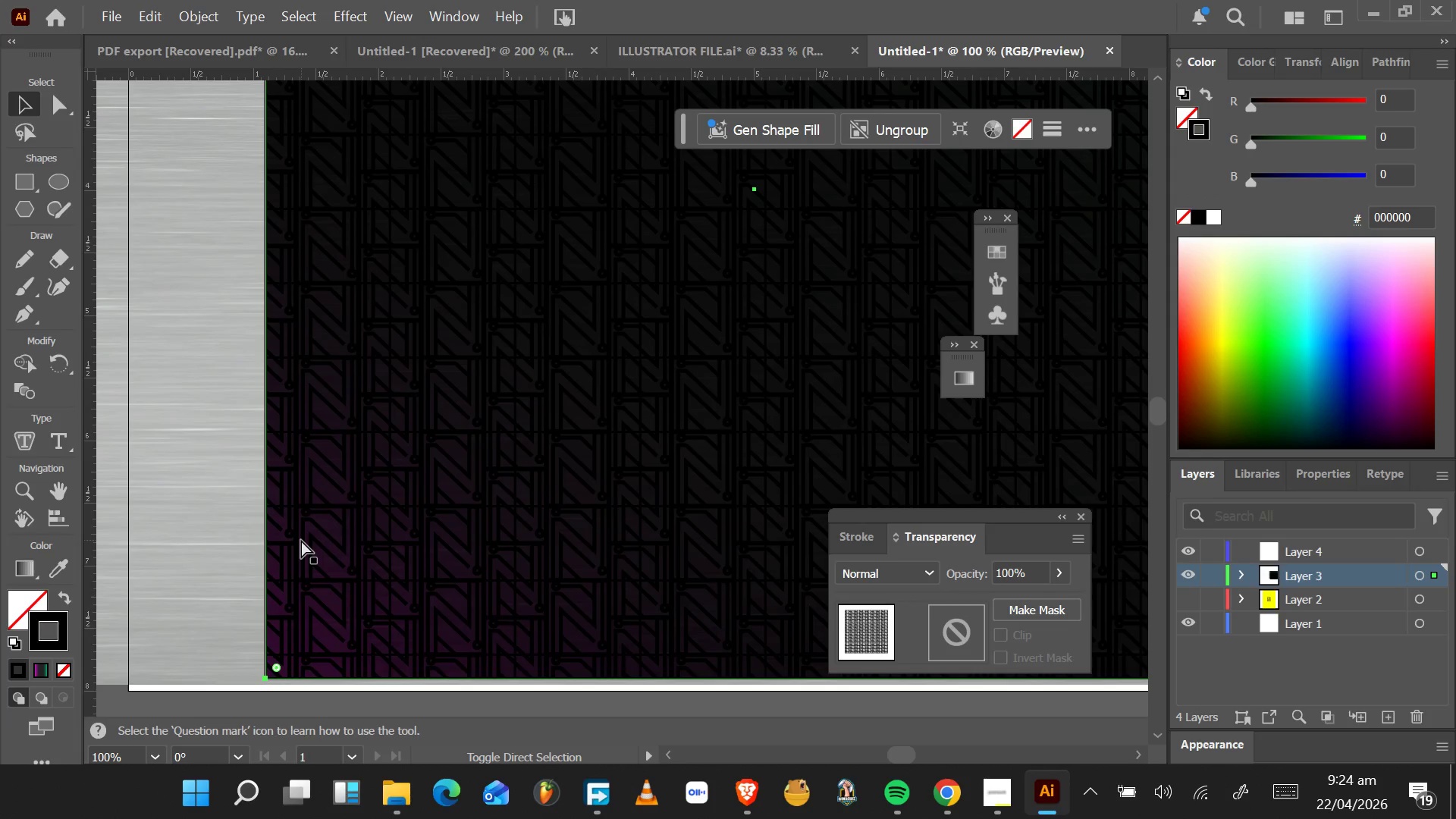 
key(Control+Shift+Z)
 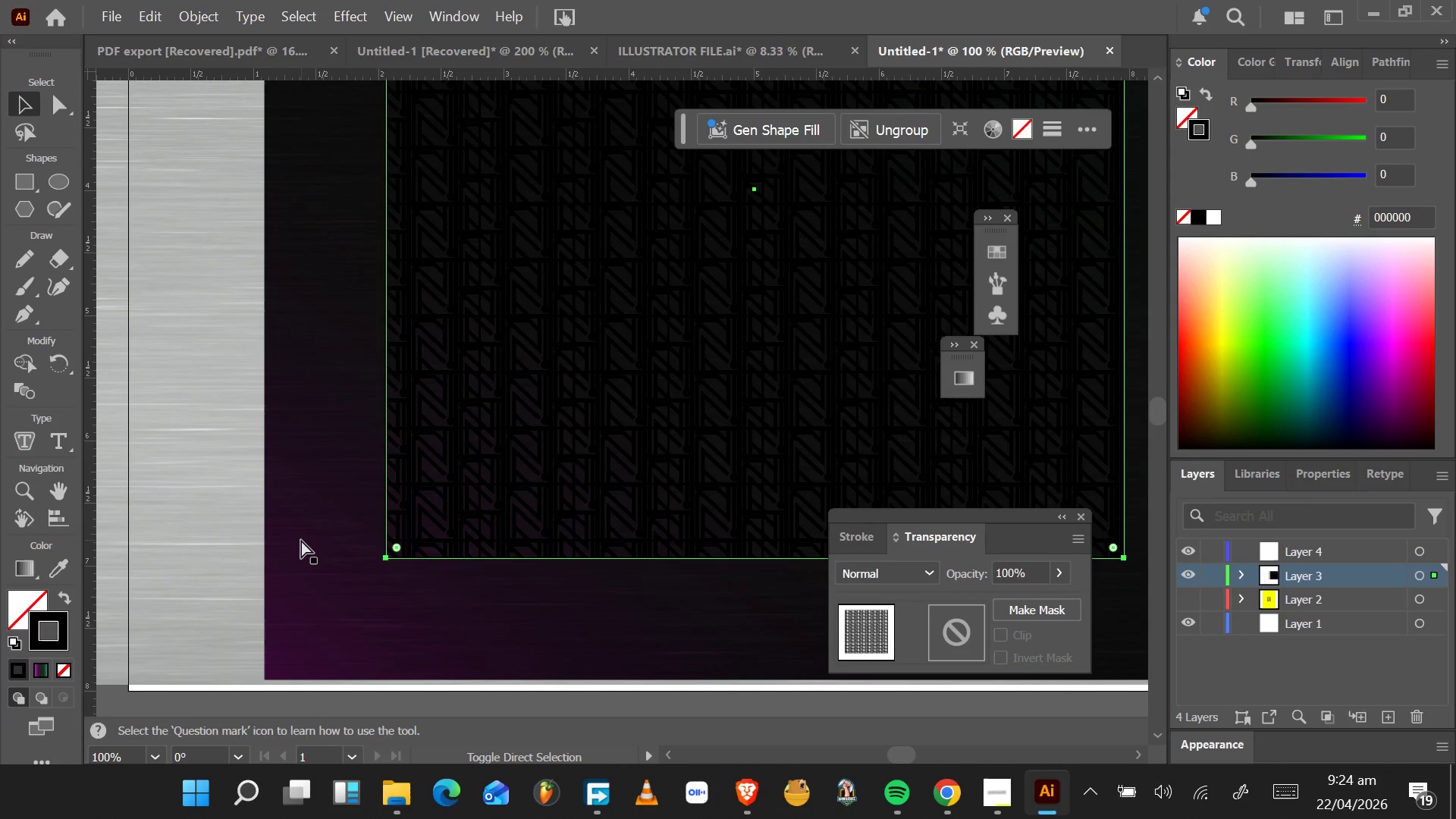 
key(Control+Shift+Z)
 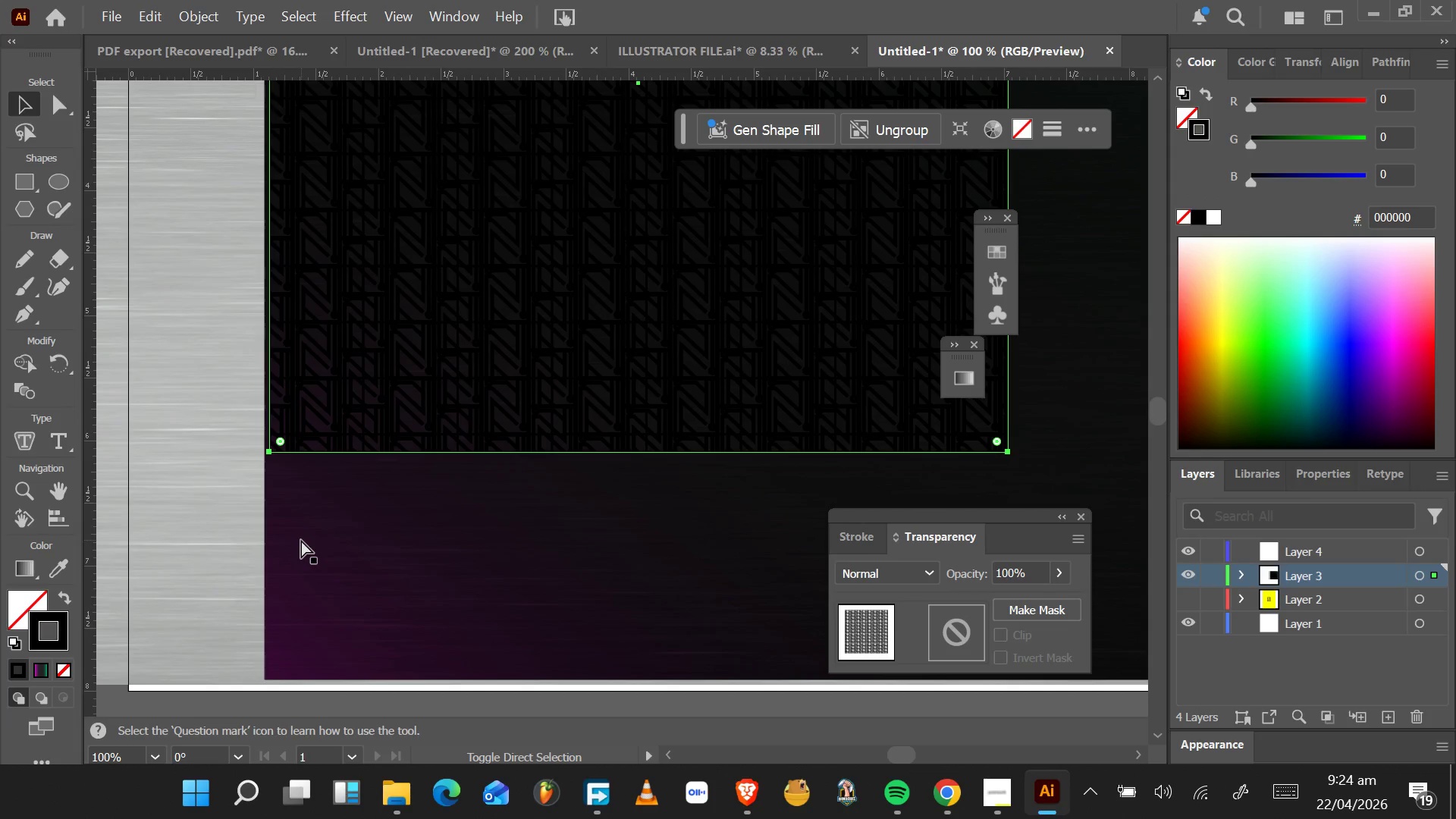 
key(Control+Shift+Z)
 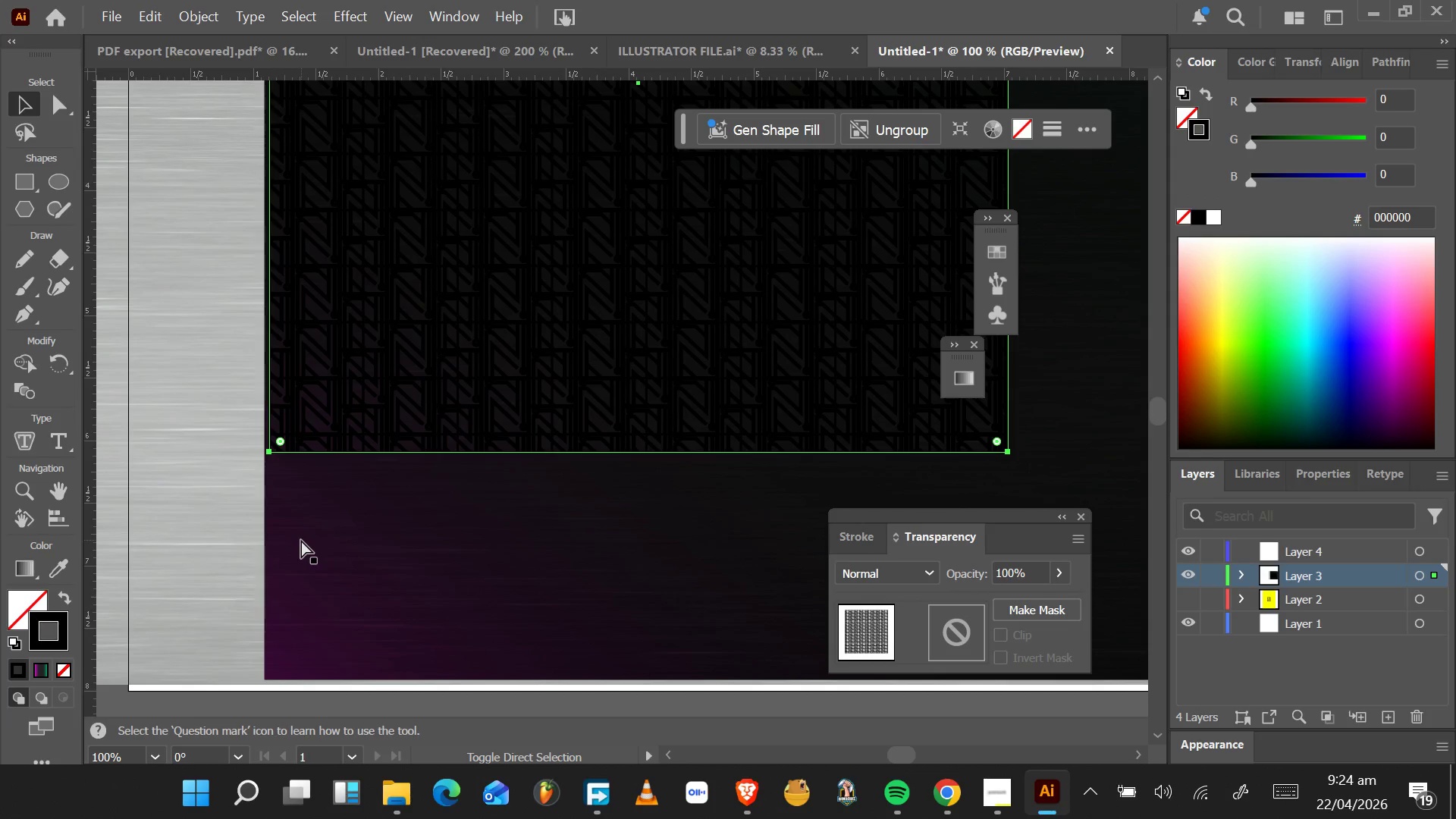 
key(Control+Shift+Z)
 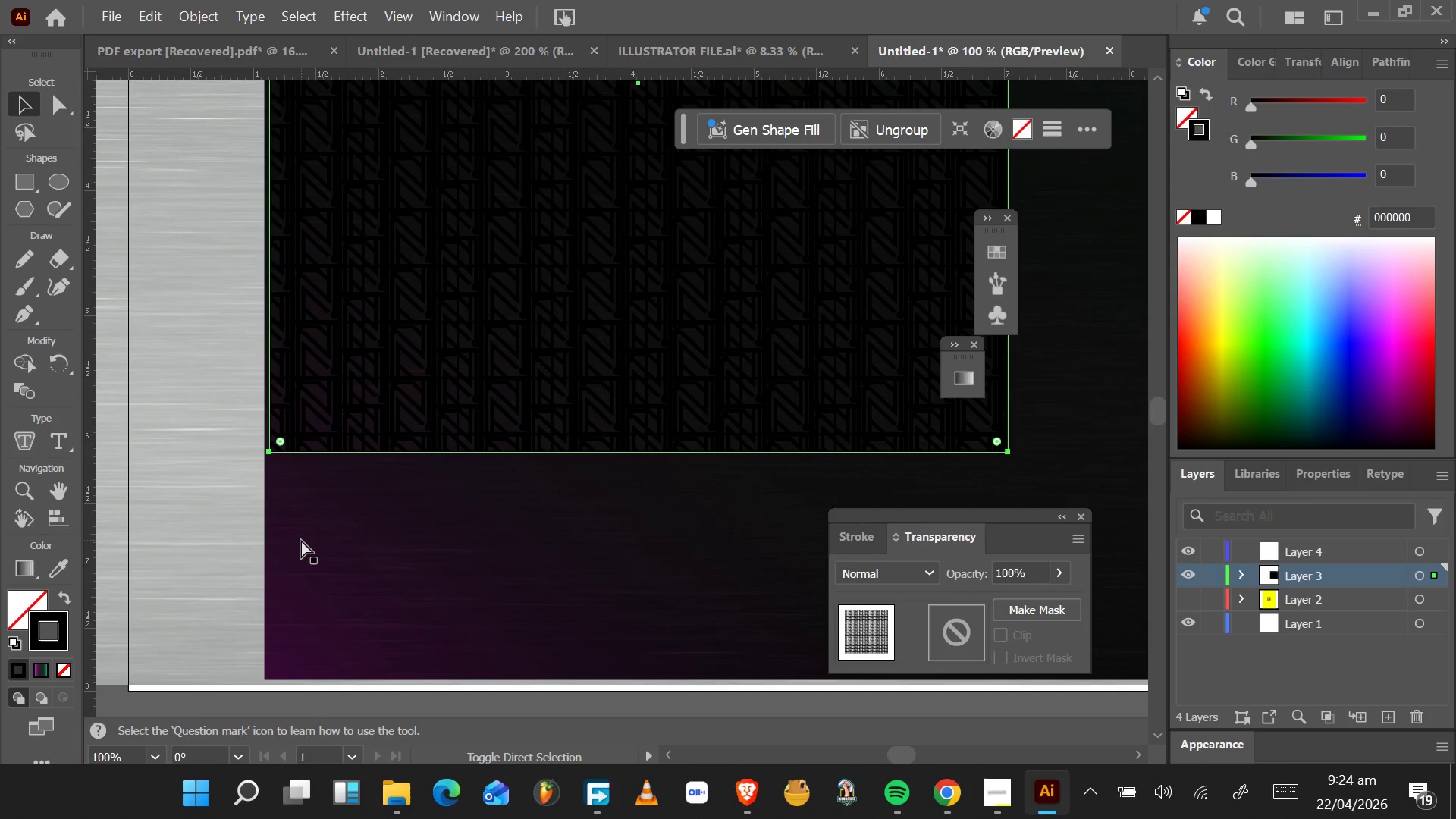 
key(Control+Shift+Z)
 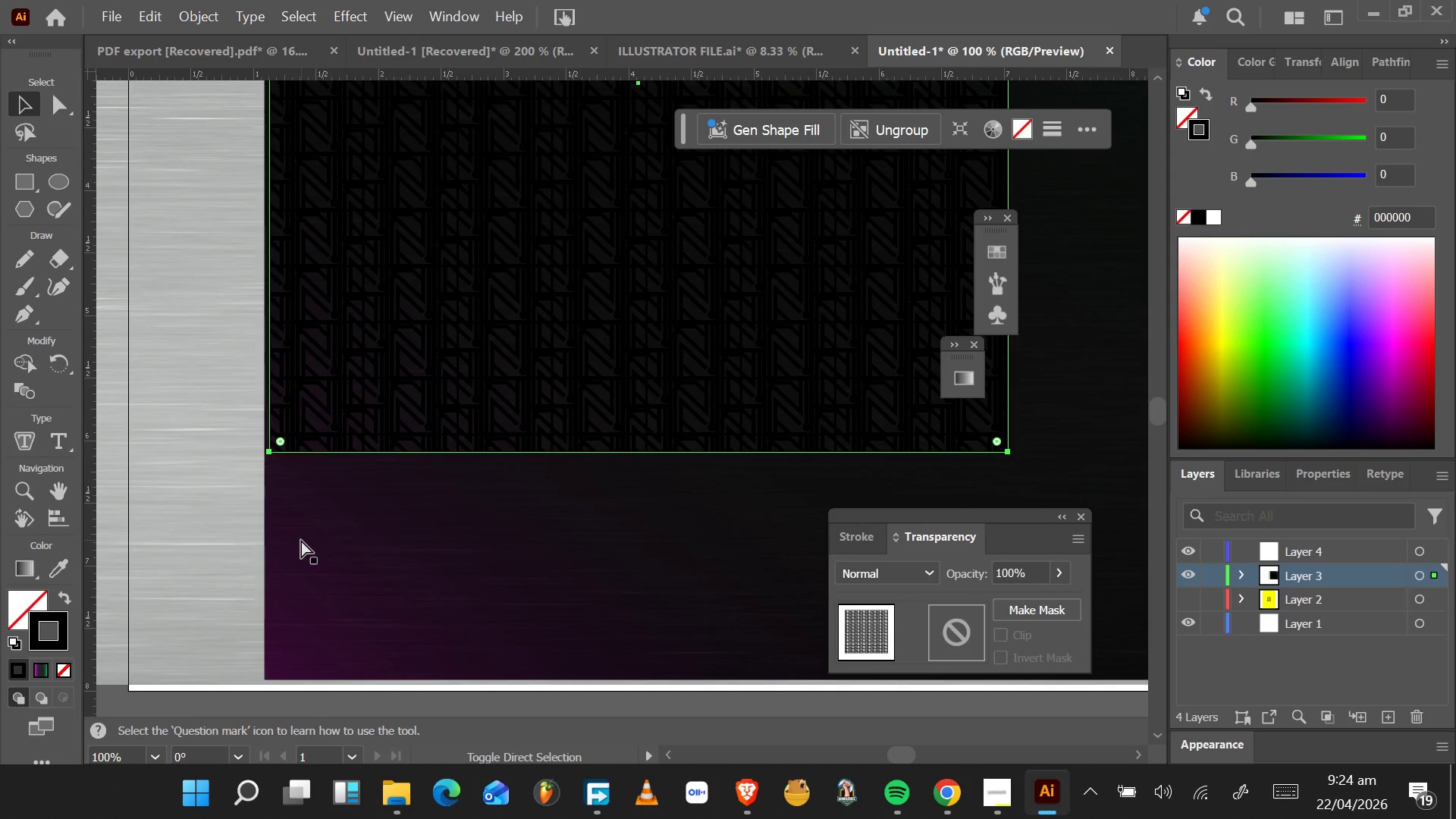 
key(Control+Shift+Z)
 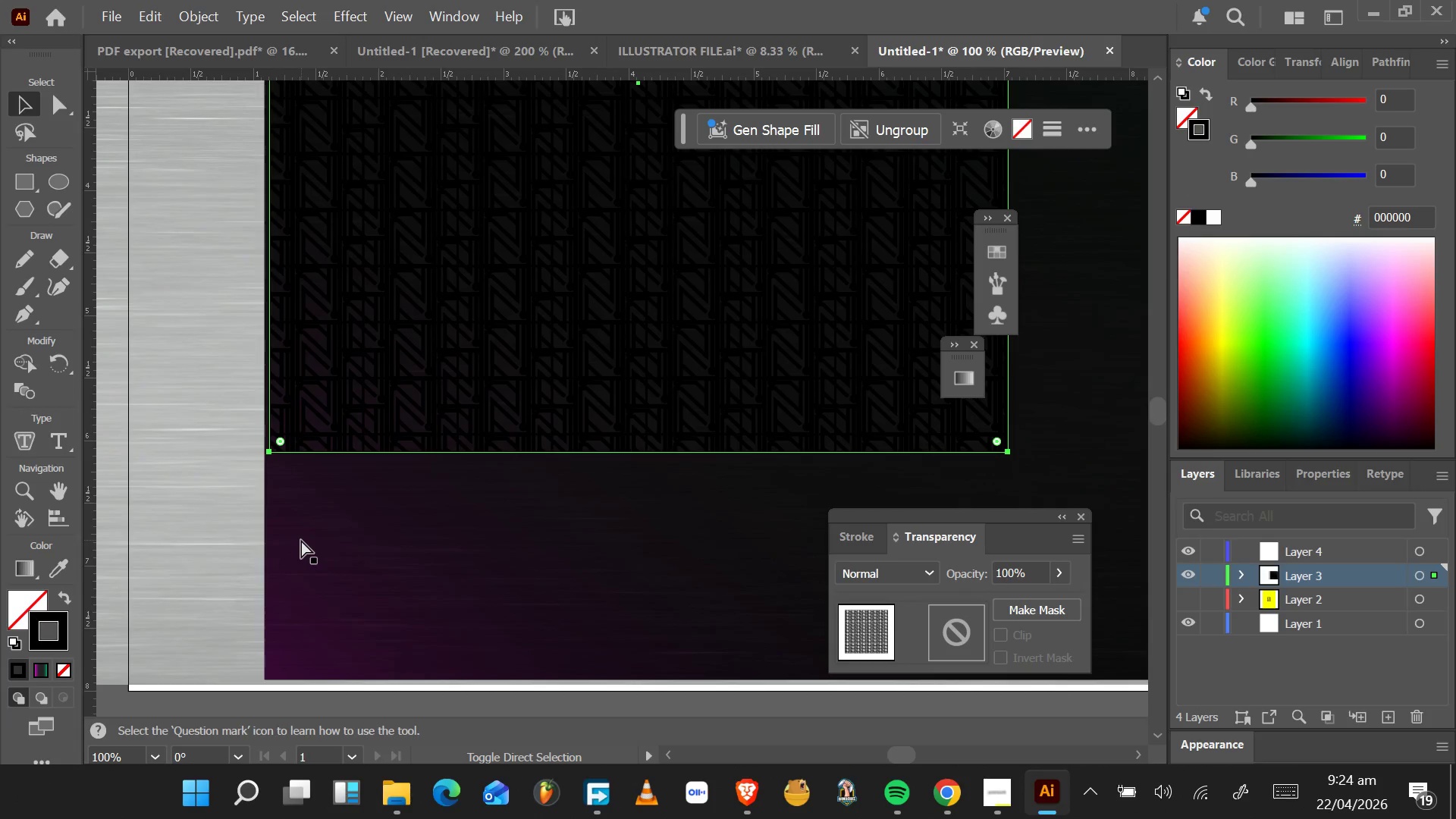 
key(Control+Shift+Z)
 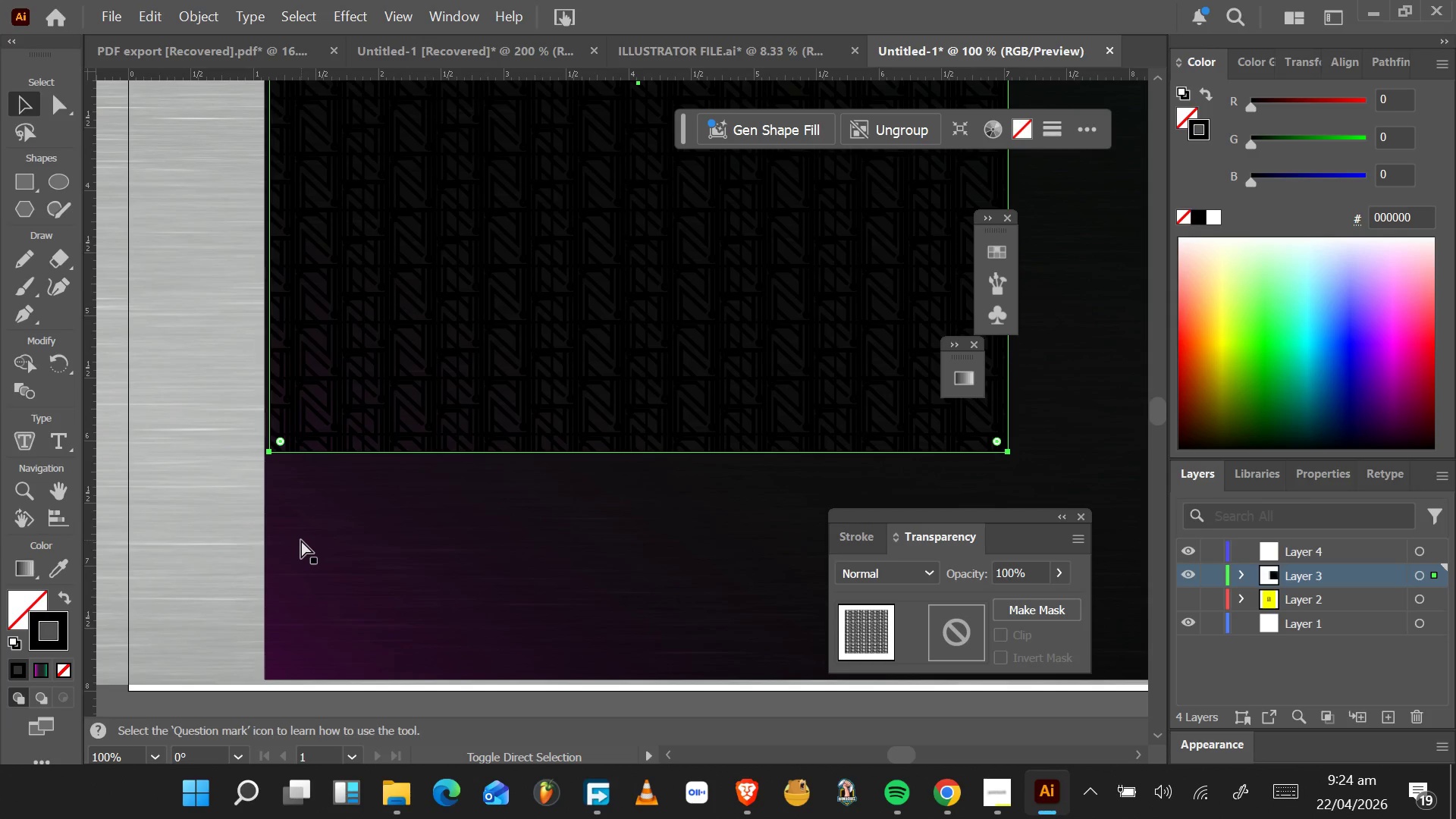 
key(Control+Shift+Z)
 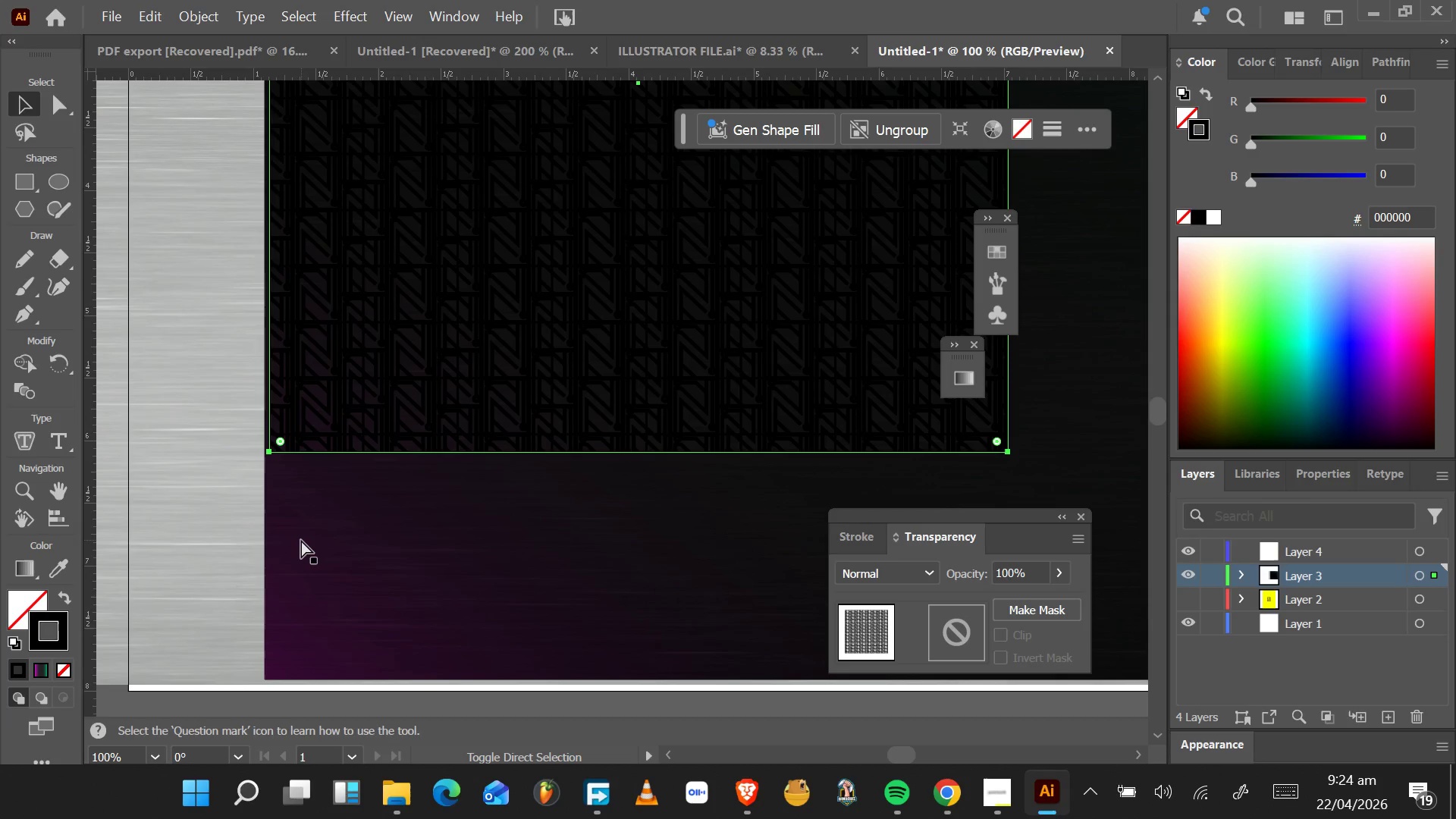 
key(Control+Shift+Z)
 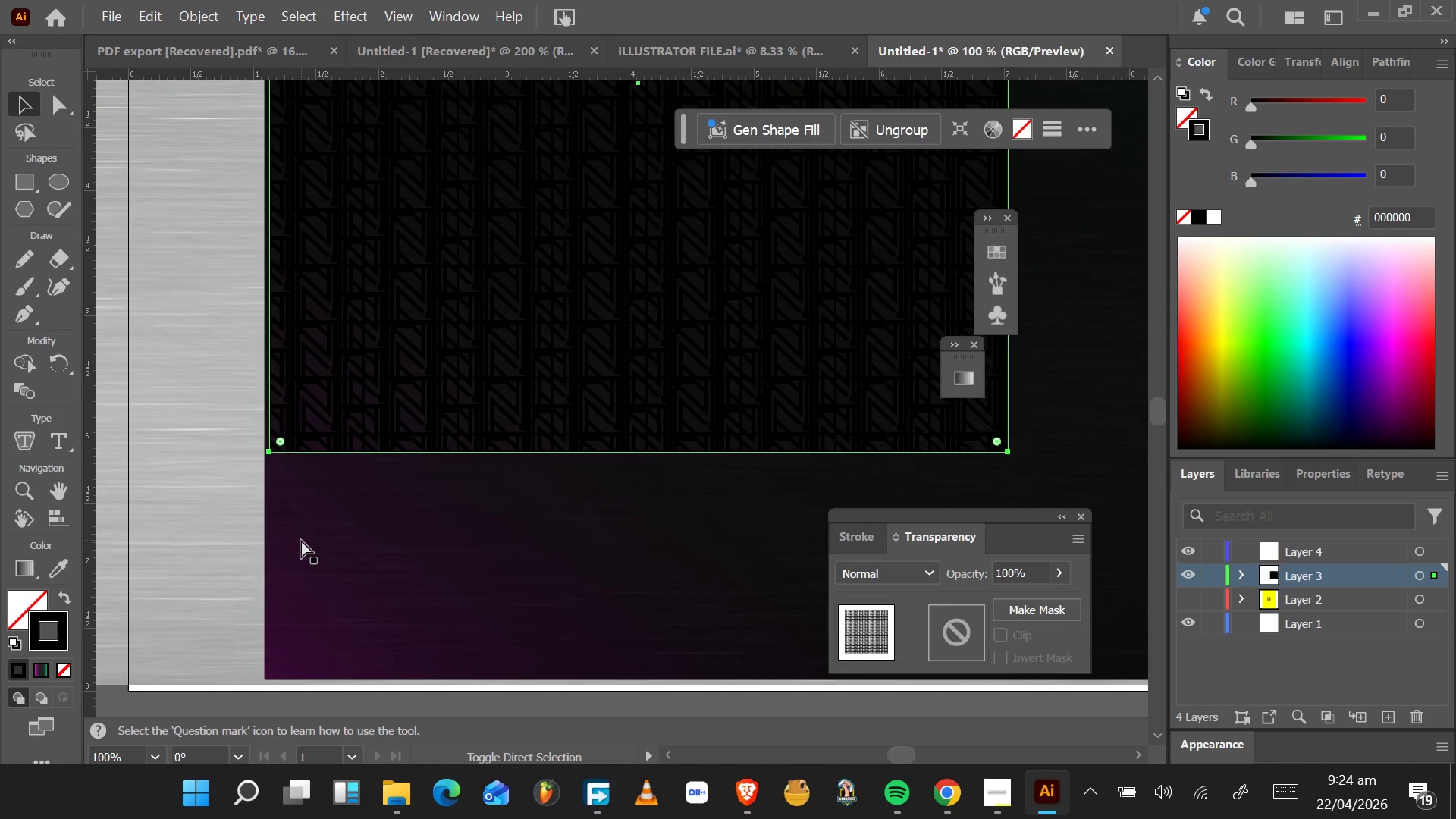 
key(Control+Shift+Z)
 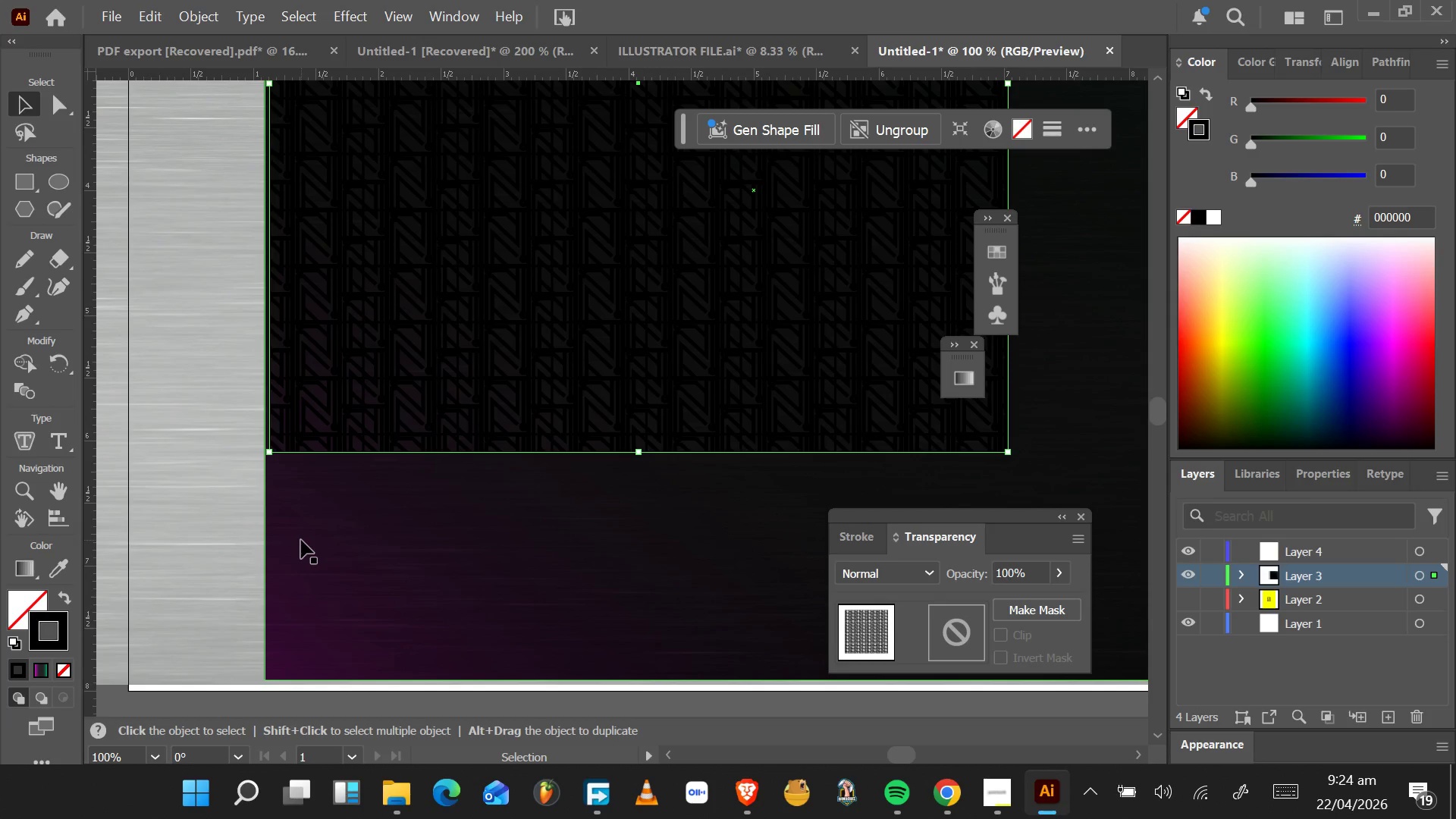 
wait(14.14)
 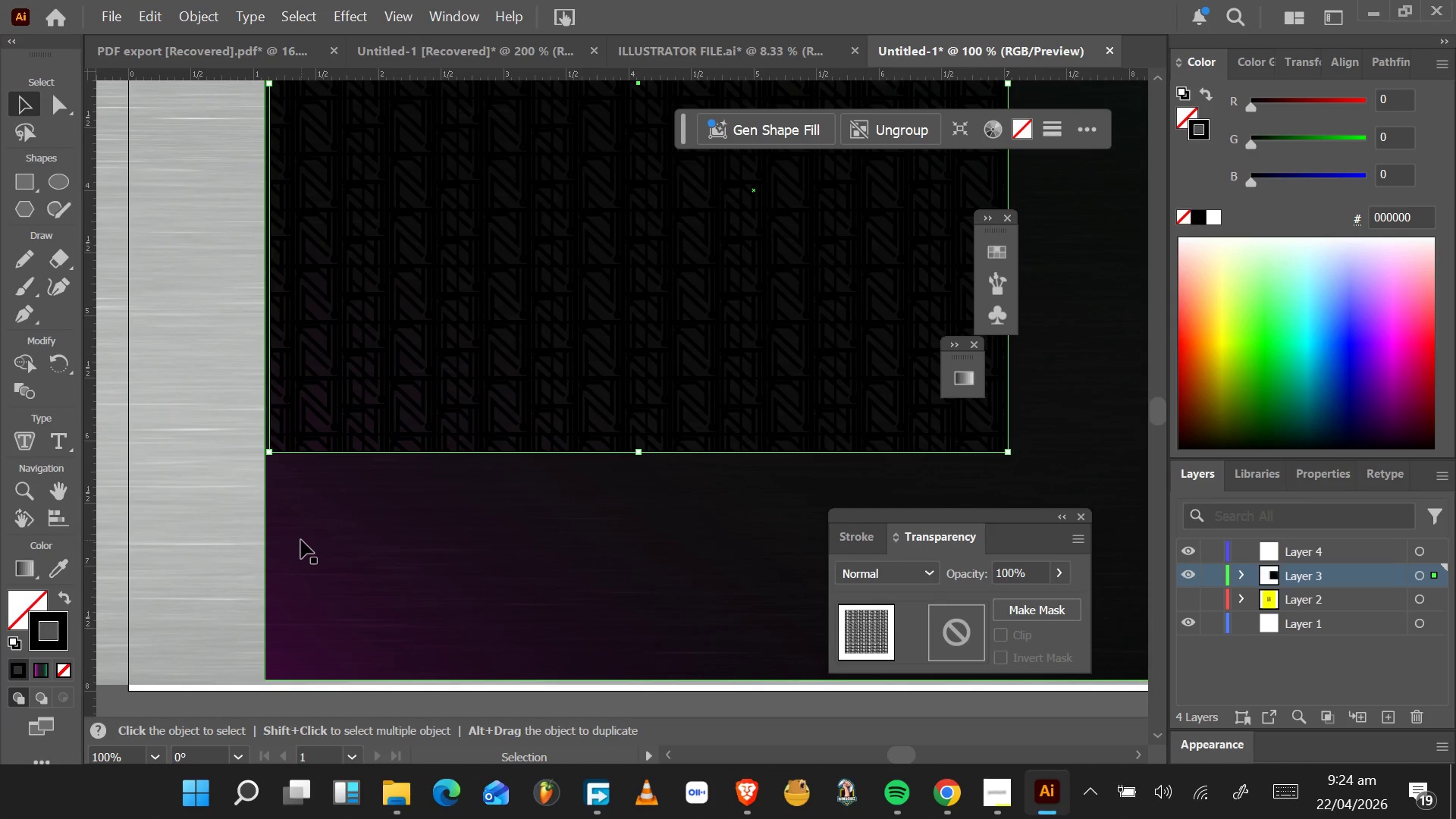 
key(Alt+Tab)
 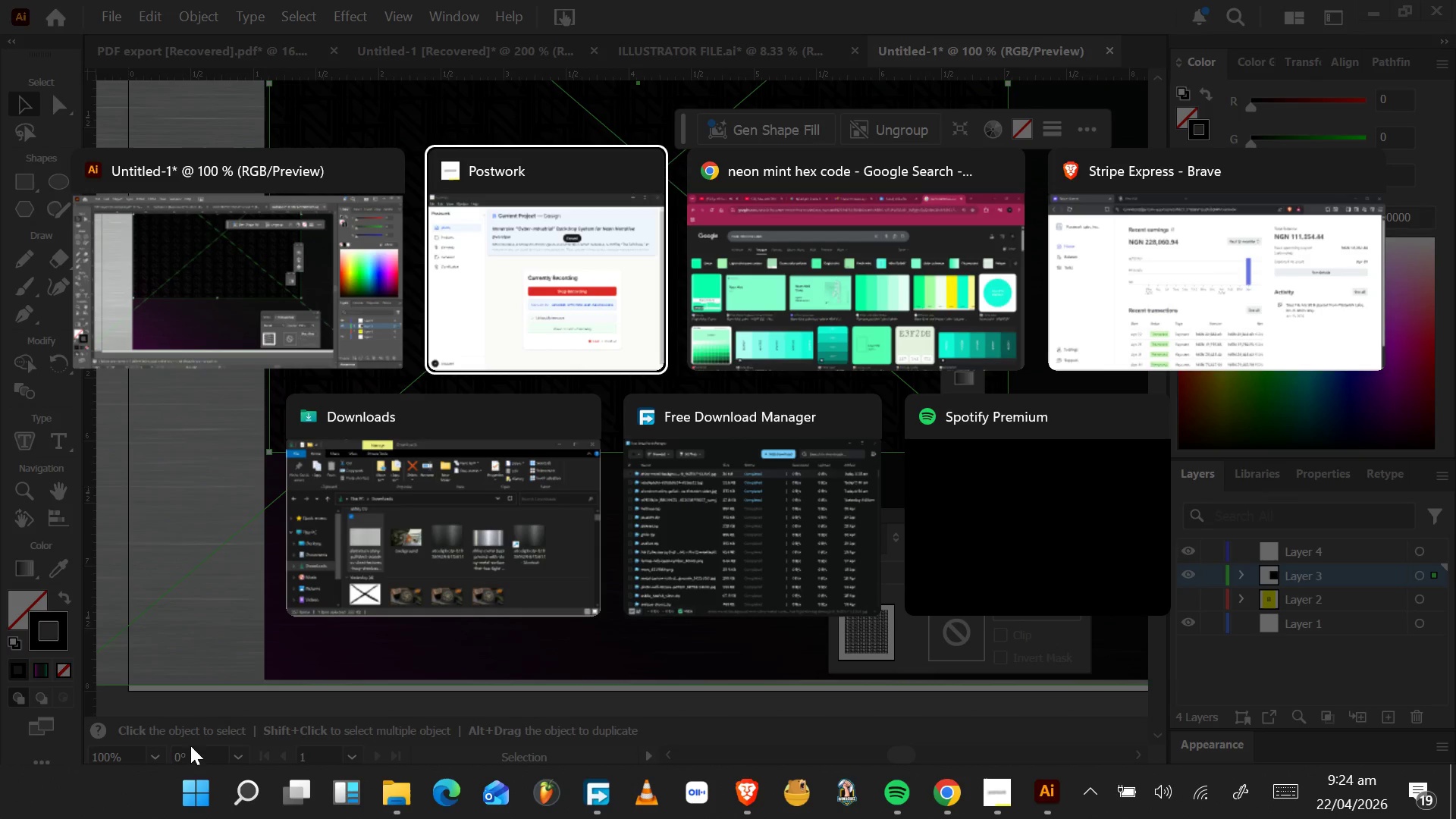 
key(Alt+Tab)
 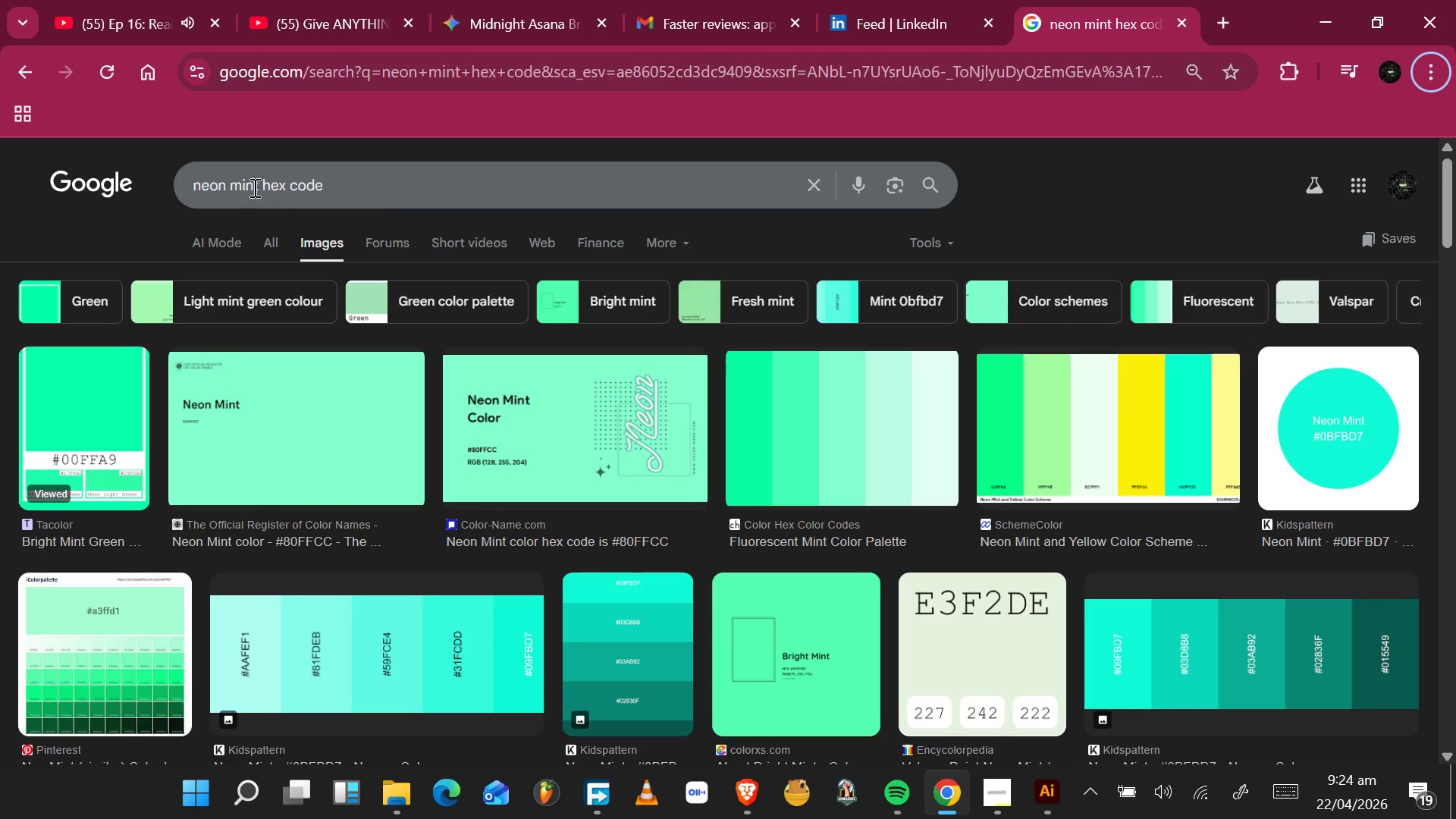 
left_click([256, 186])
 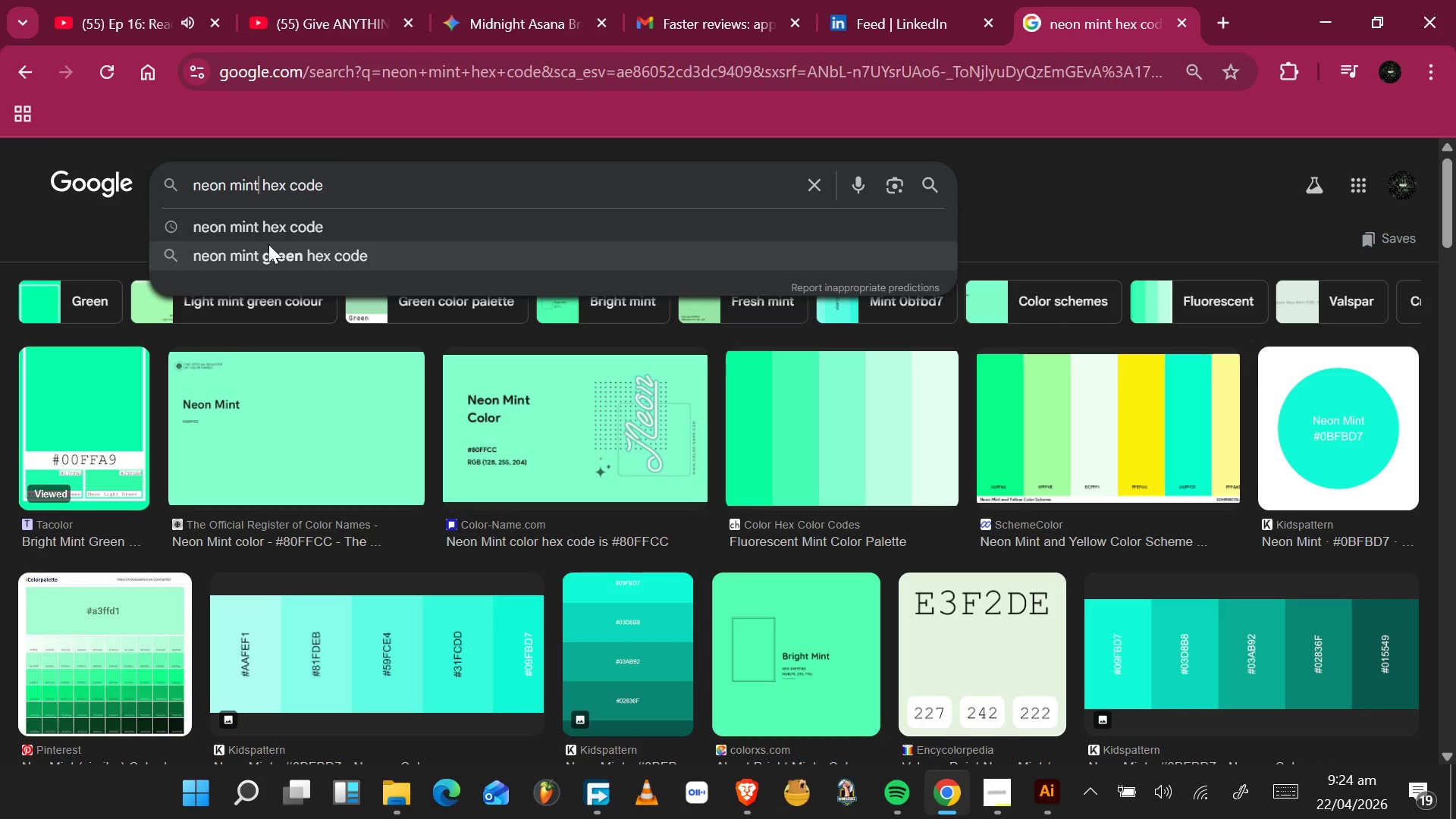 
key(Backspace)
key(Backspace)
key(Backspace)
key(Backspace)
type(PU)
 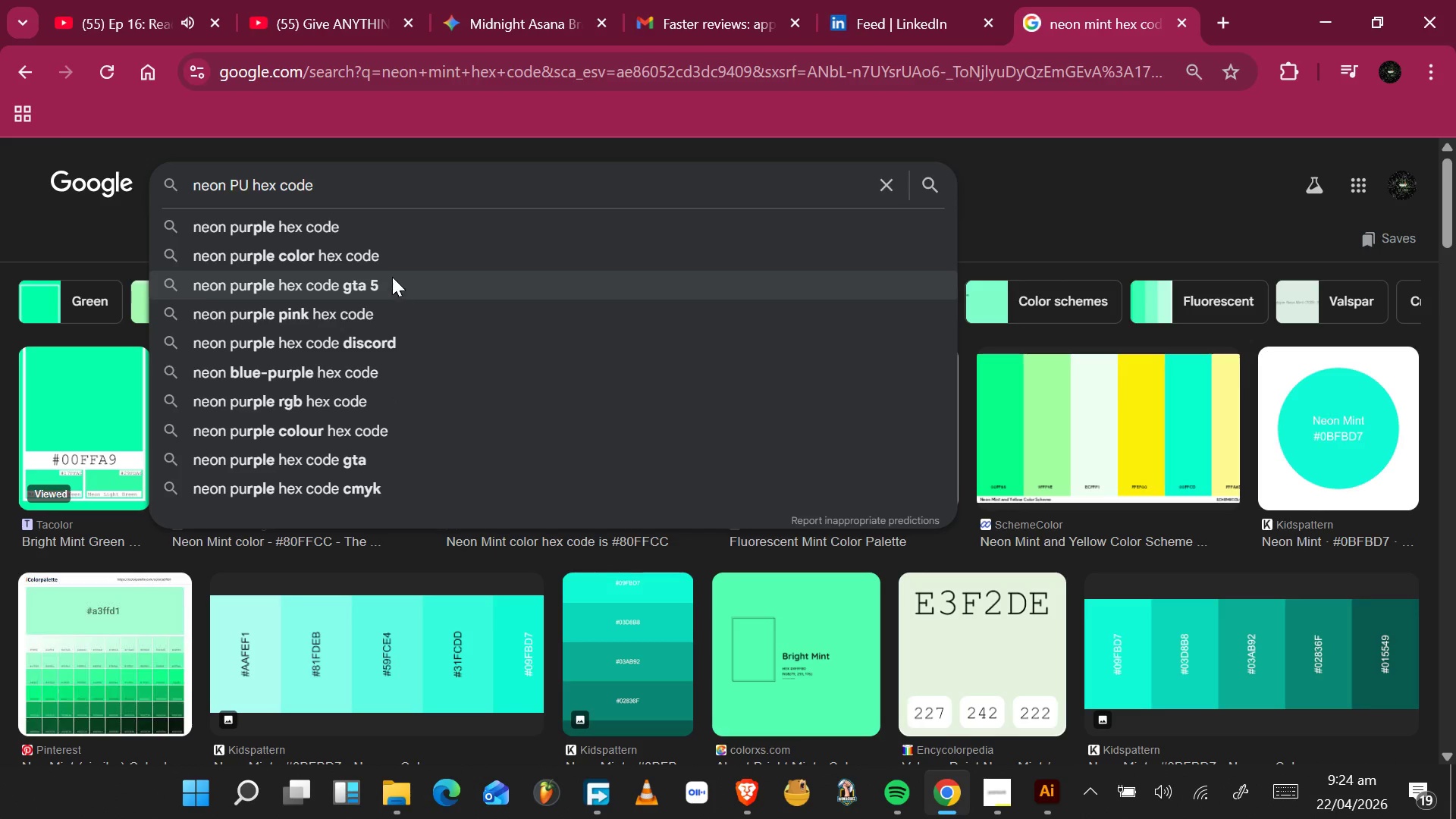 
left_click([377, 219])
 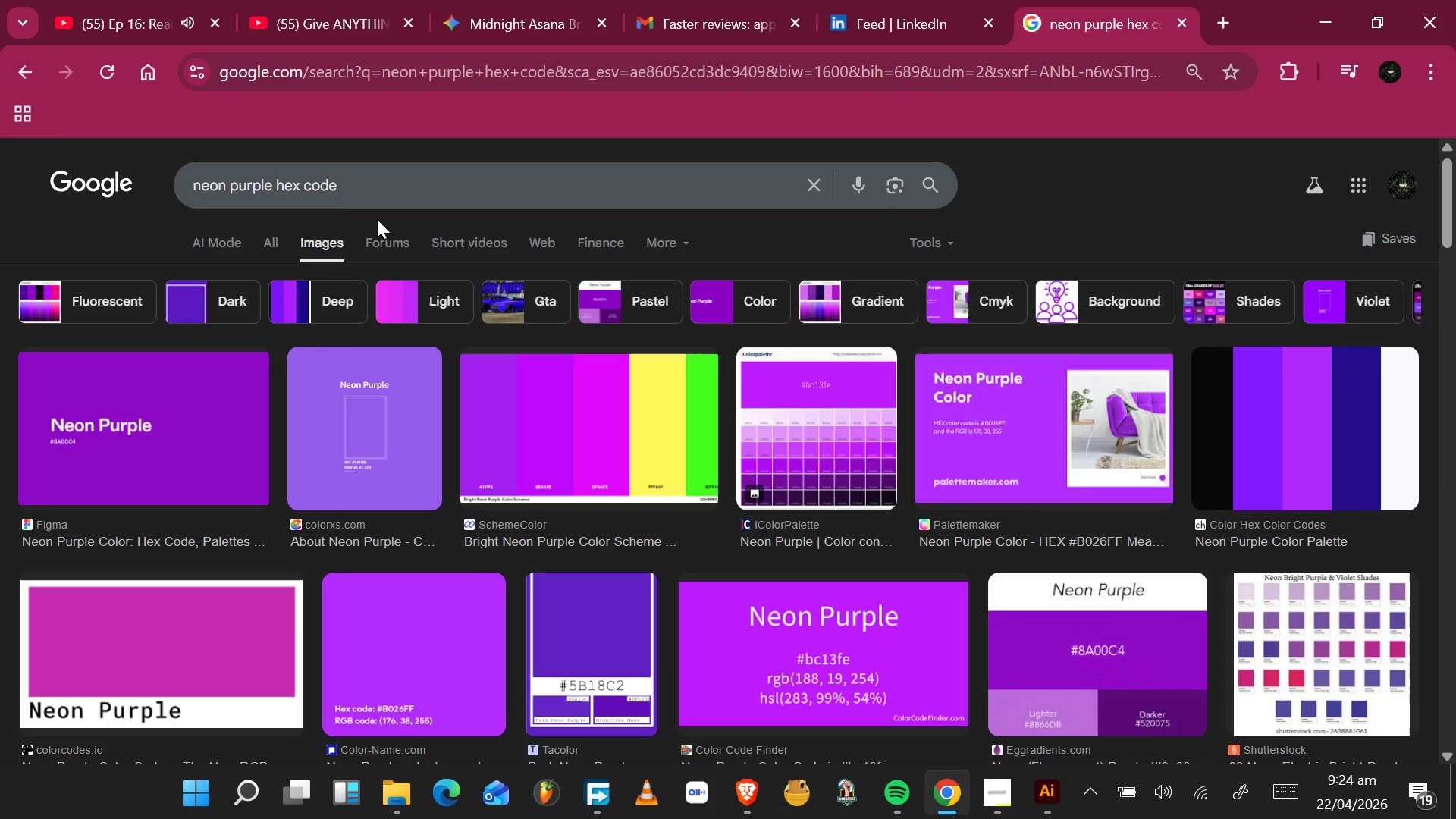 
wait(10.31)
 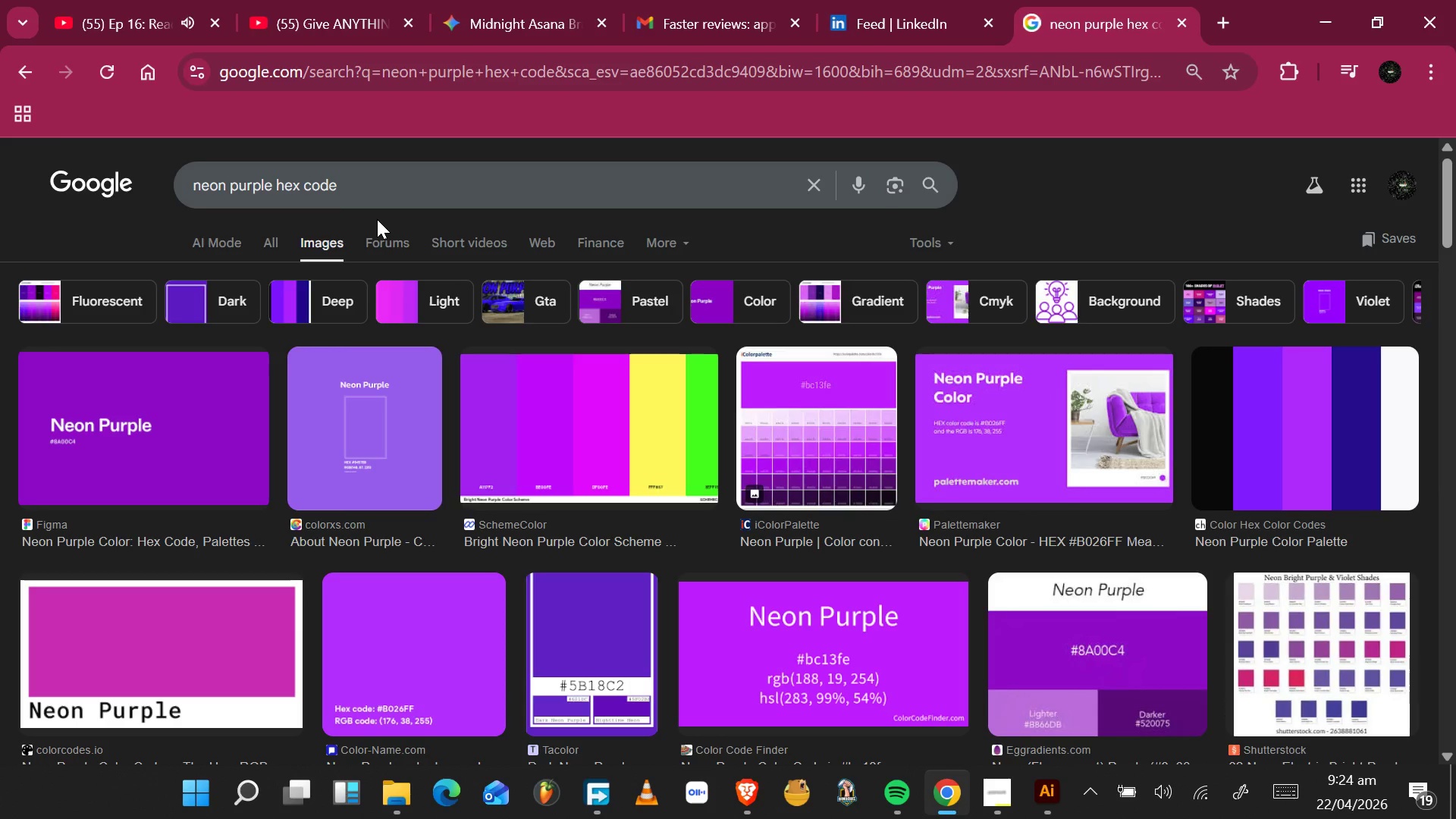 
key(Alt+Tab)
 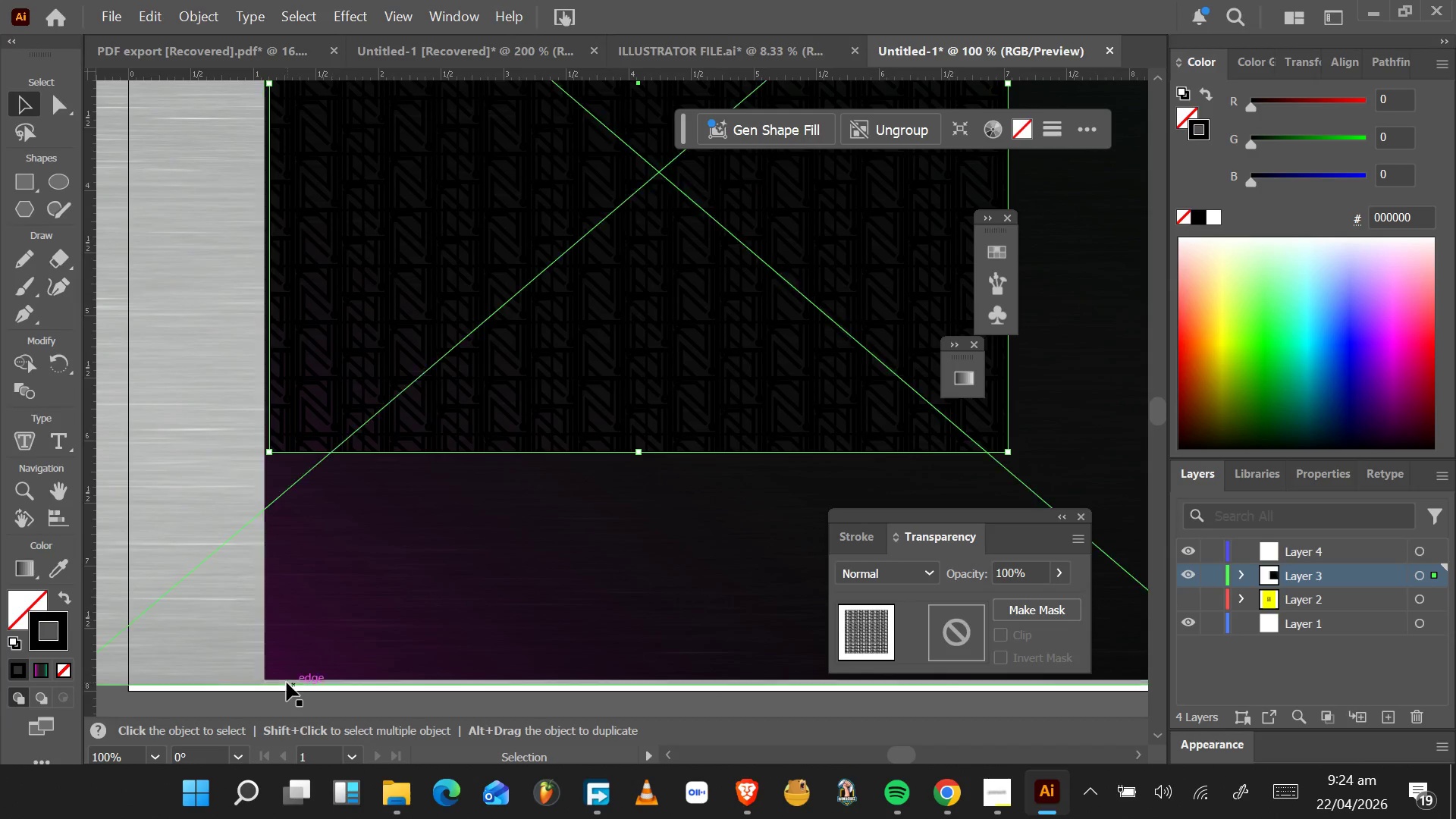 
left_click([296, 670])
 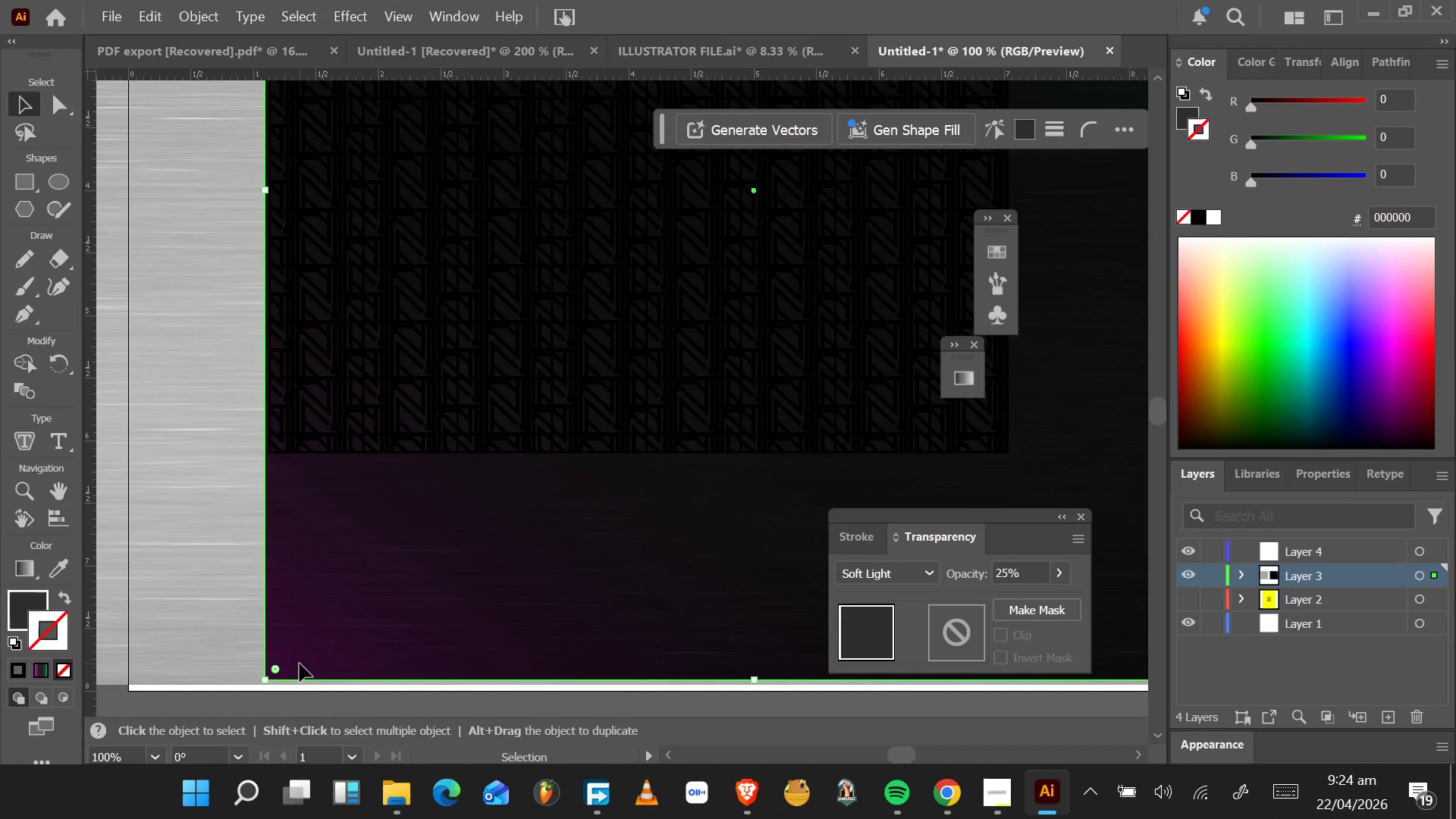 
left_click([293, 678])
 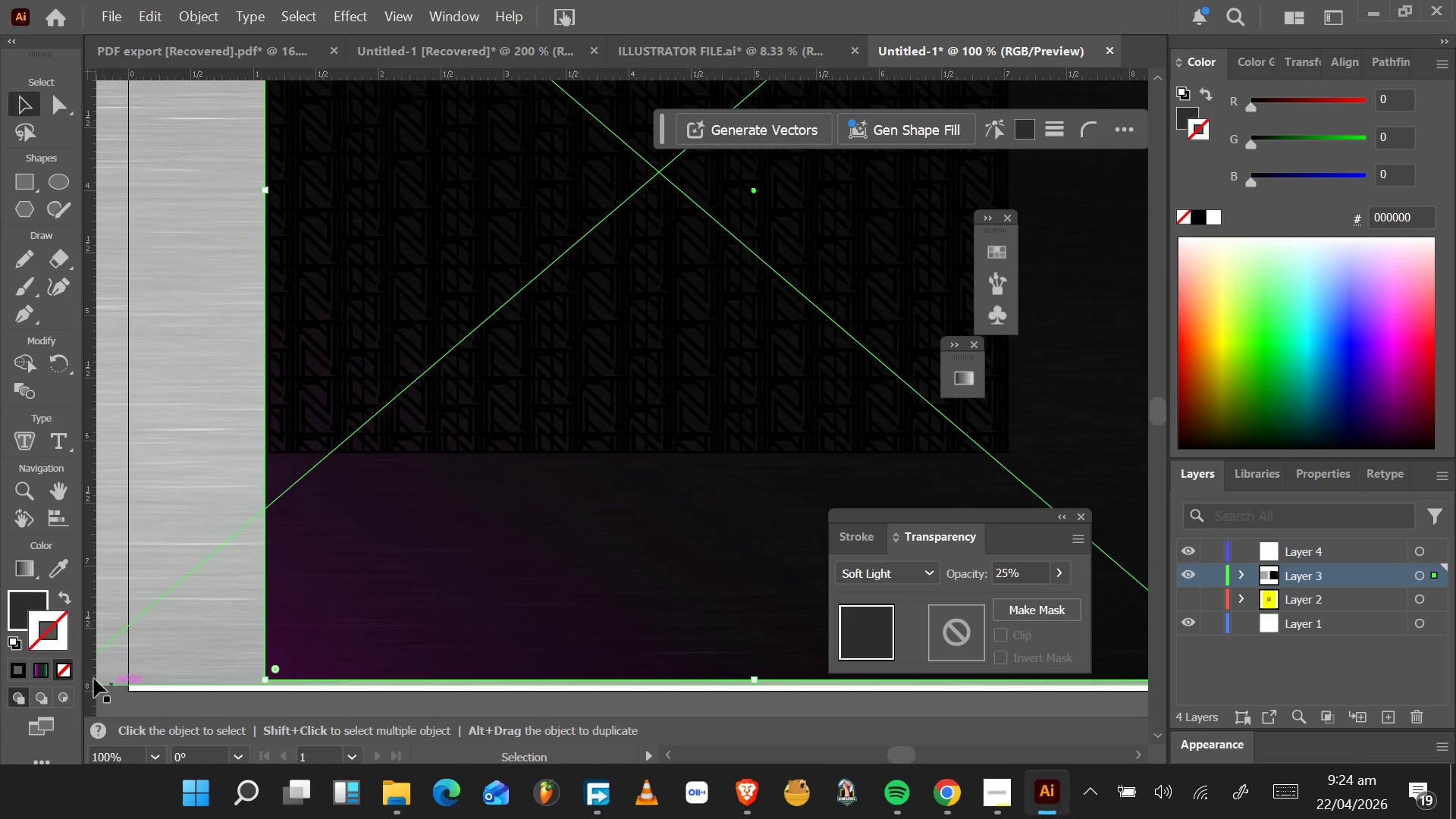 
left_click([42, 668])
 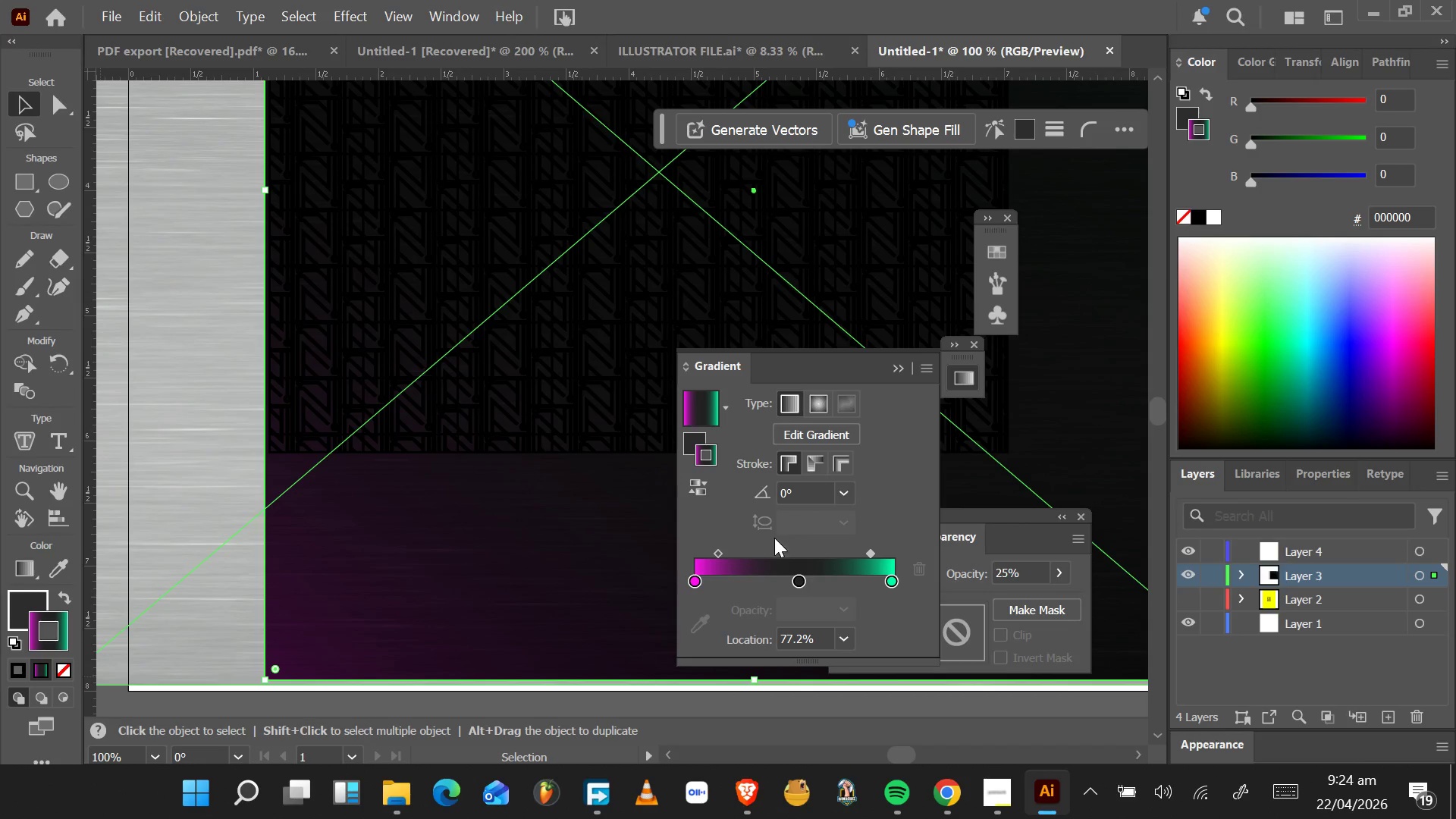 
left_click([694, 582])
 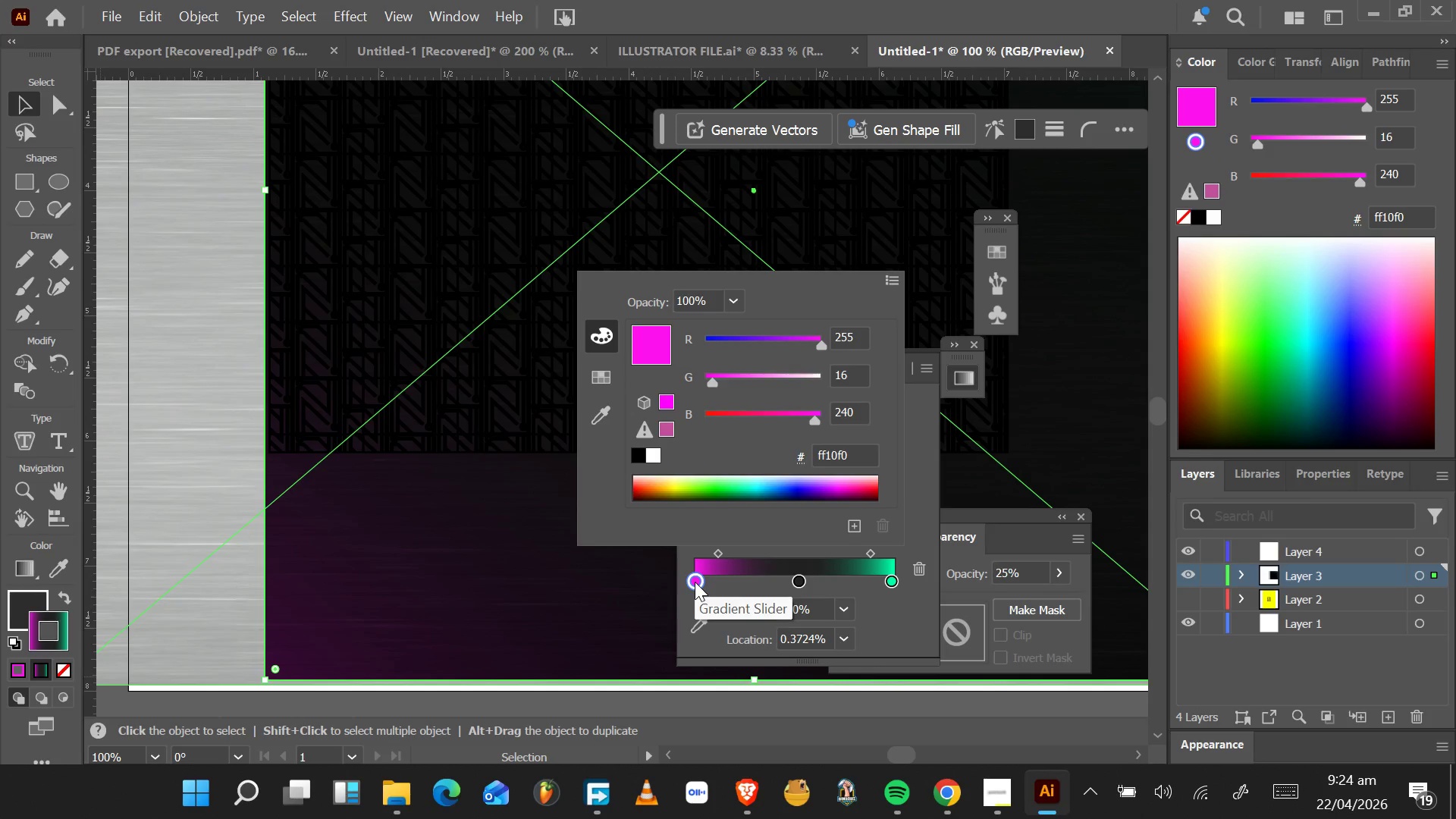 
key(Alt+Tab)
 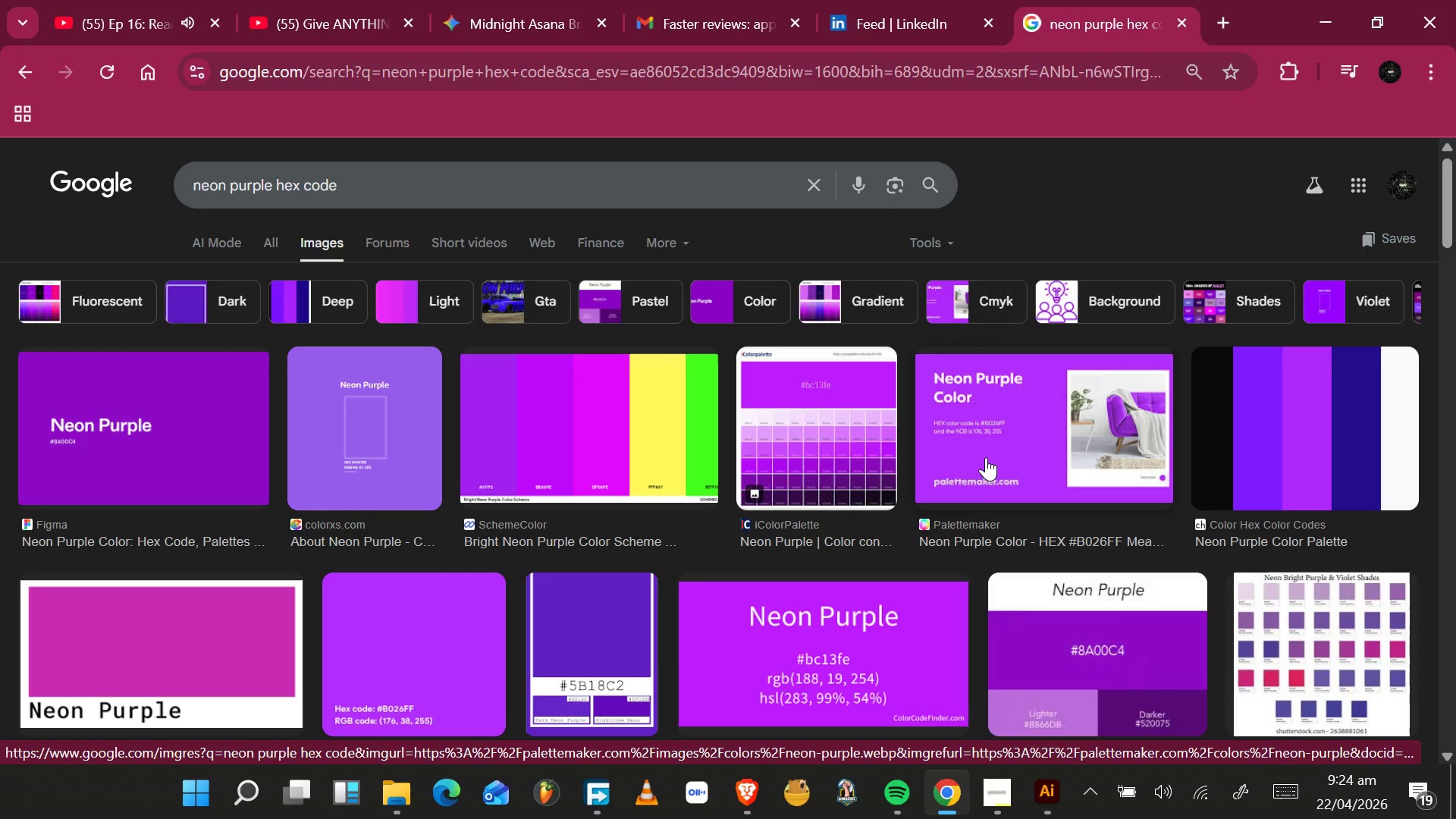 
wait(7.28)
 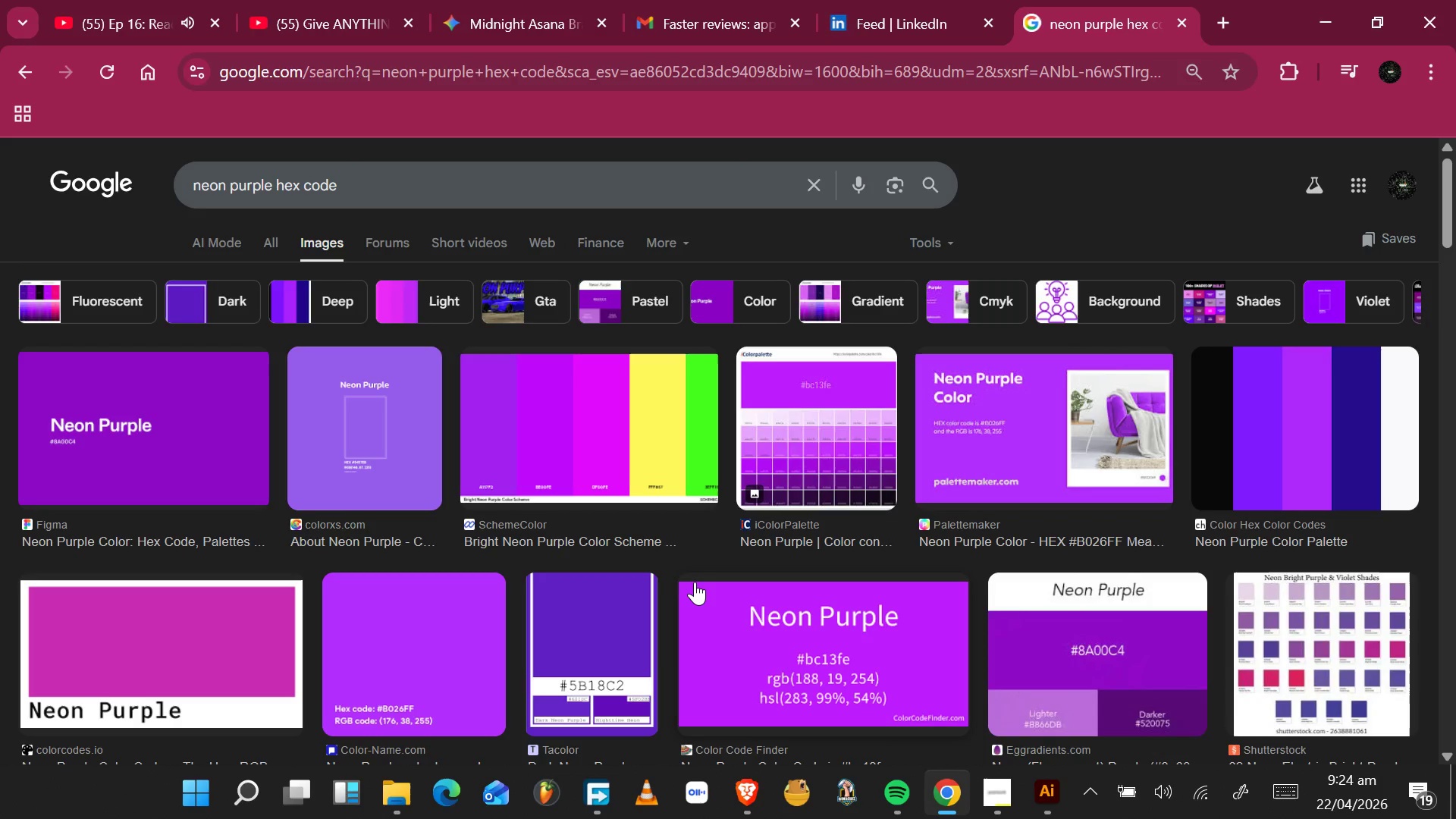 
key(Alt+Tab)
 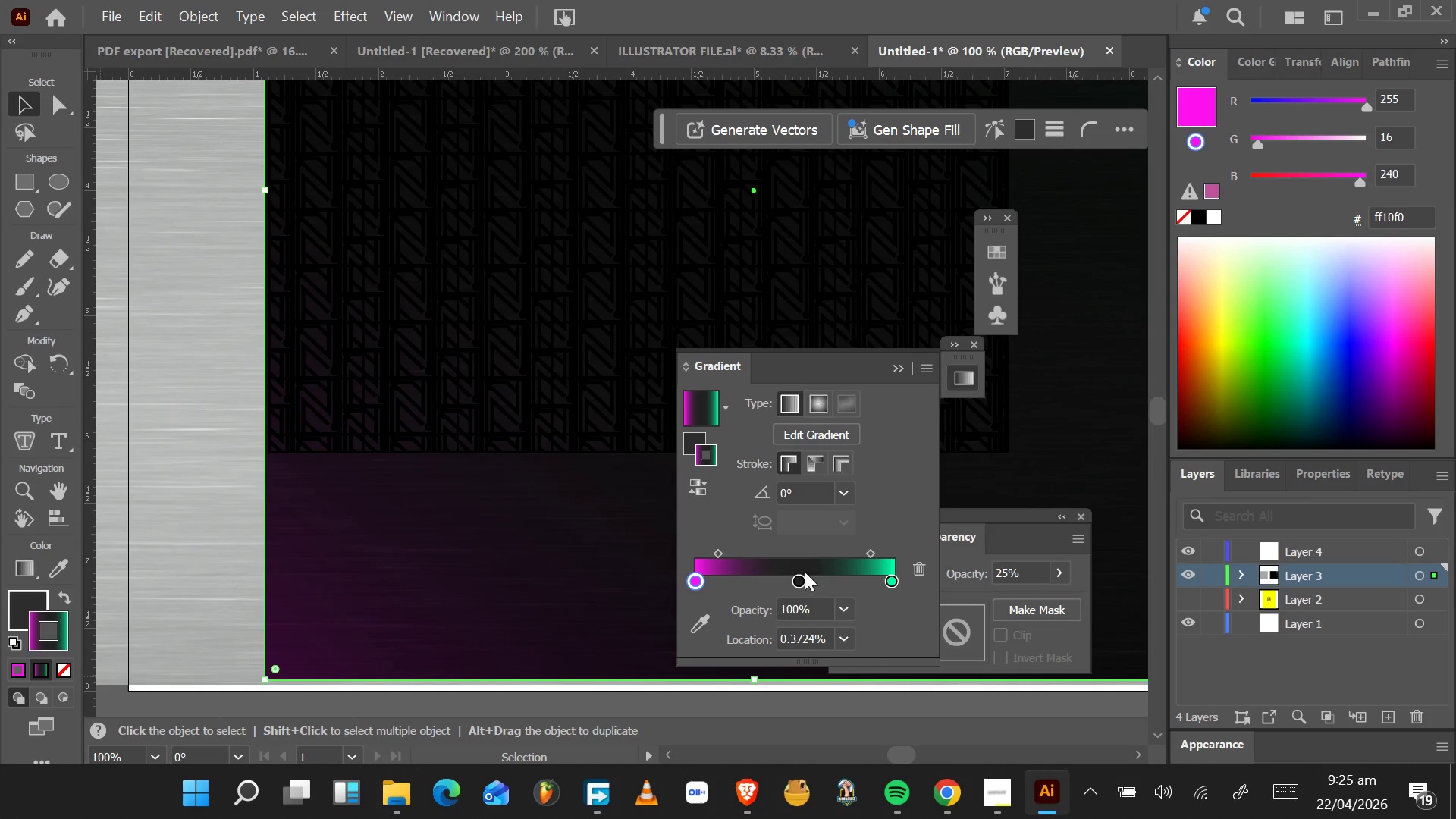 
left_click_drag(start_coordinate=[691, 582], to_coordinate=[695, 582])
 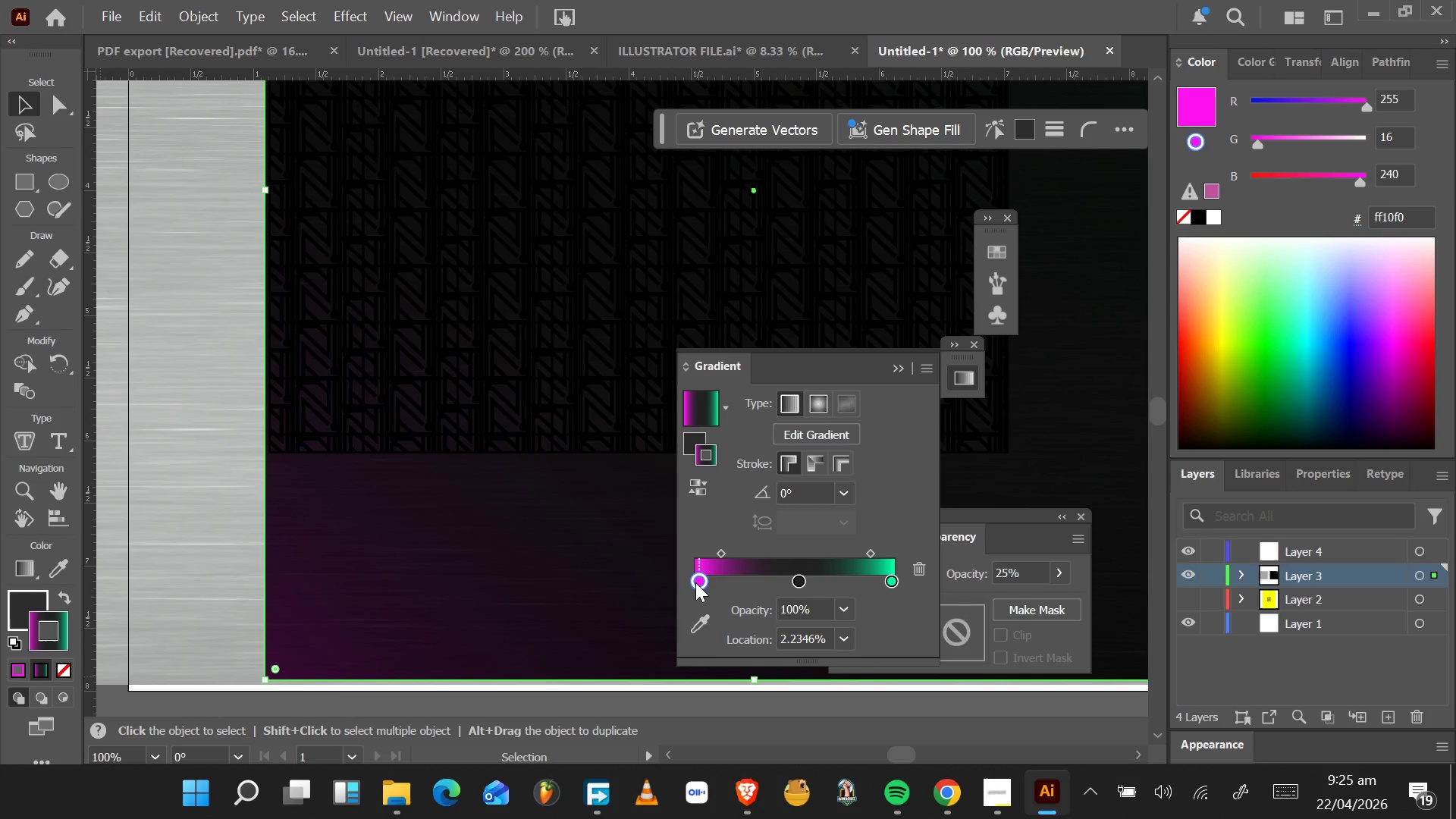 
double_click([695, 582])
 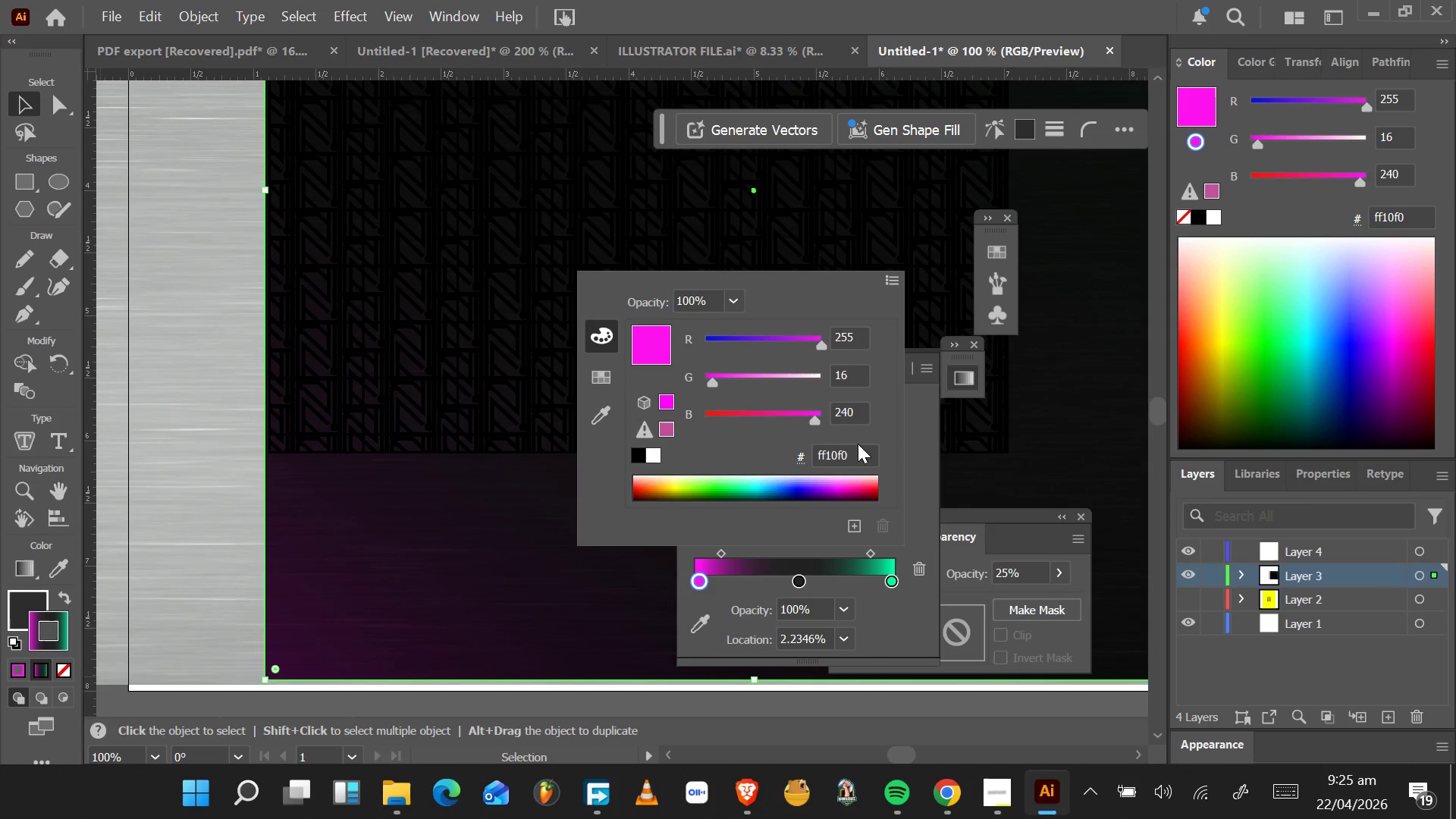 
left_click_drag(start_coordinate=[852, 448], to_coordinate=[783, 467])
 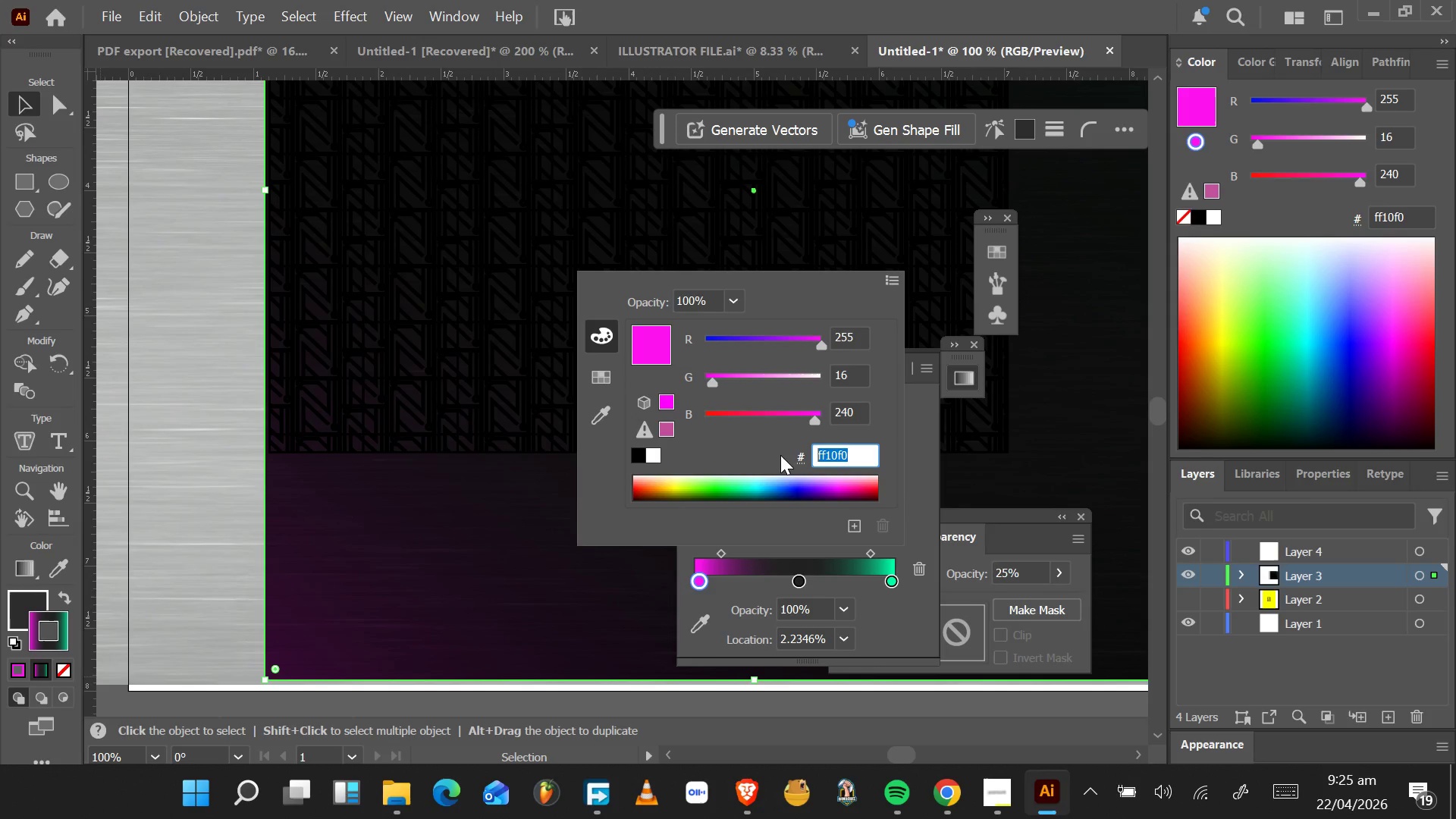 
type(BC13C)
key(Backspace)
key(Backspace)
type(FC)
 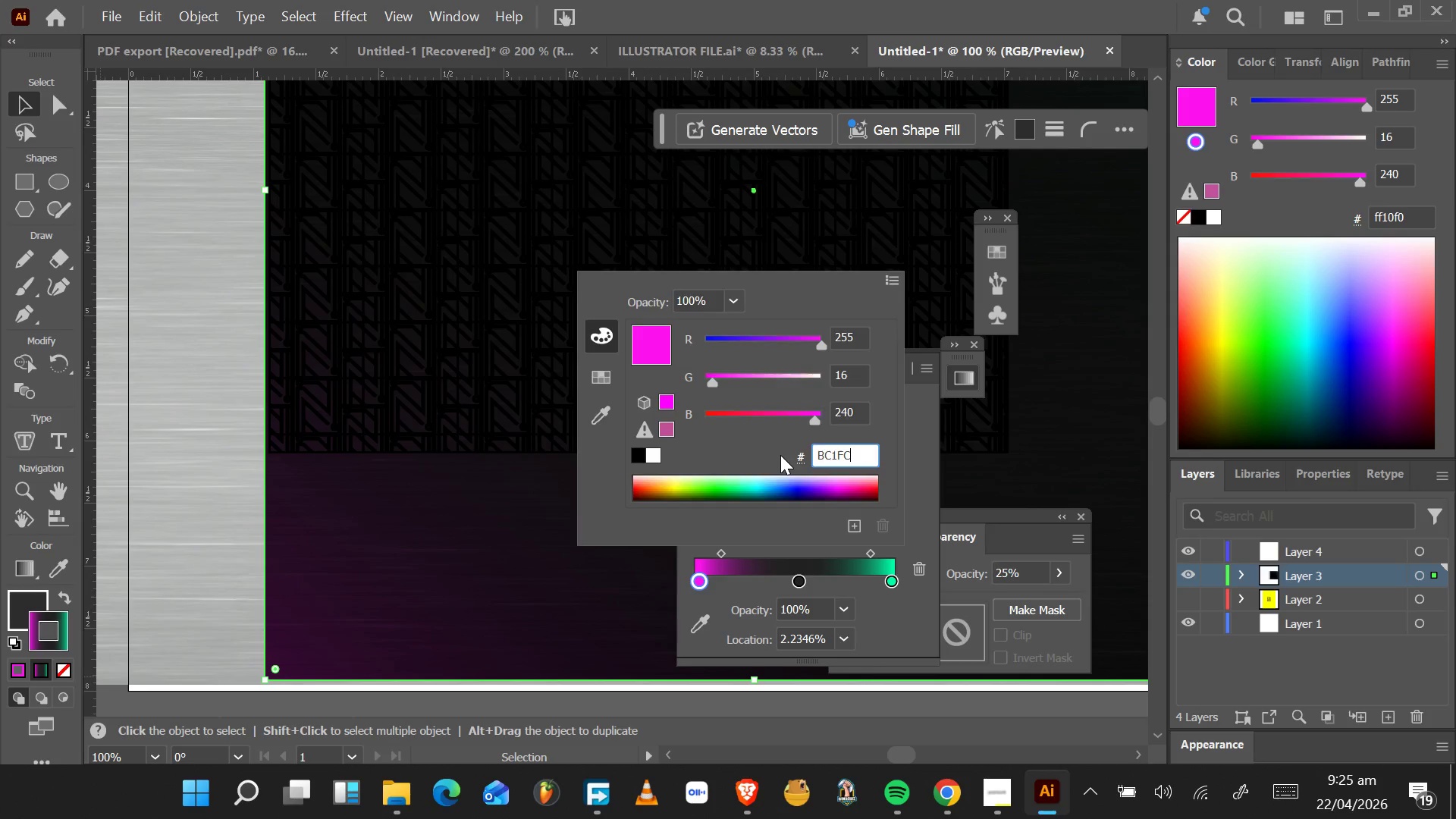 
key(Enter)
 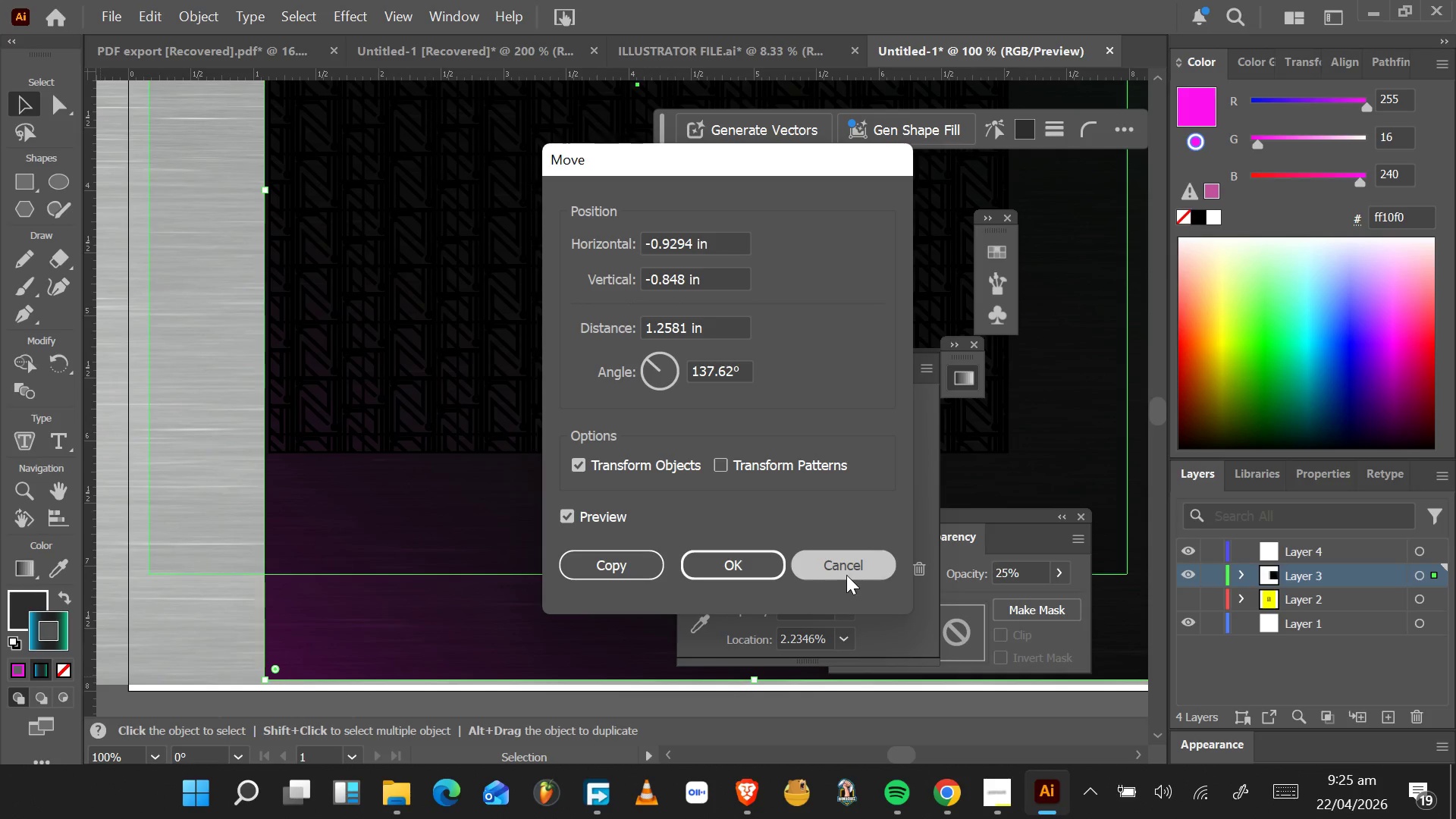 
key(Alt+CapsLock)
 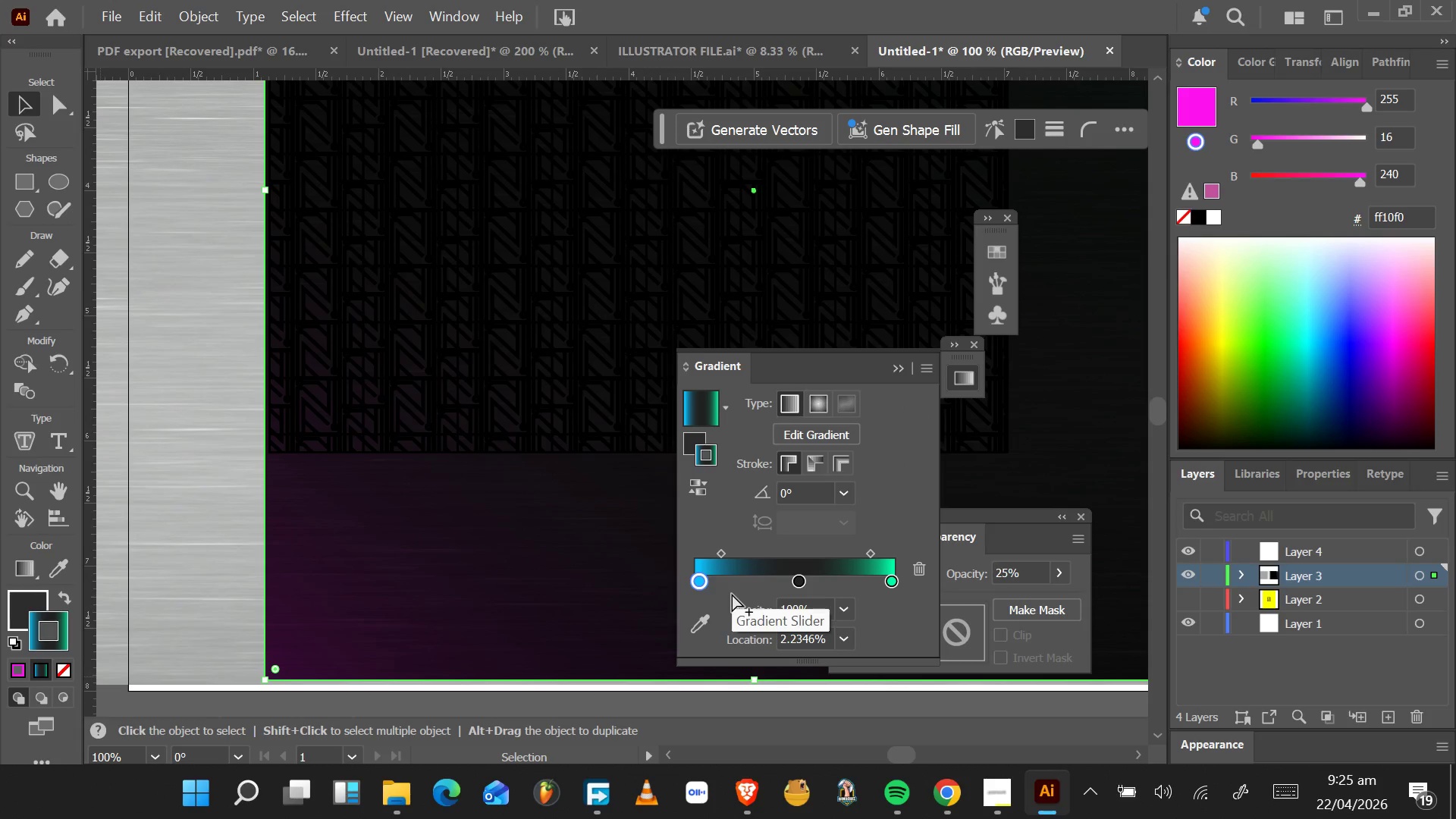 
key(Alt+Tab)
 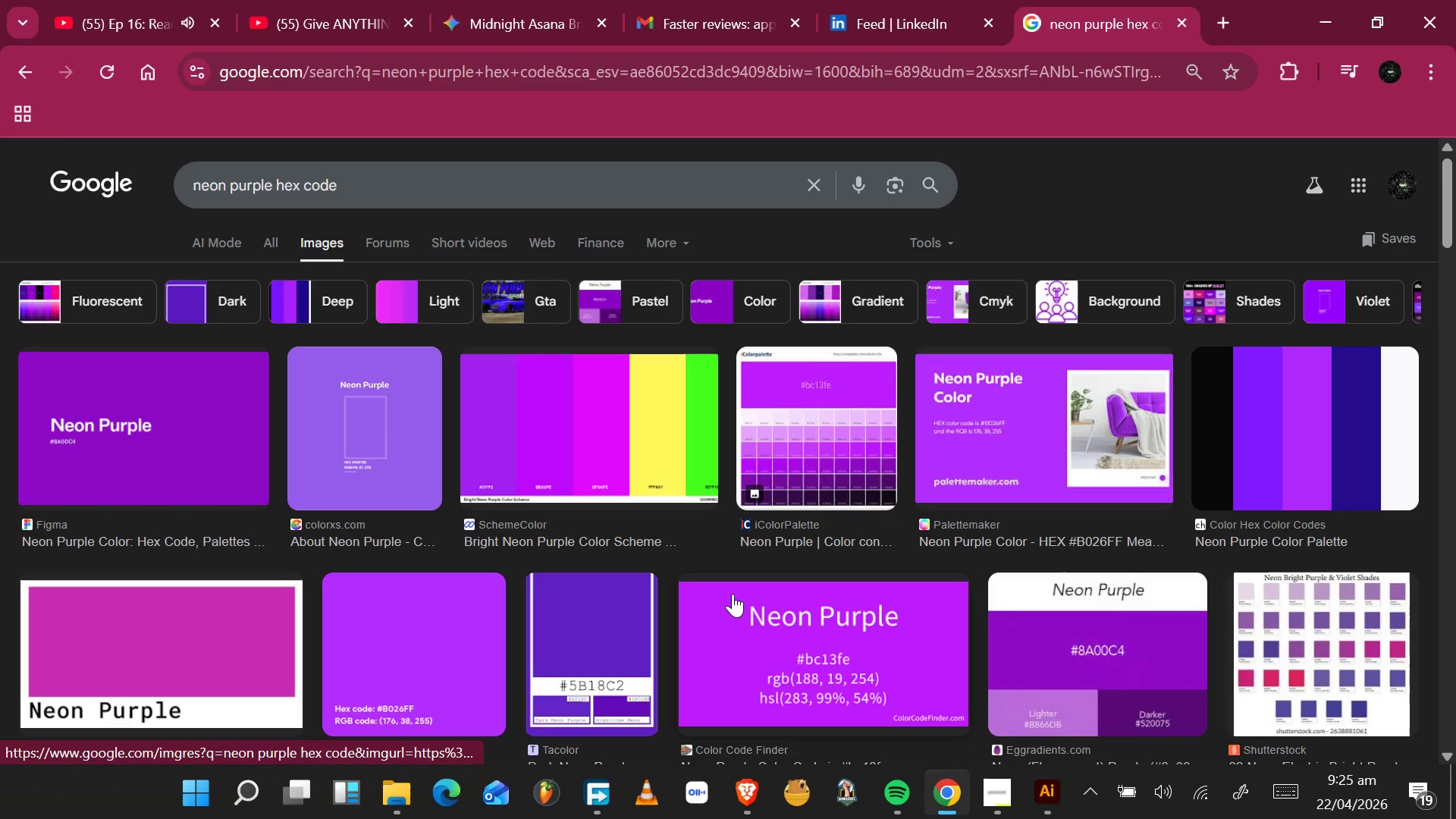 
hold_key(key=AltLeft, duration=0.41)
 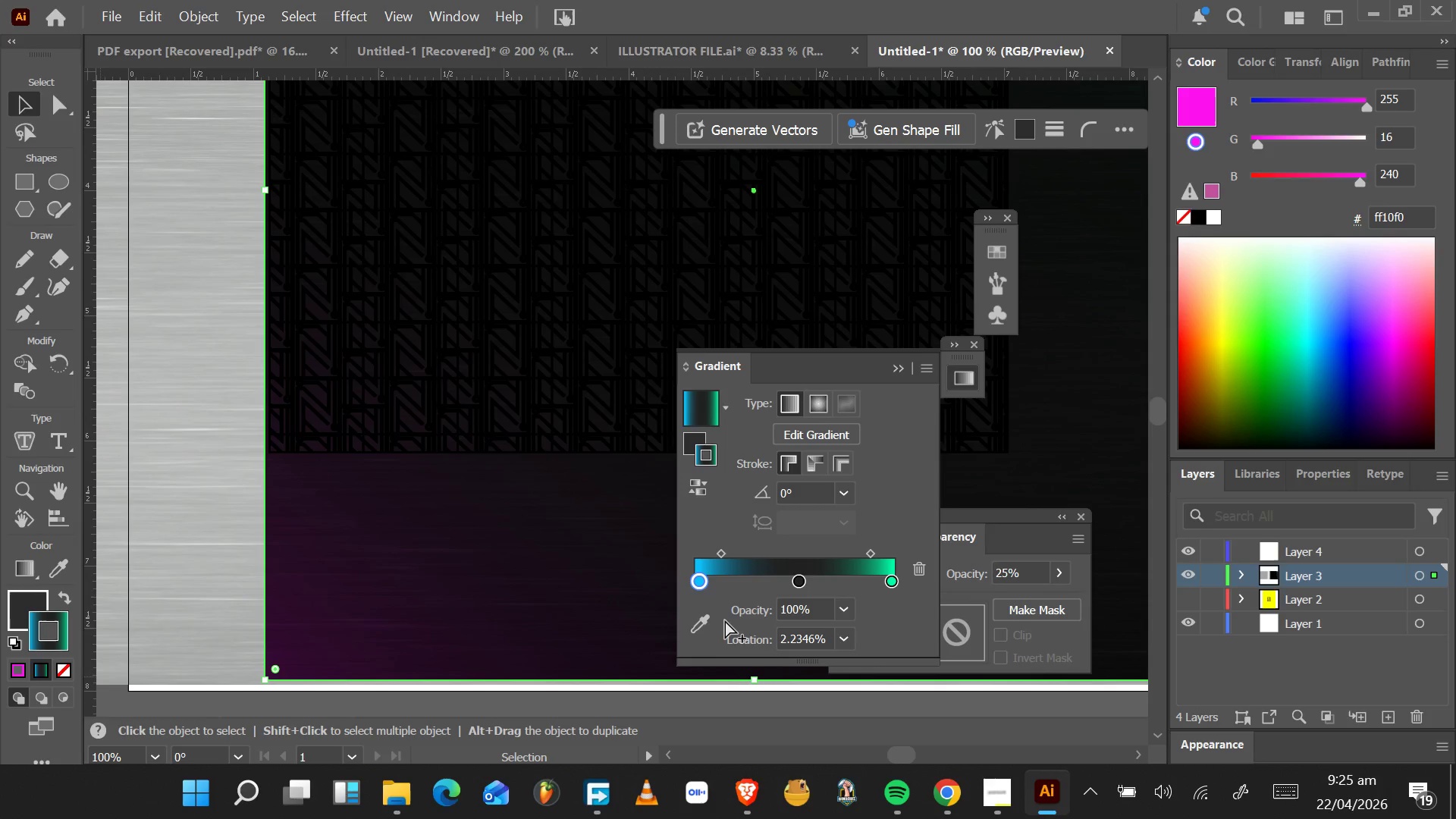 
hold_key(key=Tab, duration=22.66)
 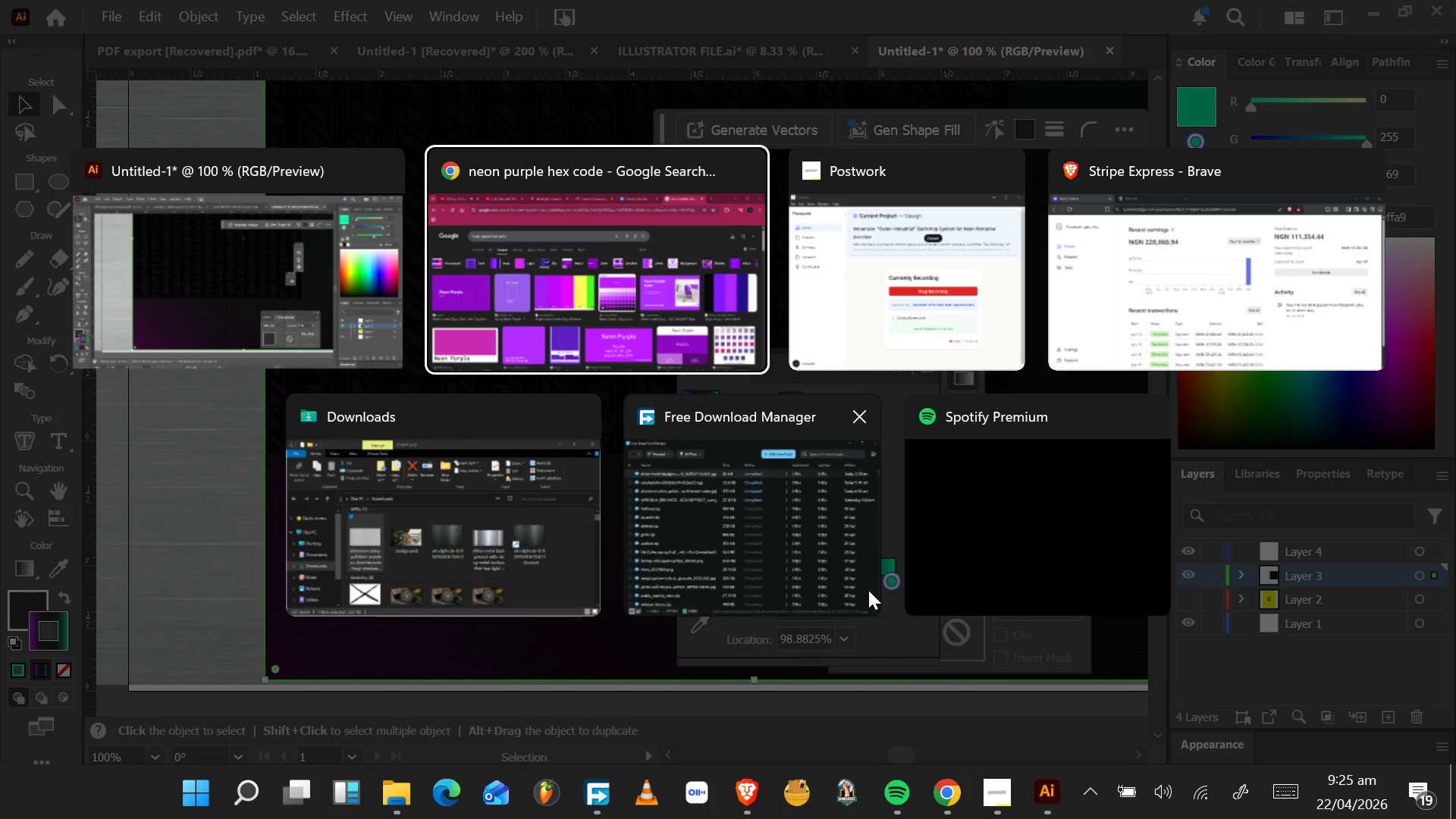 
double_click([695, 583])
 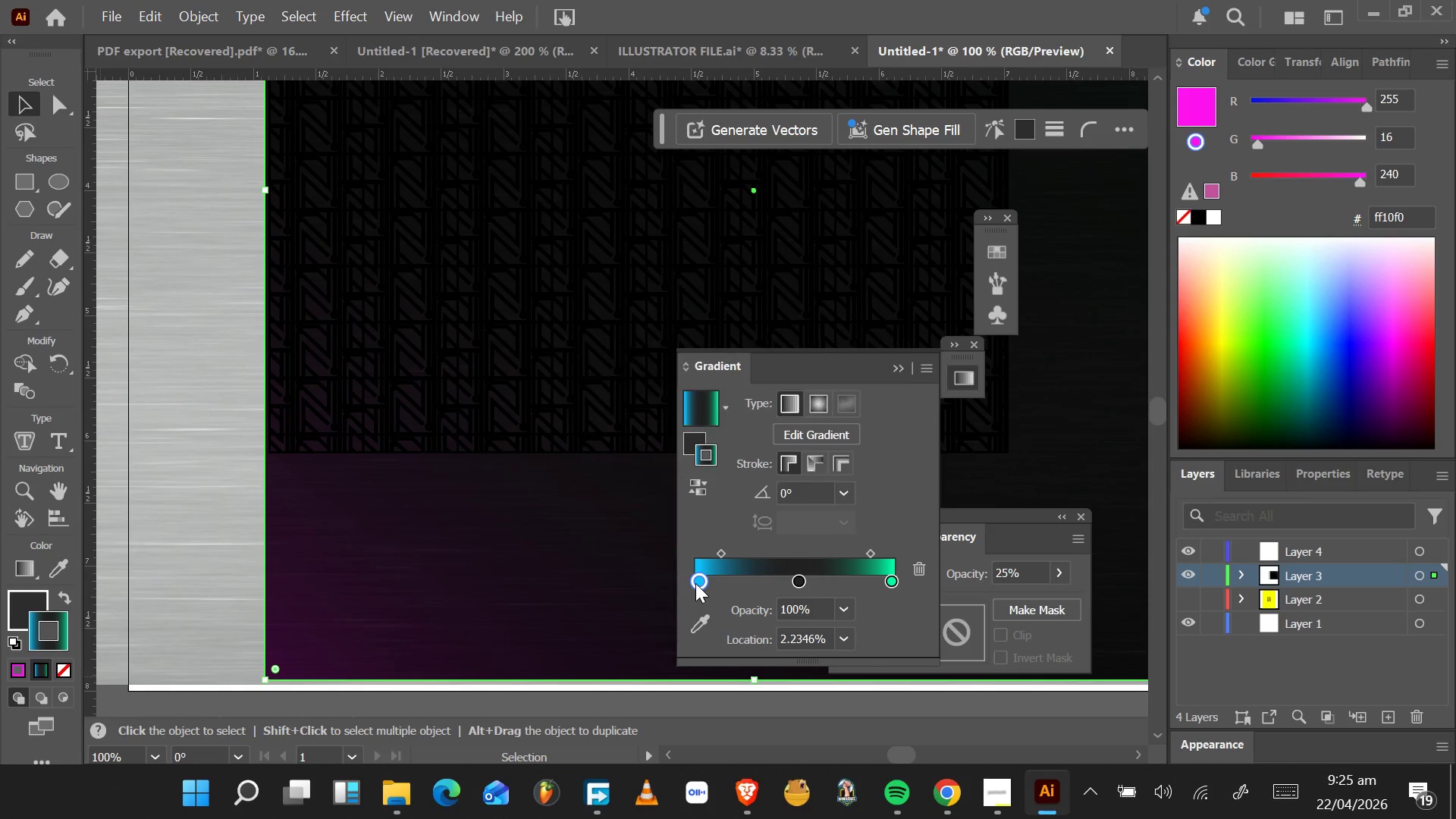 
double_click([695, 583])
 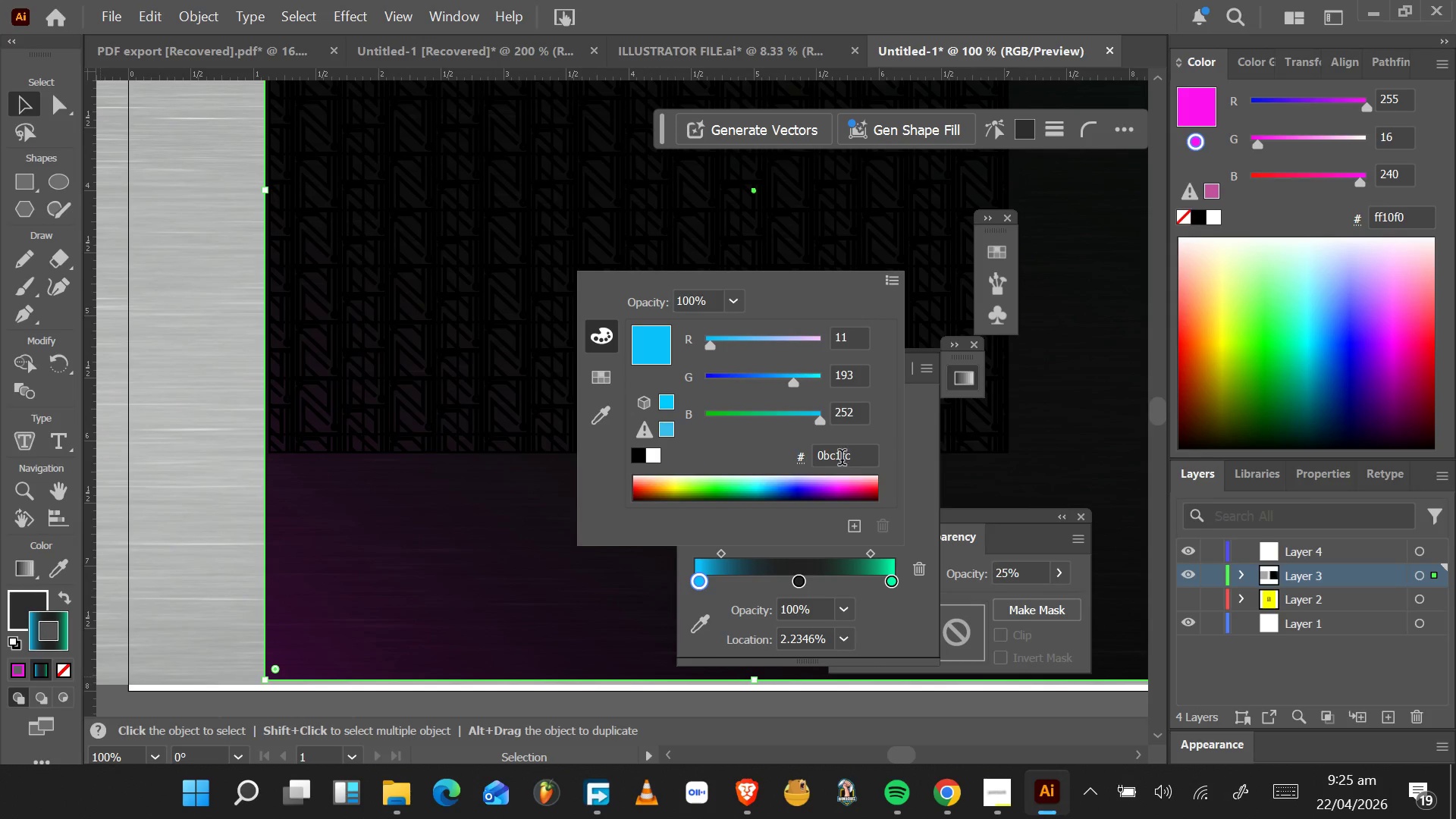 
left_click_drag(start_coordinate=[855, 456], to_coordinate=[803, 458])
 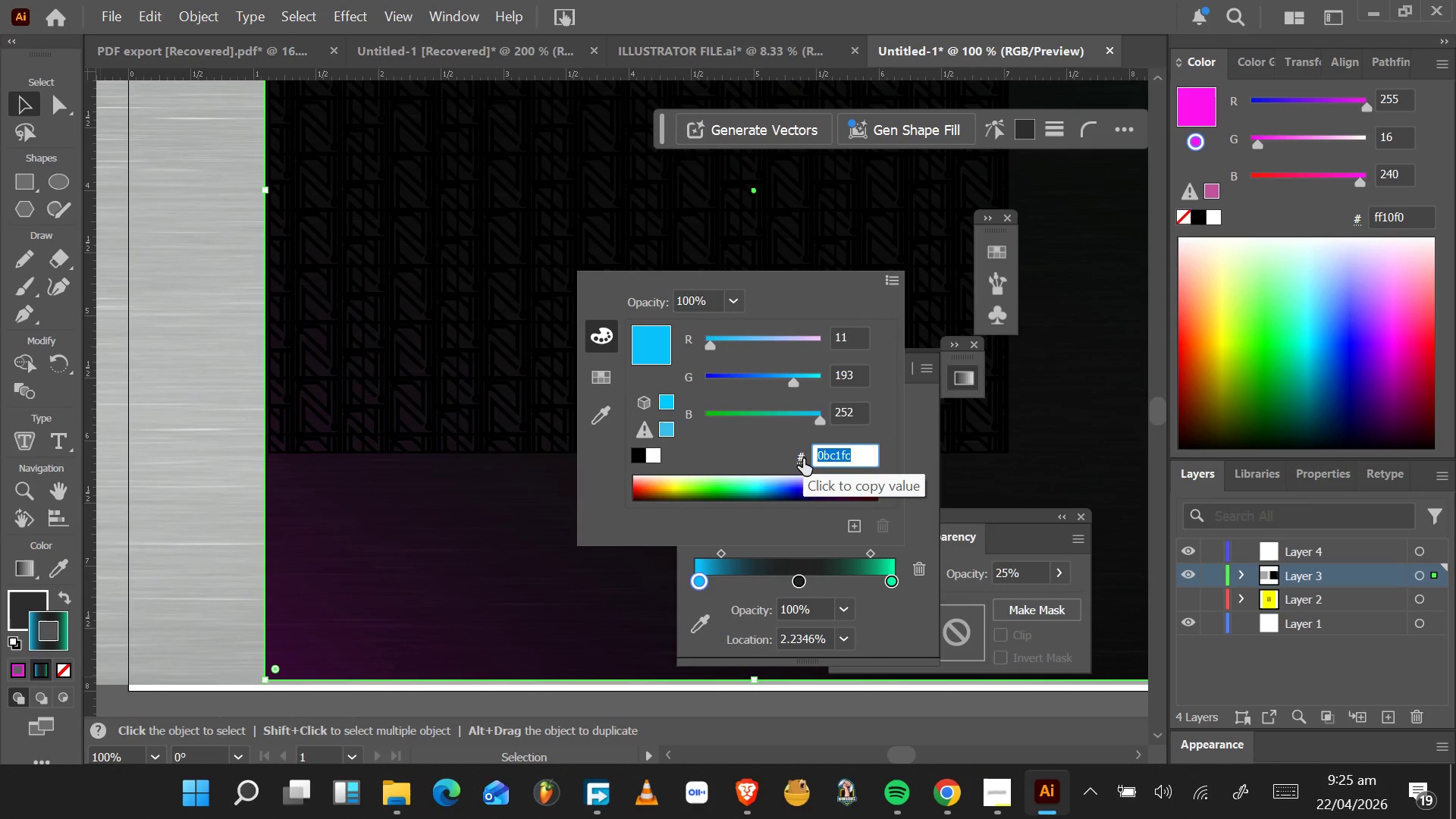 
type(bc13fe)
 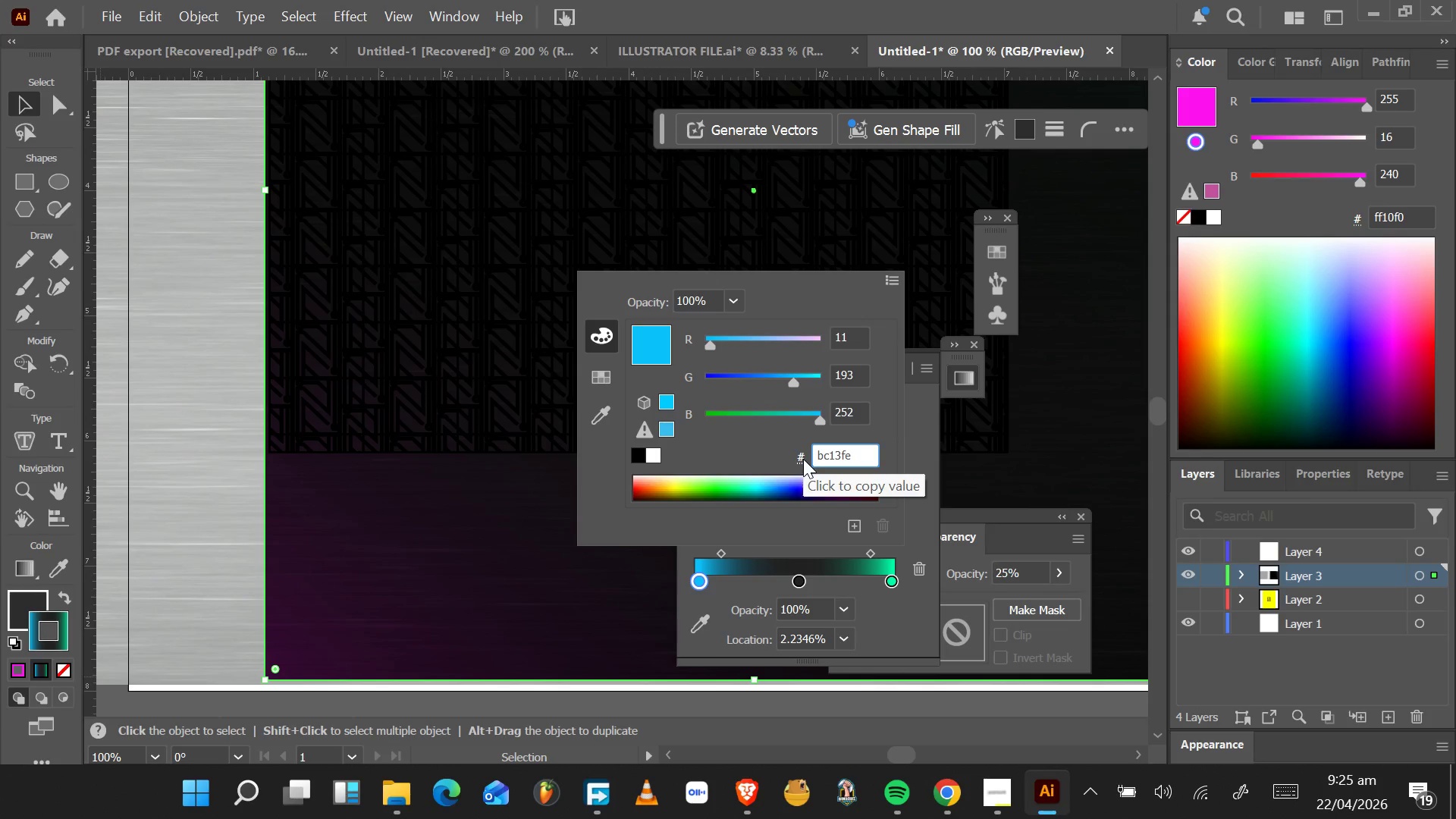 
key(Enter)
 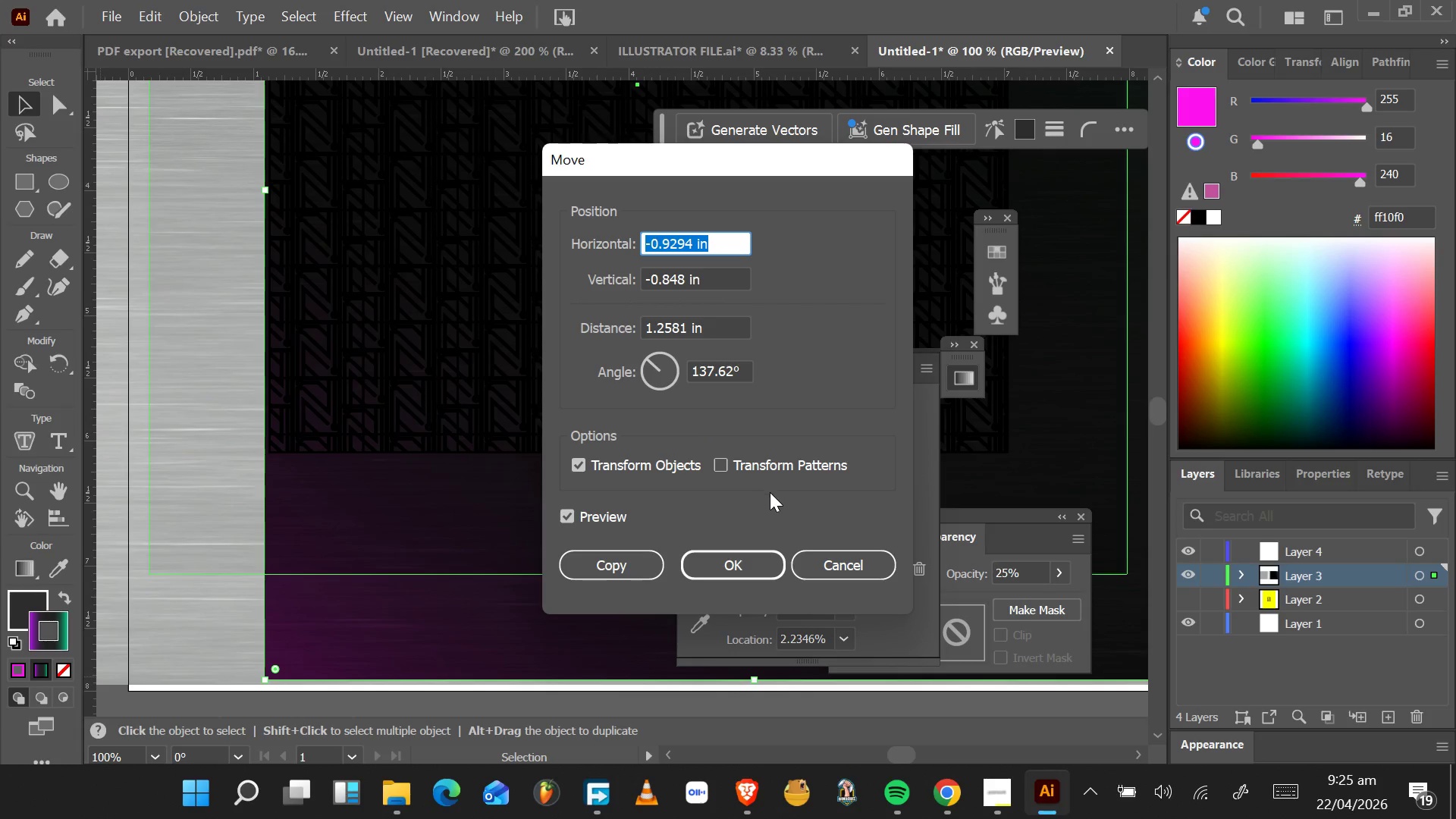 
left_click([824, 563])
 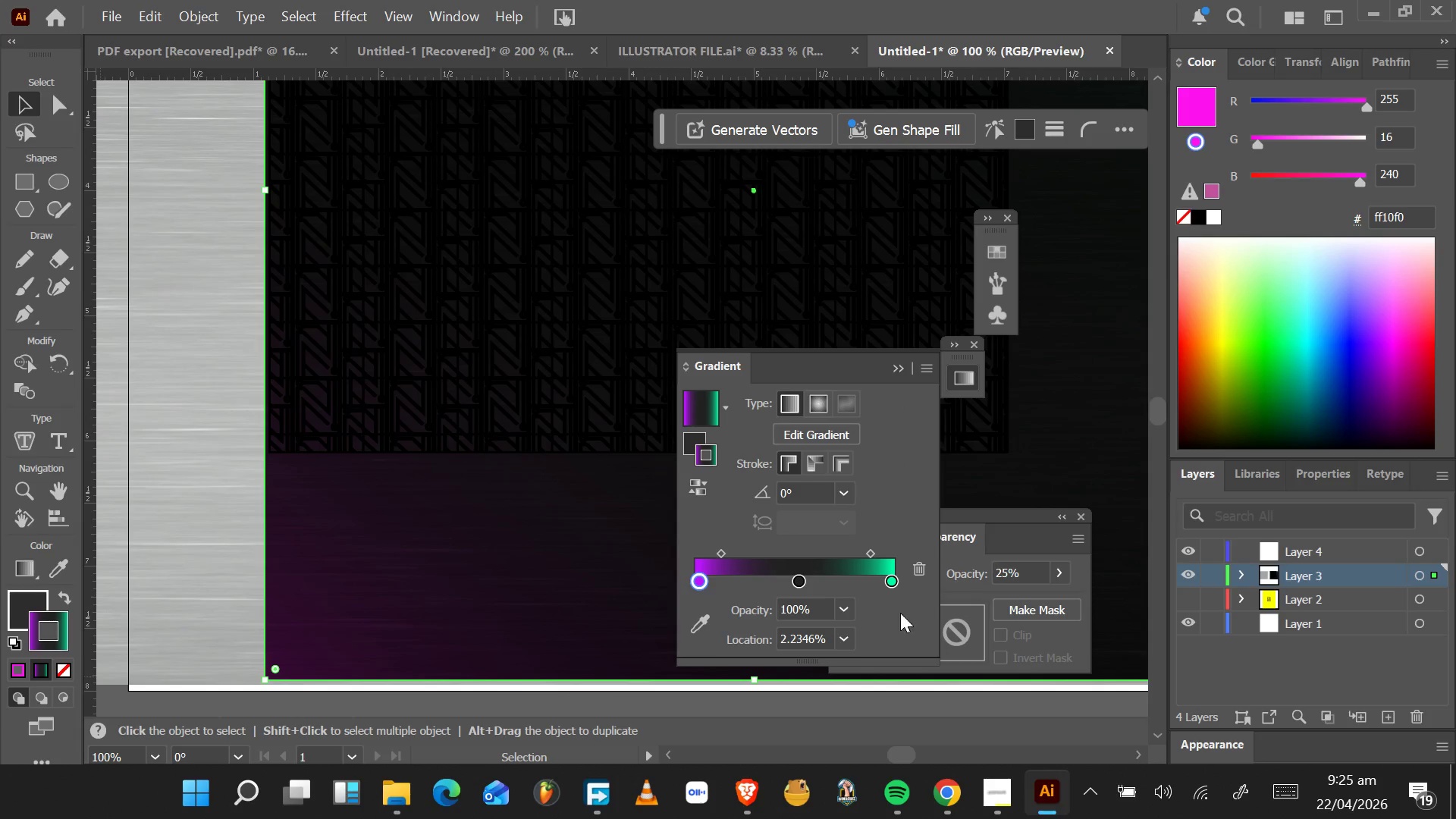 
double_click([892, 583])
 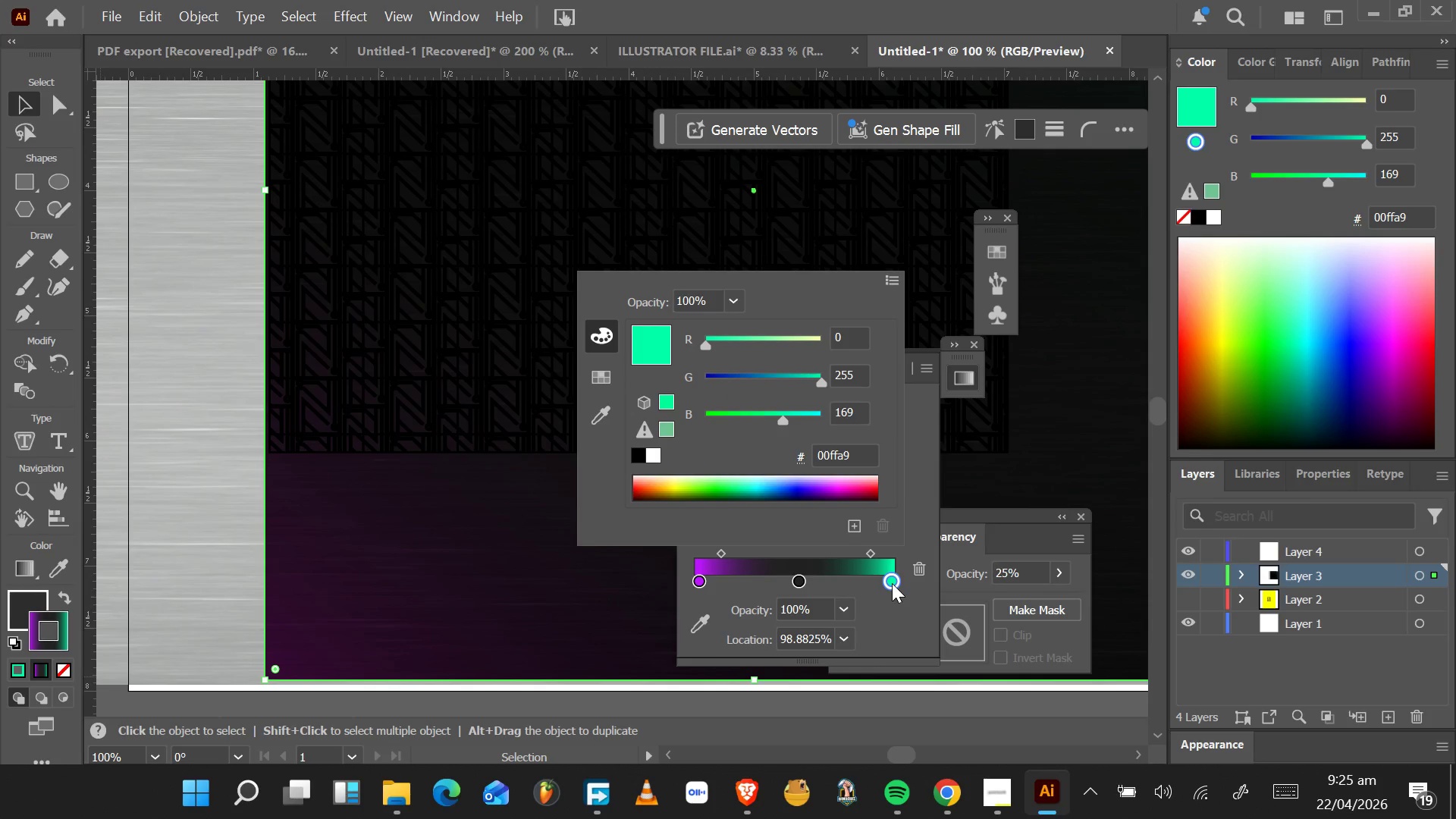 
key(Alt+CapsLock)
 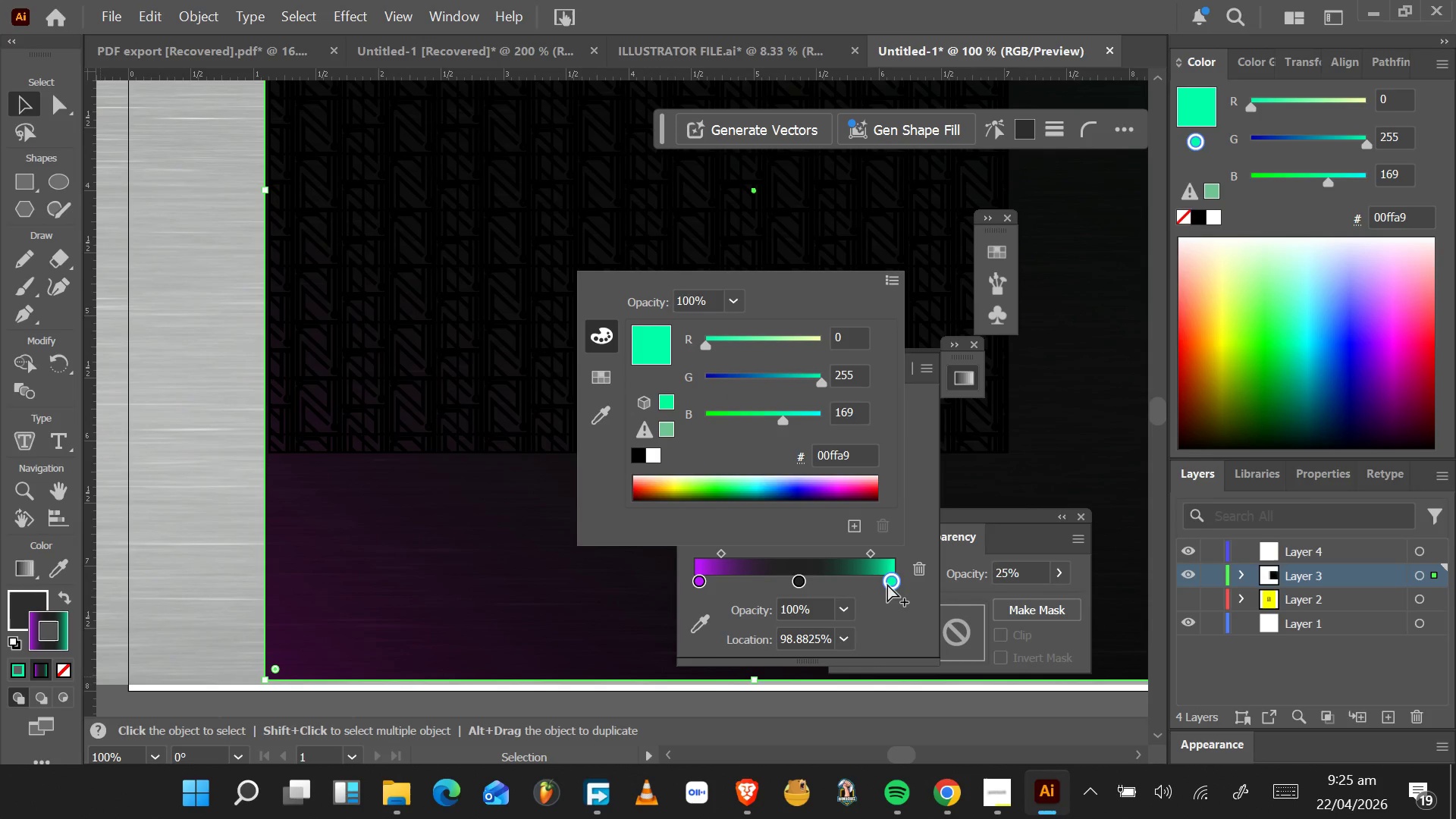 
hold_key(key=AltLeft, duration=0.91)
 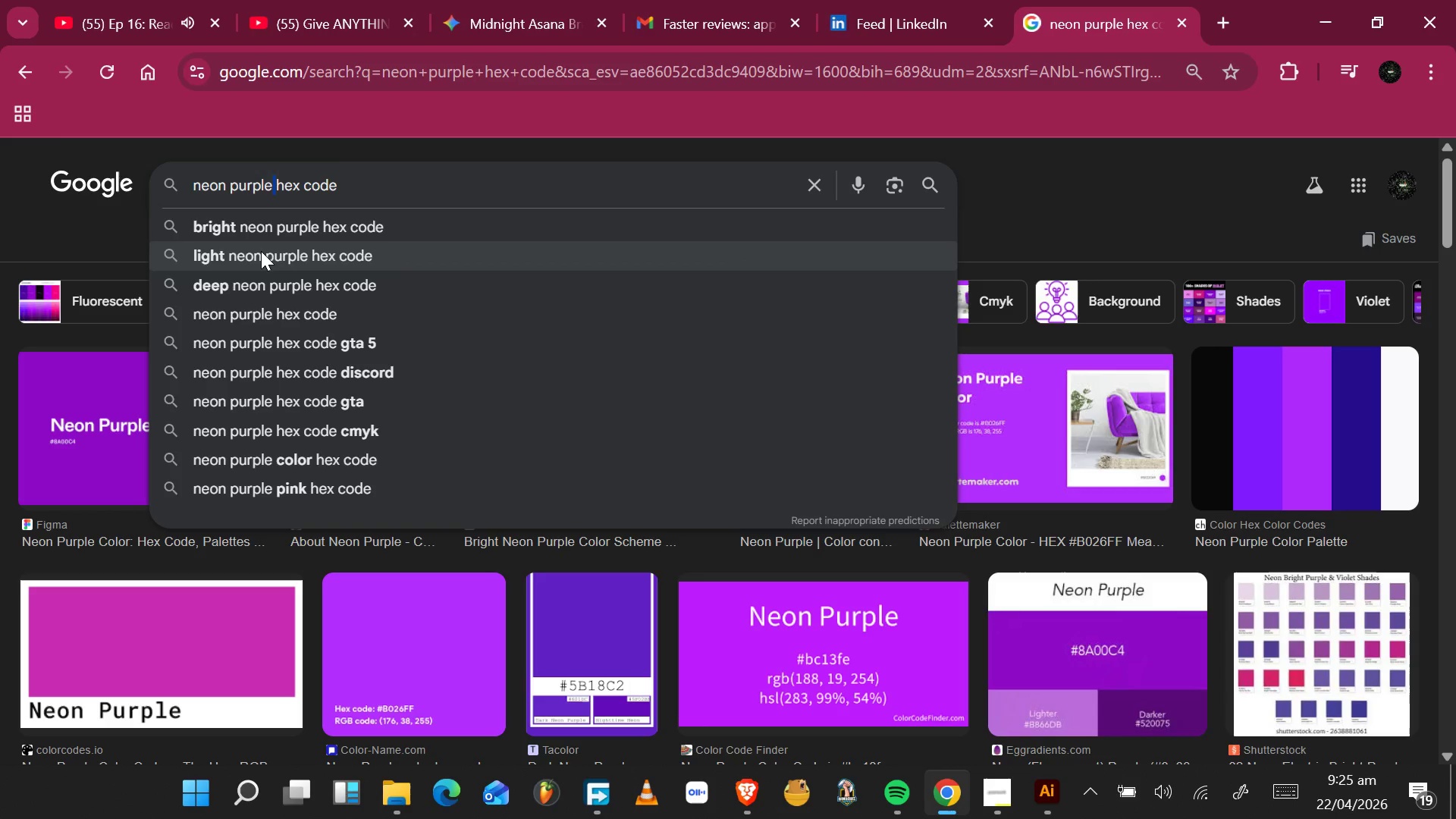 
key(ArrowUp)
 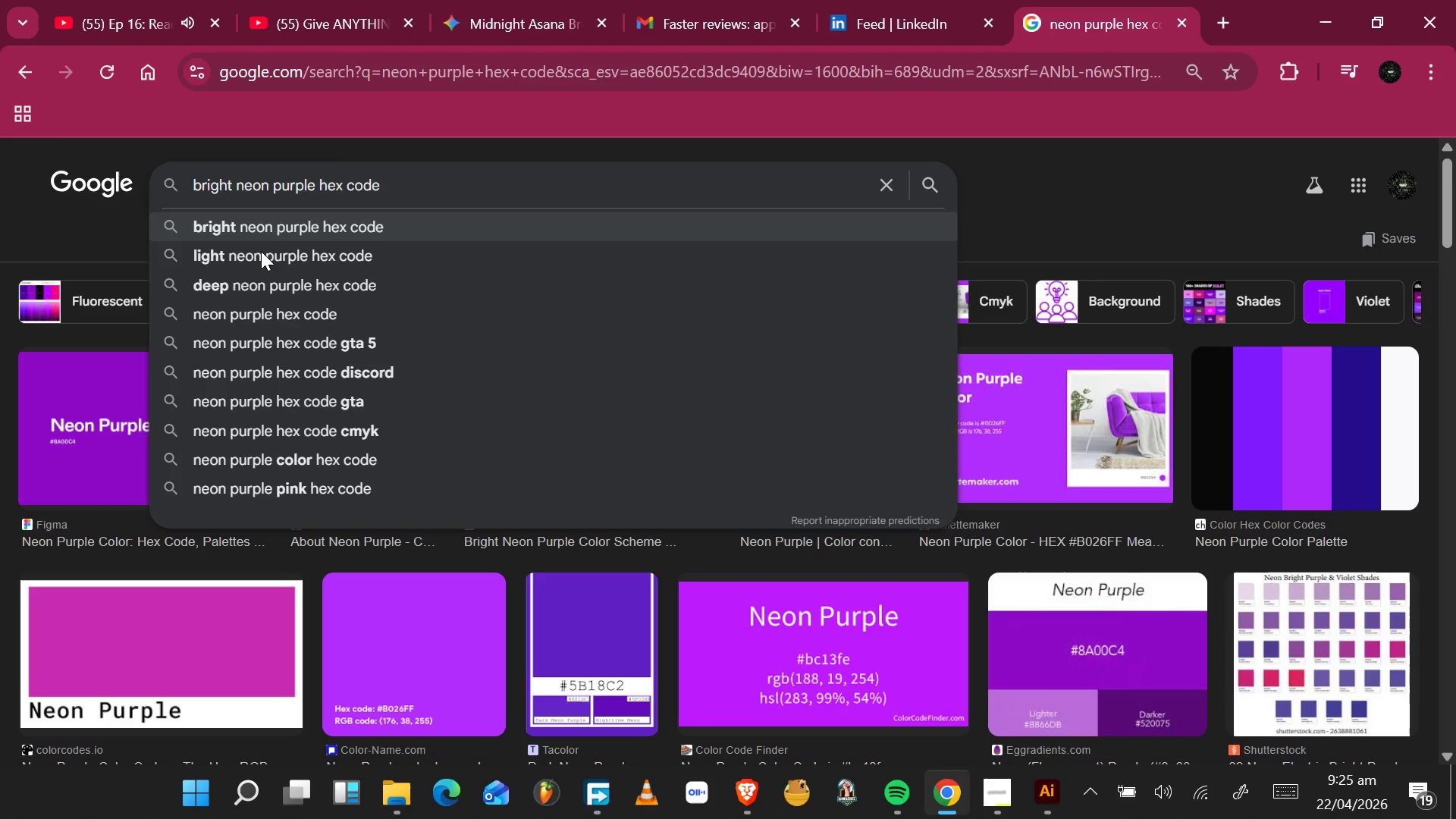 
hold_key(key=ArrowLeft, duration=0.78)
 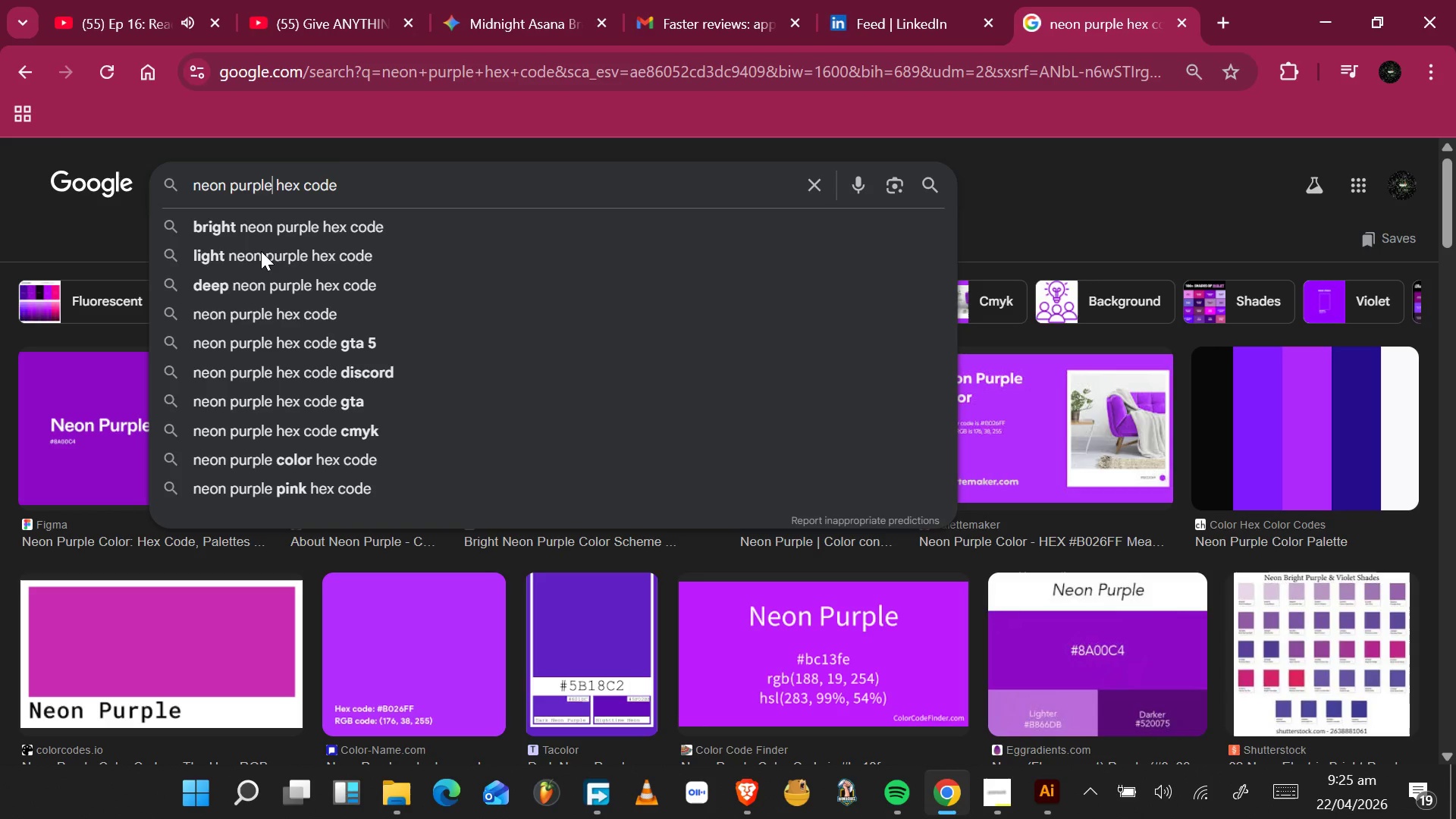 
key(ArrowRight)
 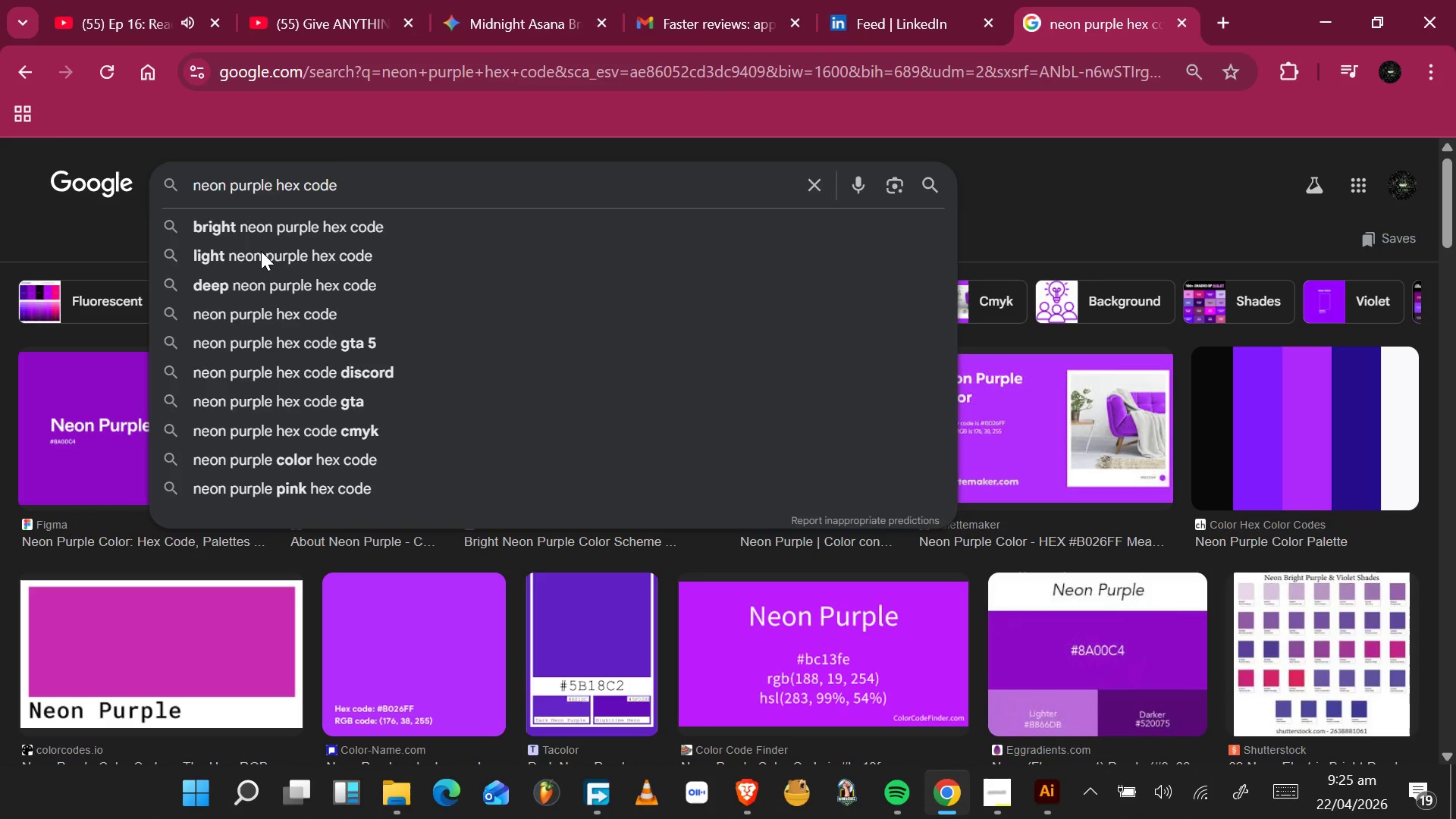 
key(Backspace)
key(Backspace)
key(Backspace)
key(Backspace)
key(Backspace)
key(Backspace)
type(BLUE)
 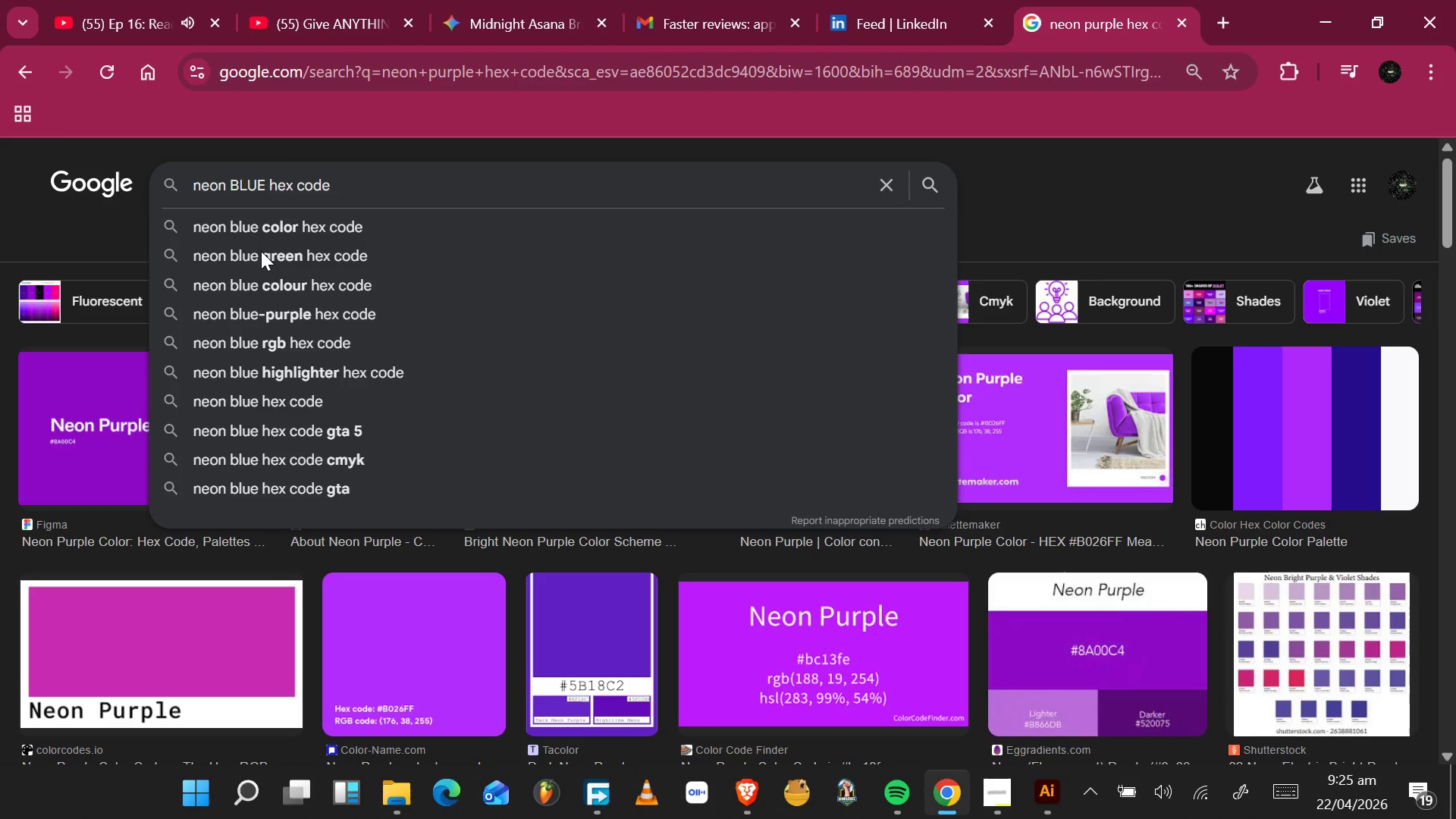 
key(Enter)
 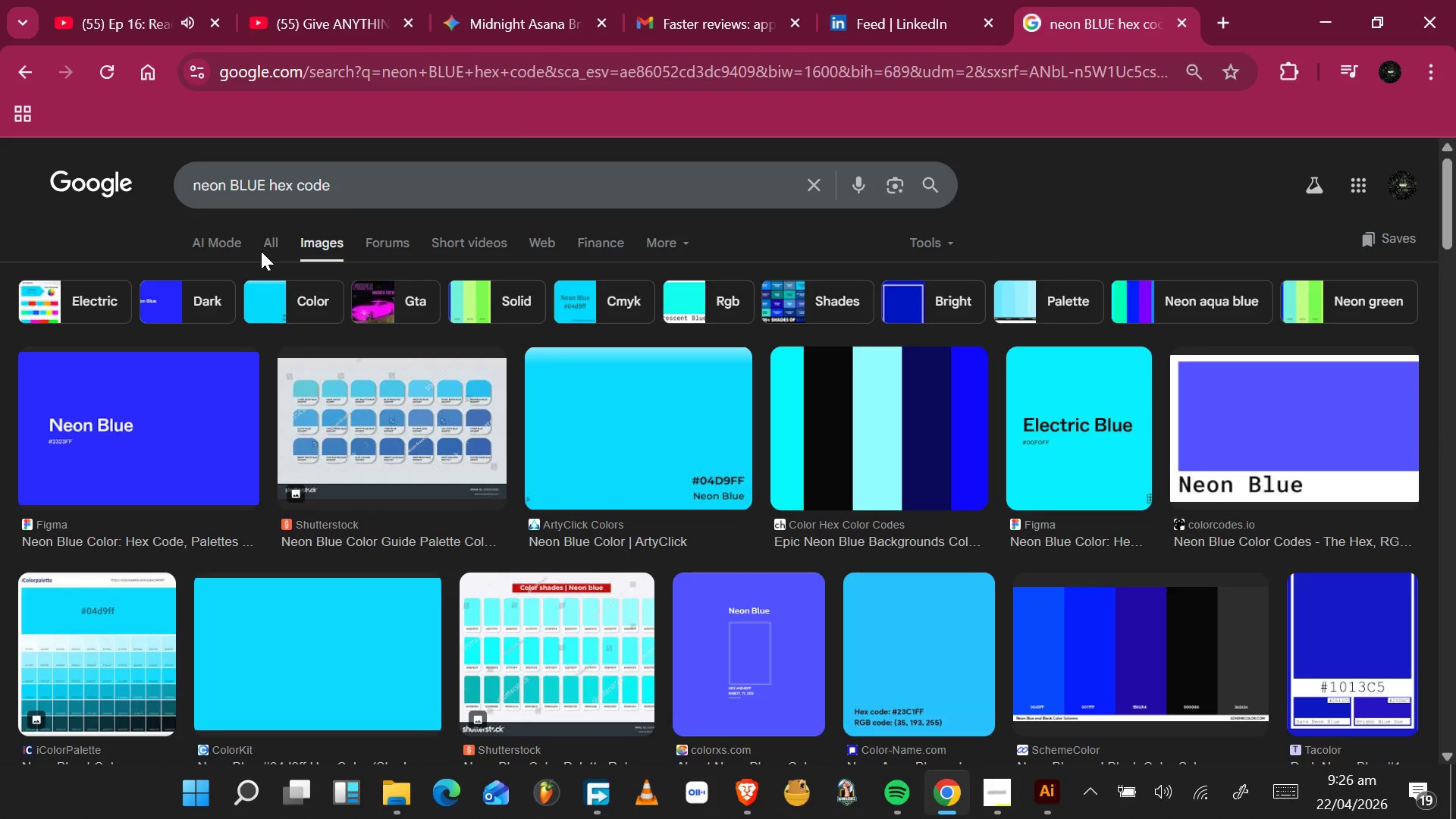 
wait(8.14)
 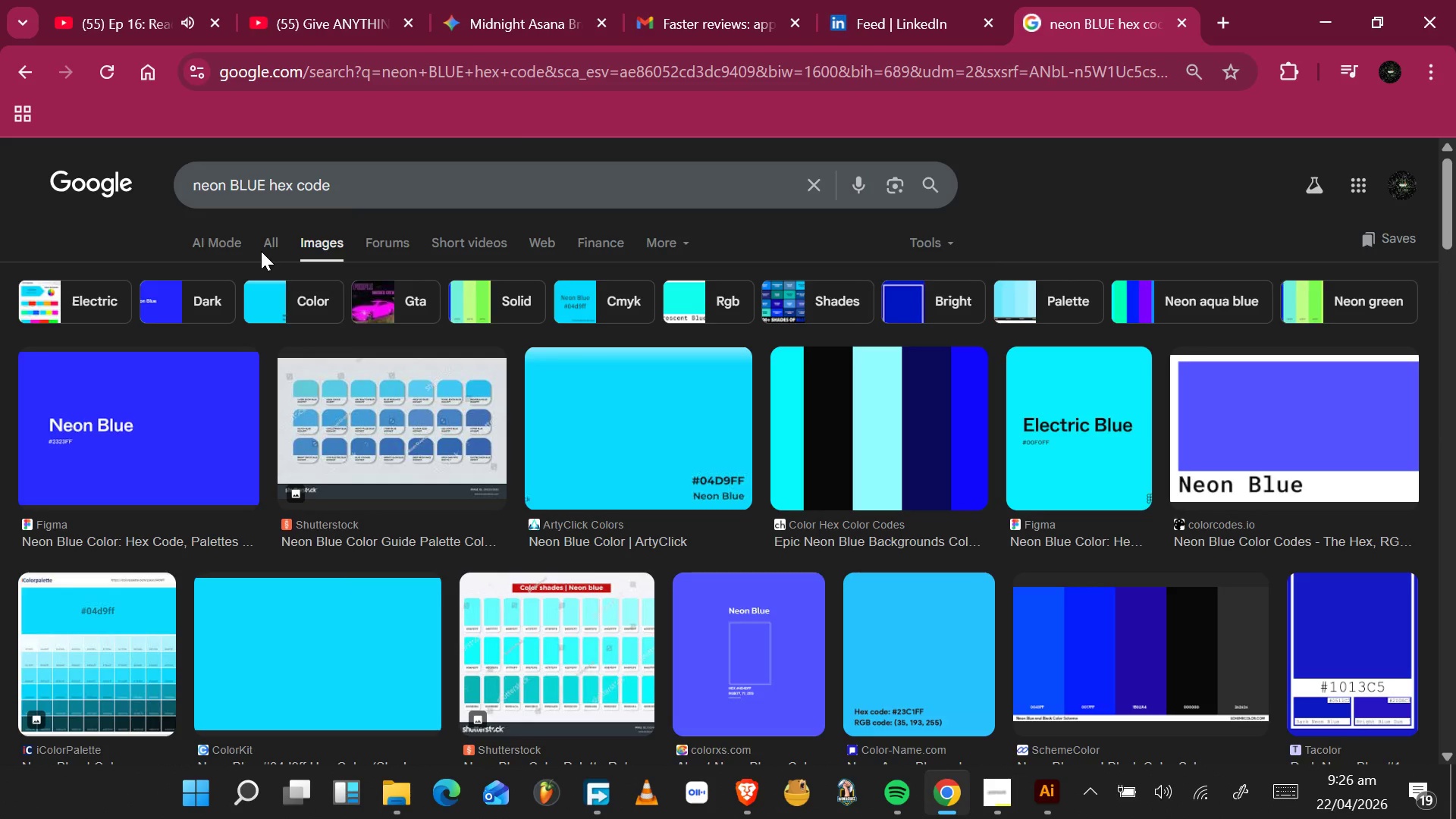 
hold_key(key=AltLeft, duration=1.11)
 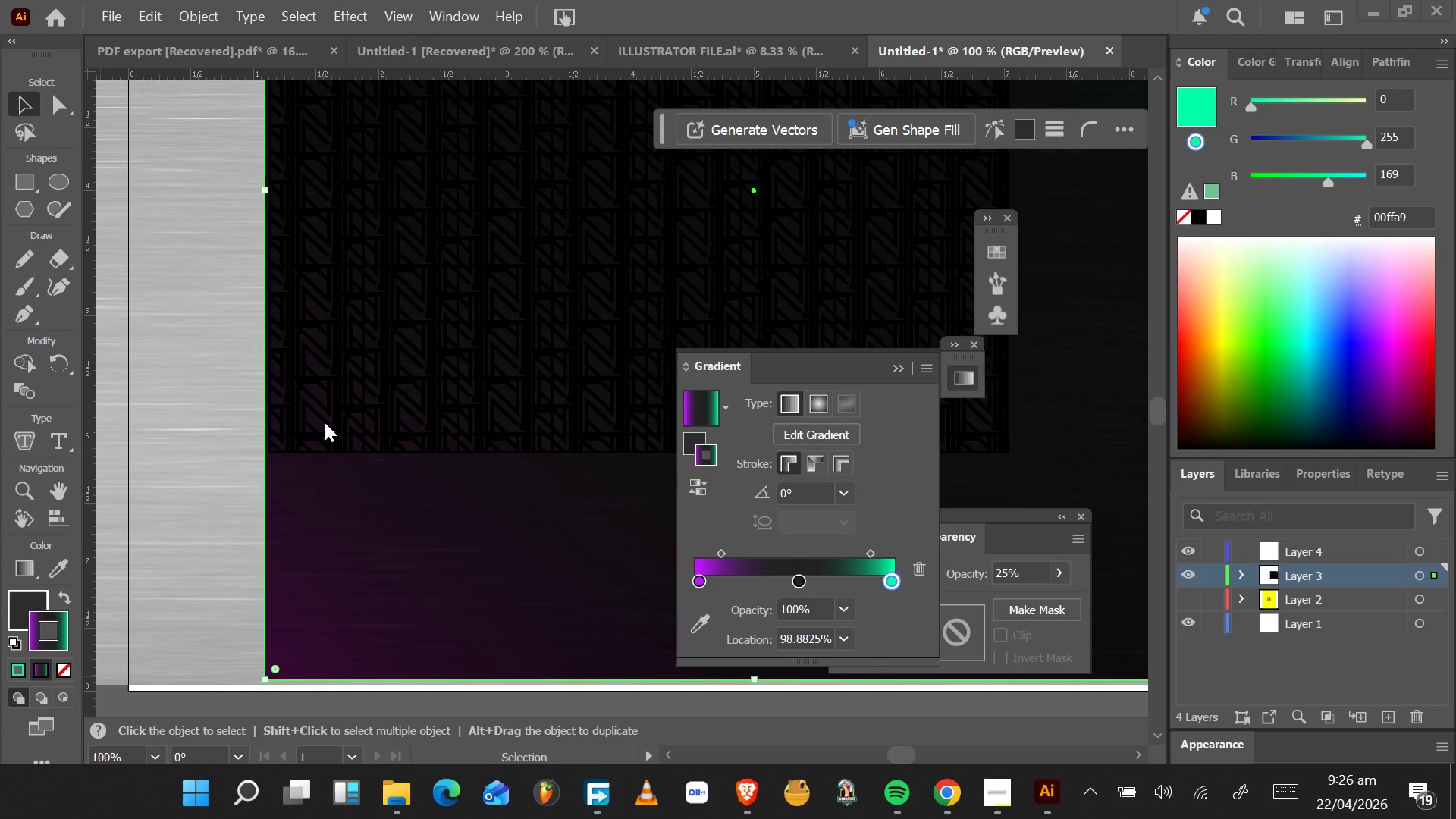 
double_click([894, 582])
 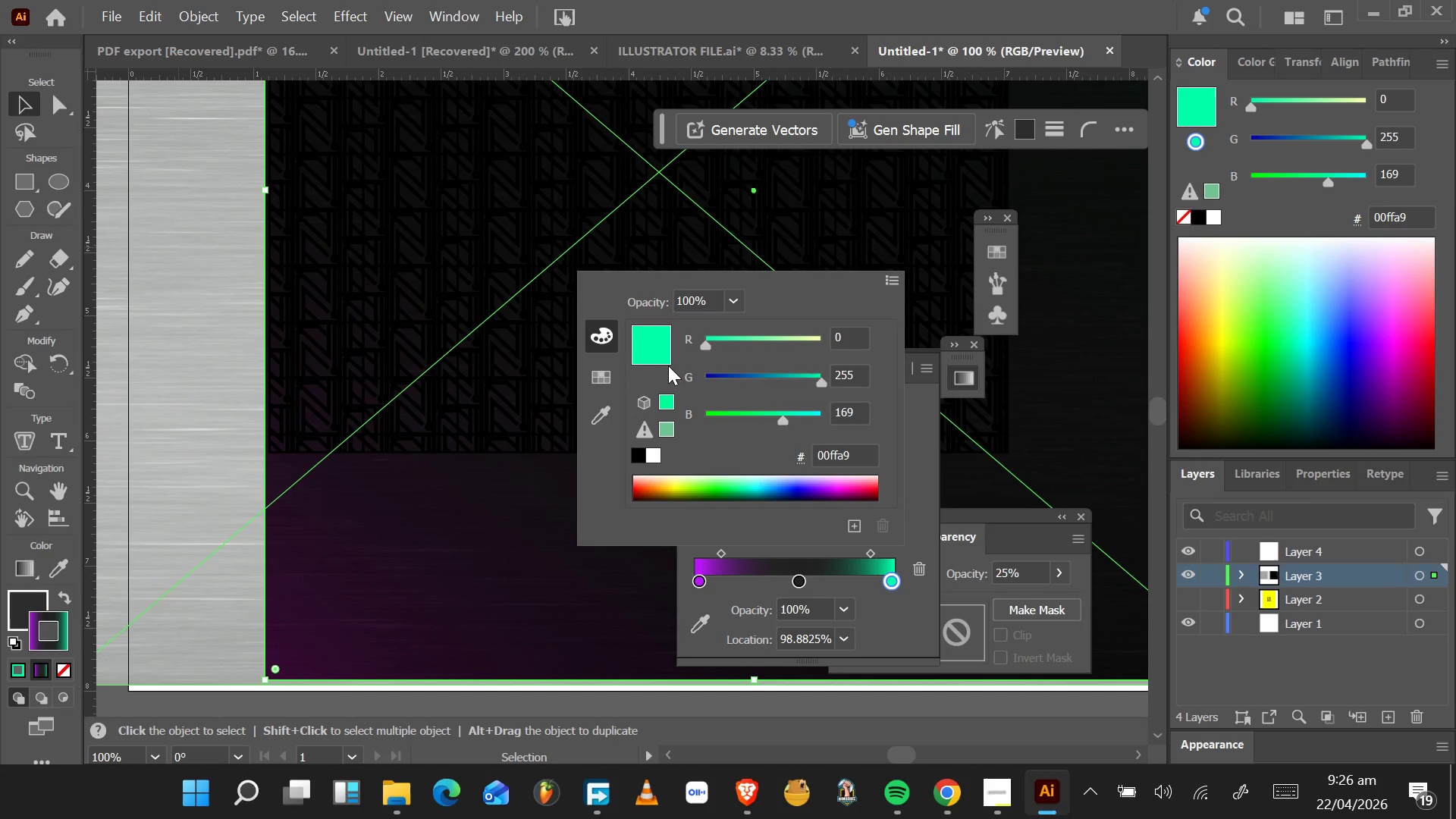 
wait(5.52)
 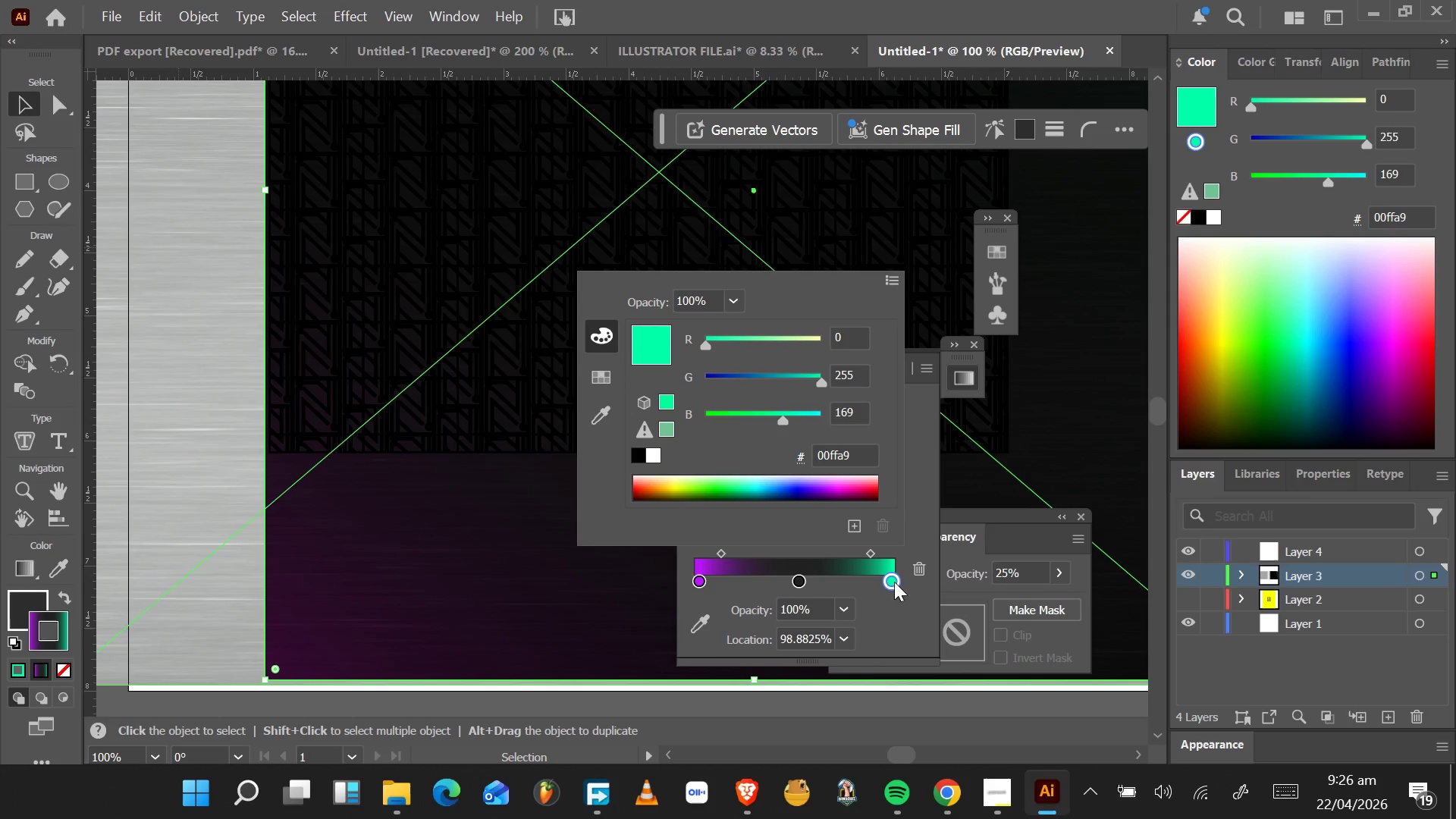 
left_click_drag(start_coordinate=[856, 453], to_coordinate=[771, 455])
 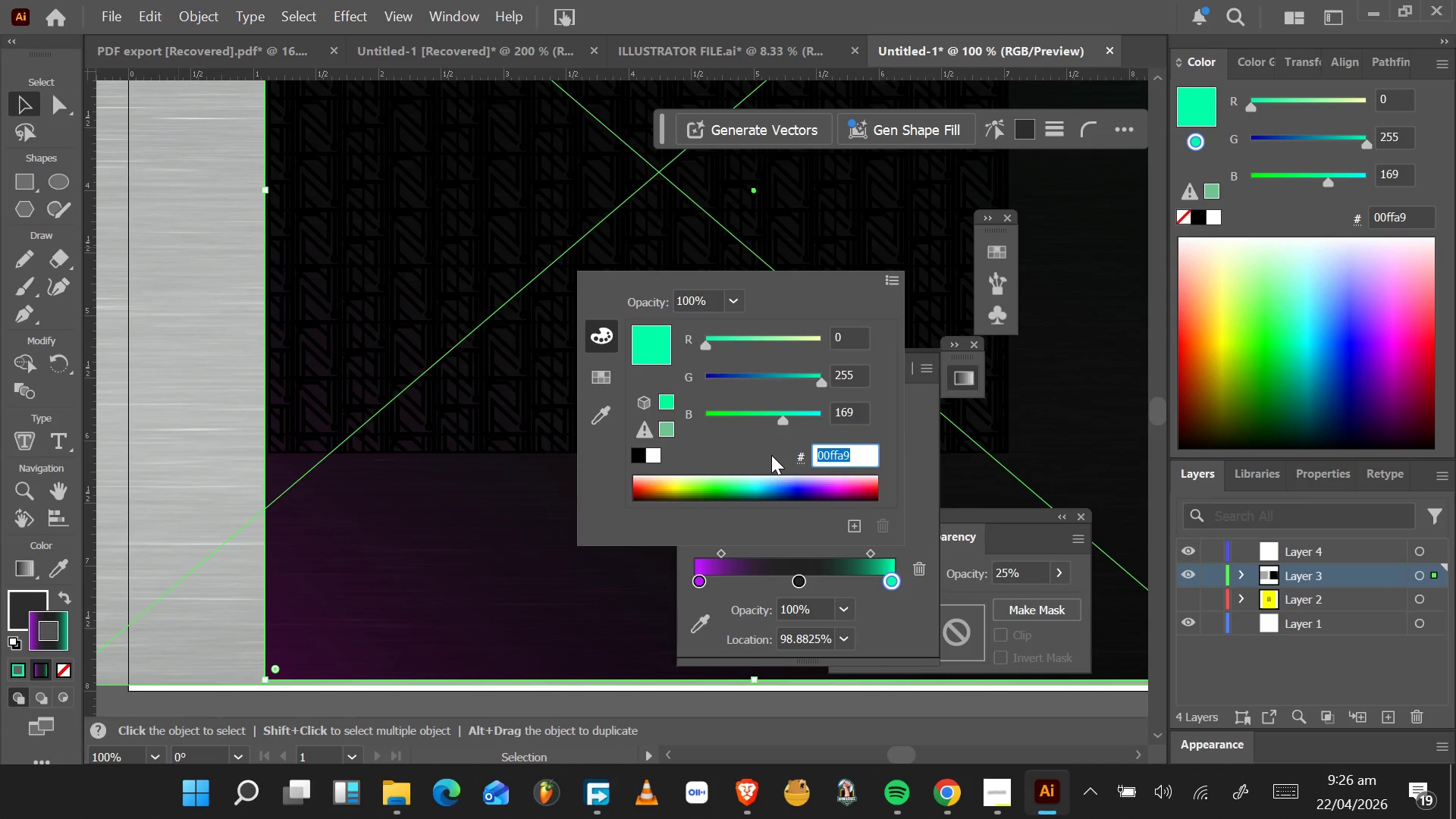 
type(04D9FF)
 